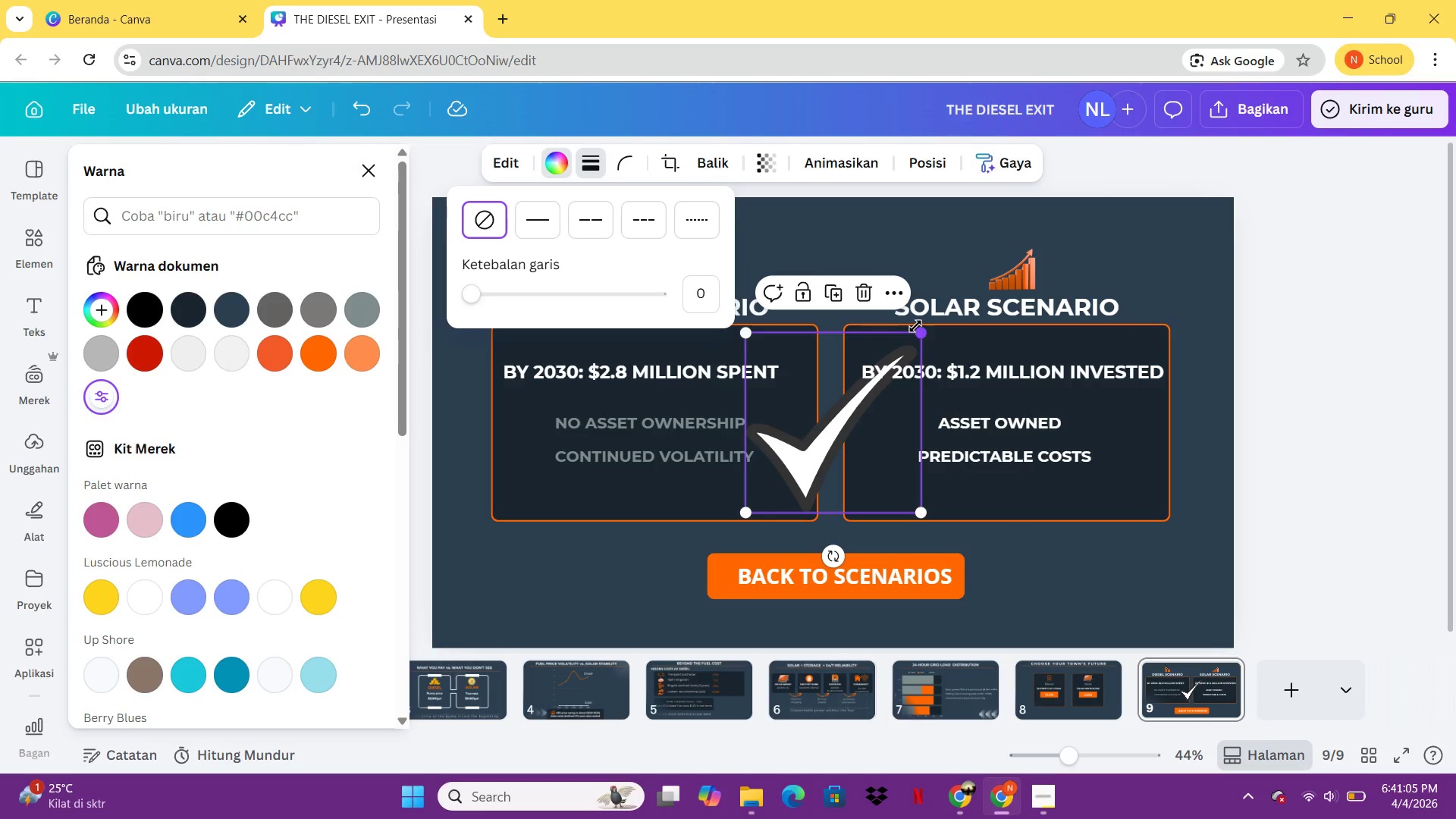 
left_click_drag(start_coordinate=[917, 330], to_coordinate=[771, 475])
 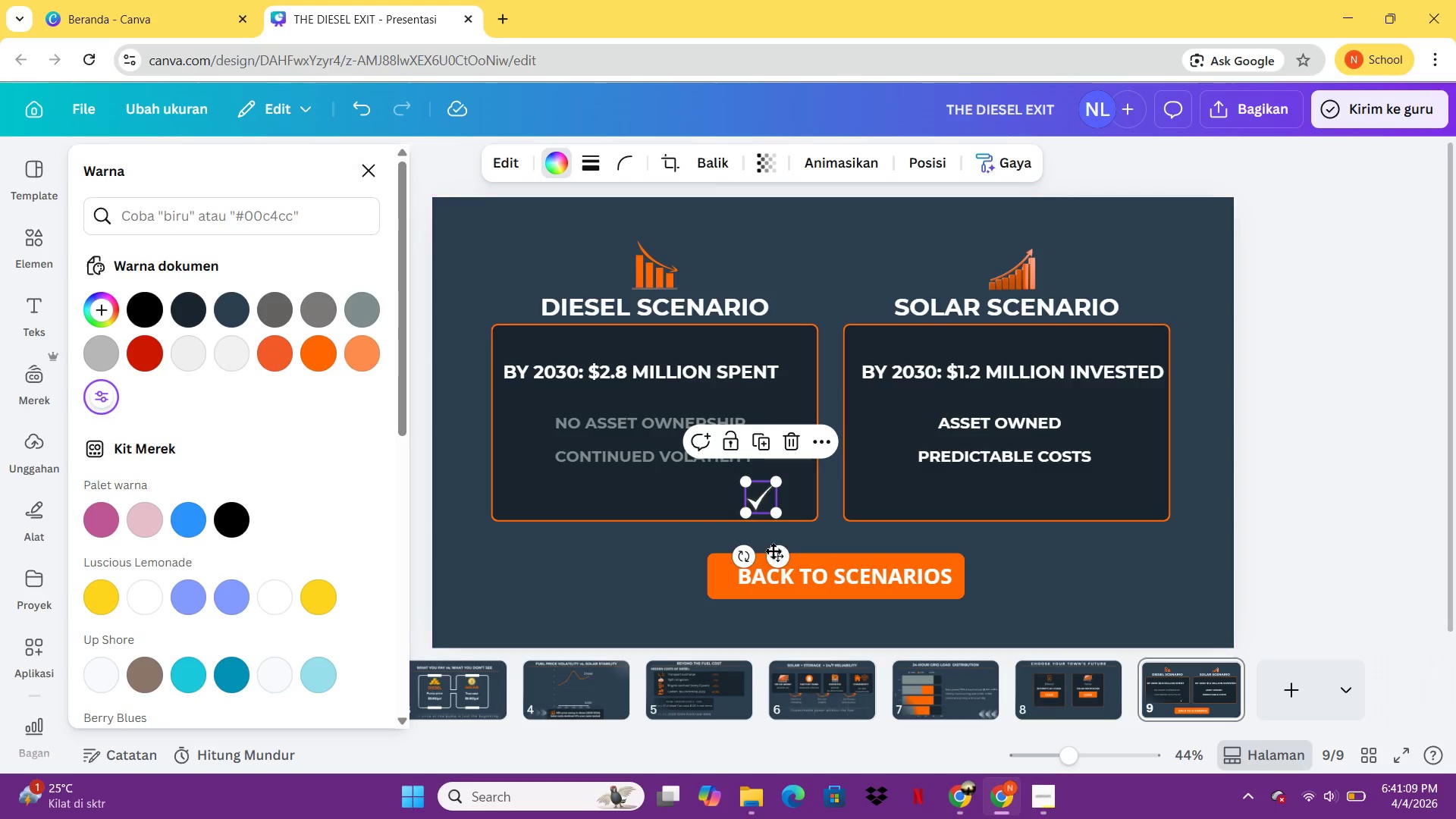 
left_click([773, 551])
 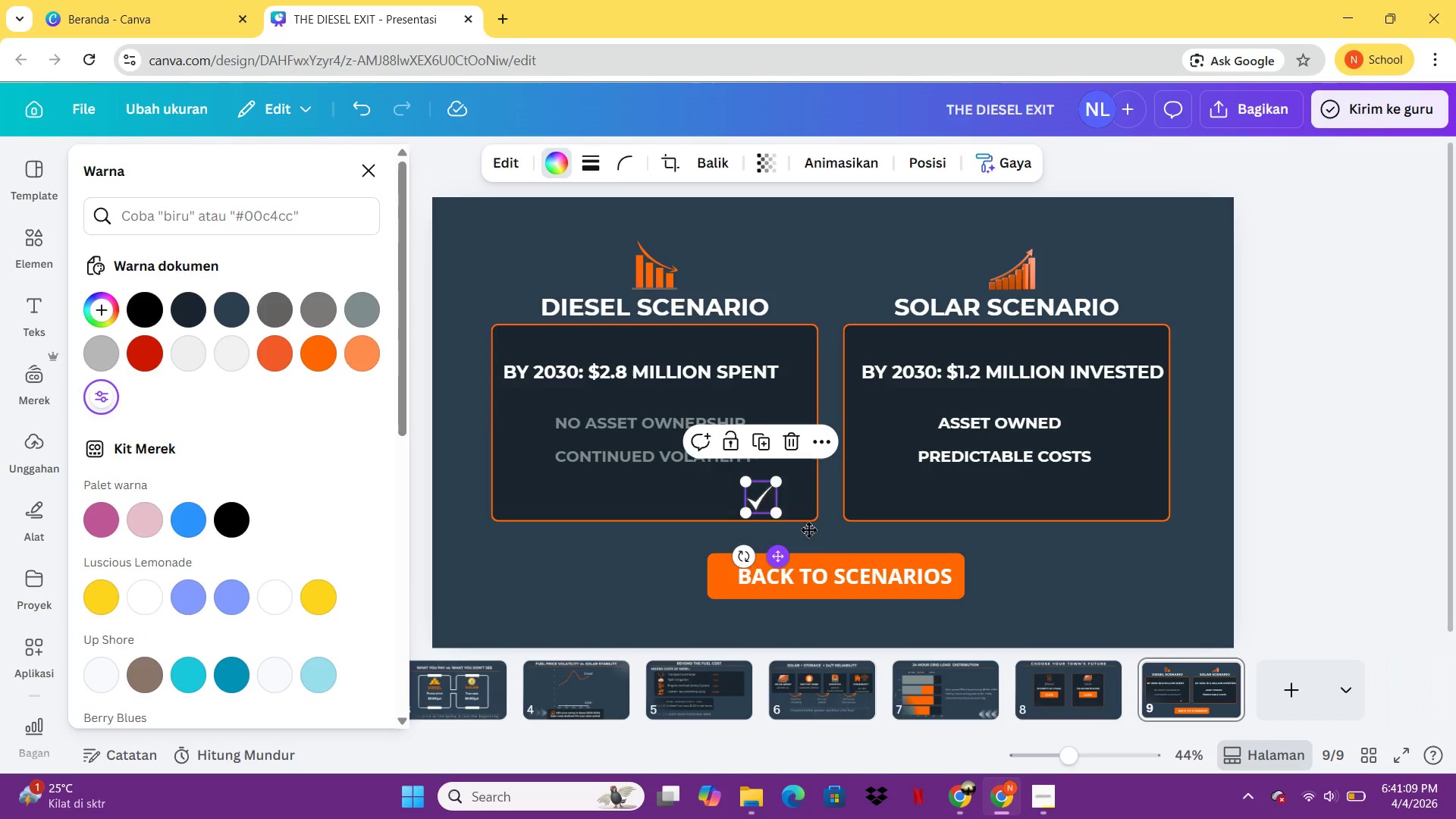 
left_click_drag(start_coordinate=[774, 551], to_coordinate=[1096, 472])
 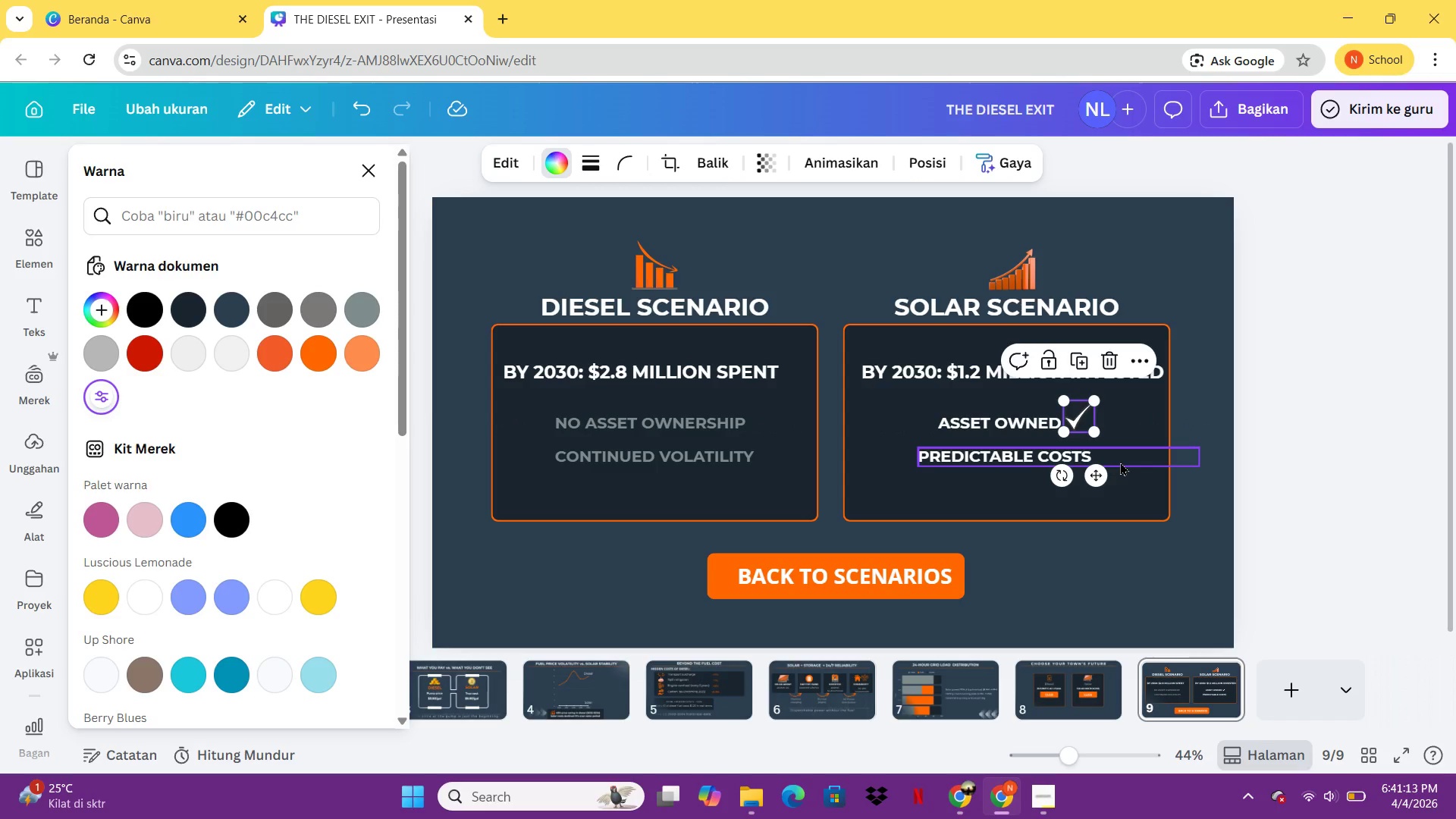 
key(Control+C)
 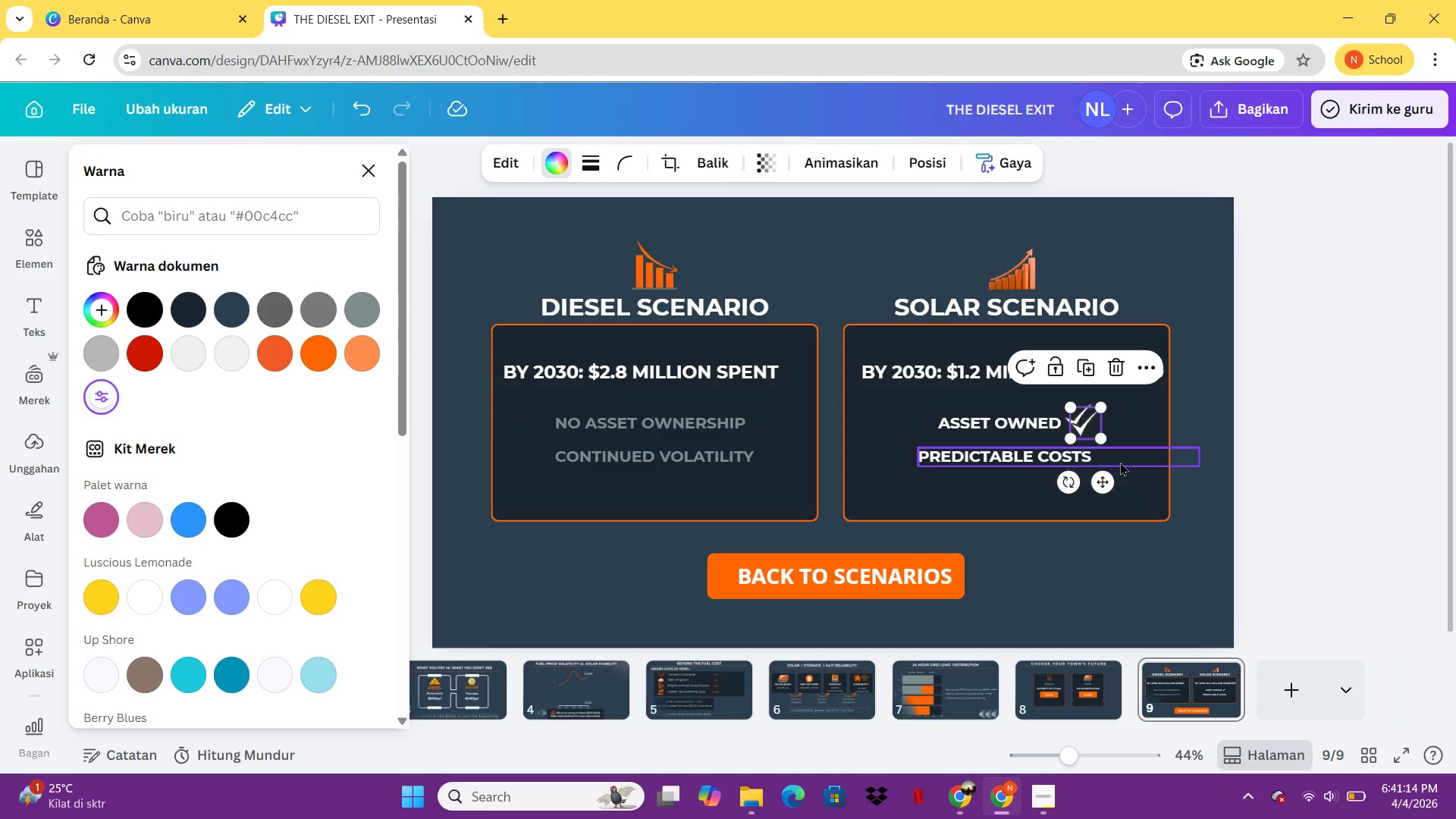 
key(Control+V)
 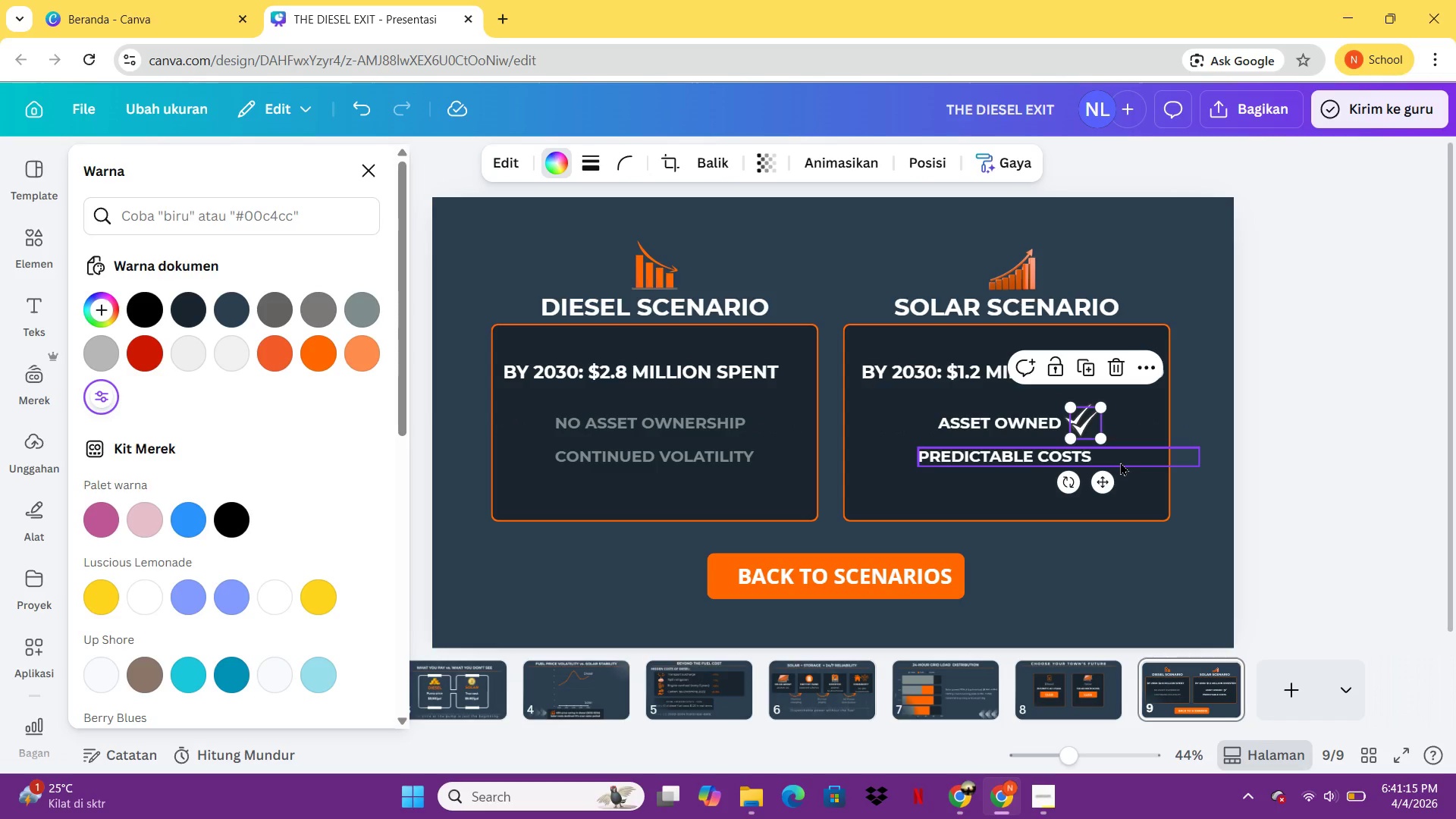 
hold_key(key=ArrowDown, duration=1.5)
 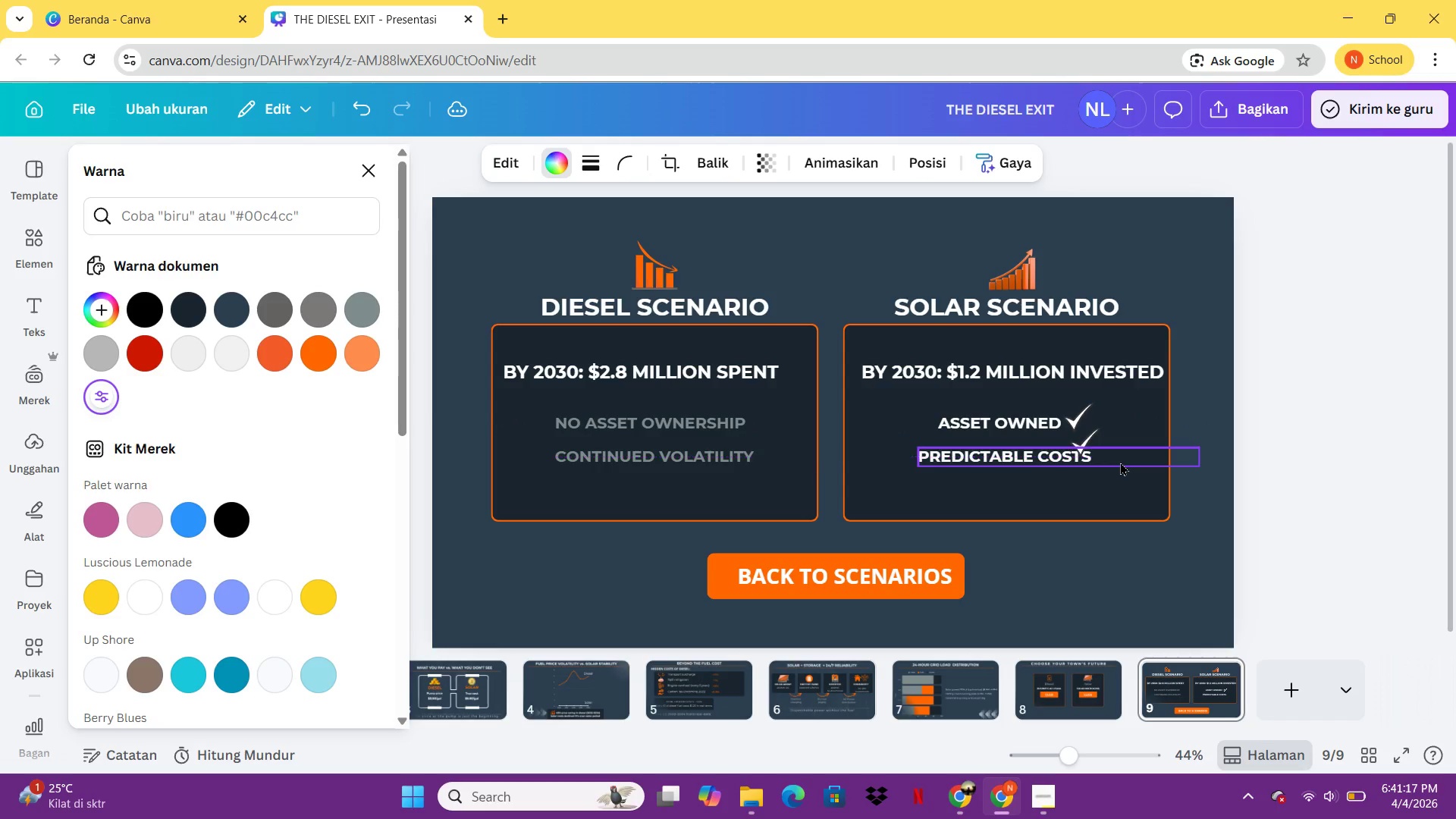 
hold_key(key=ArrowDown, duration=0.98)
 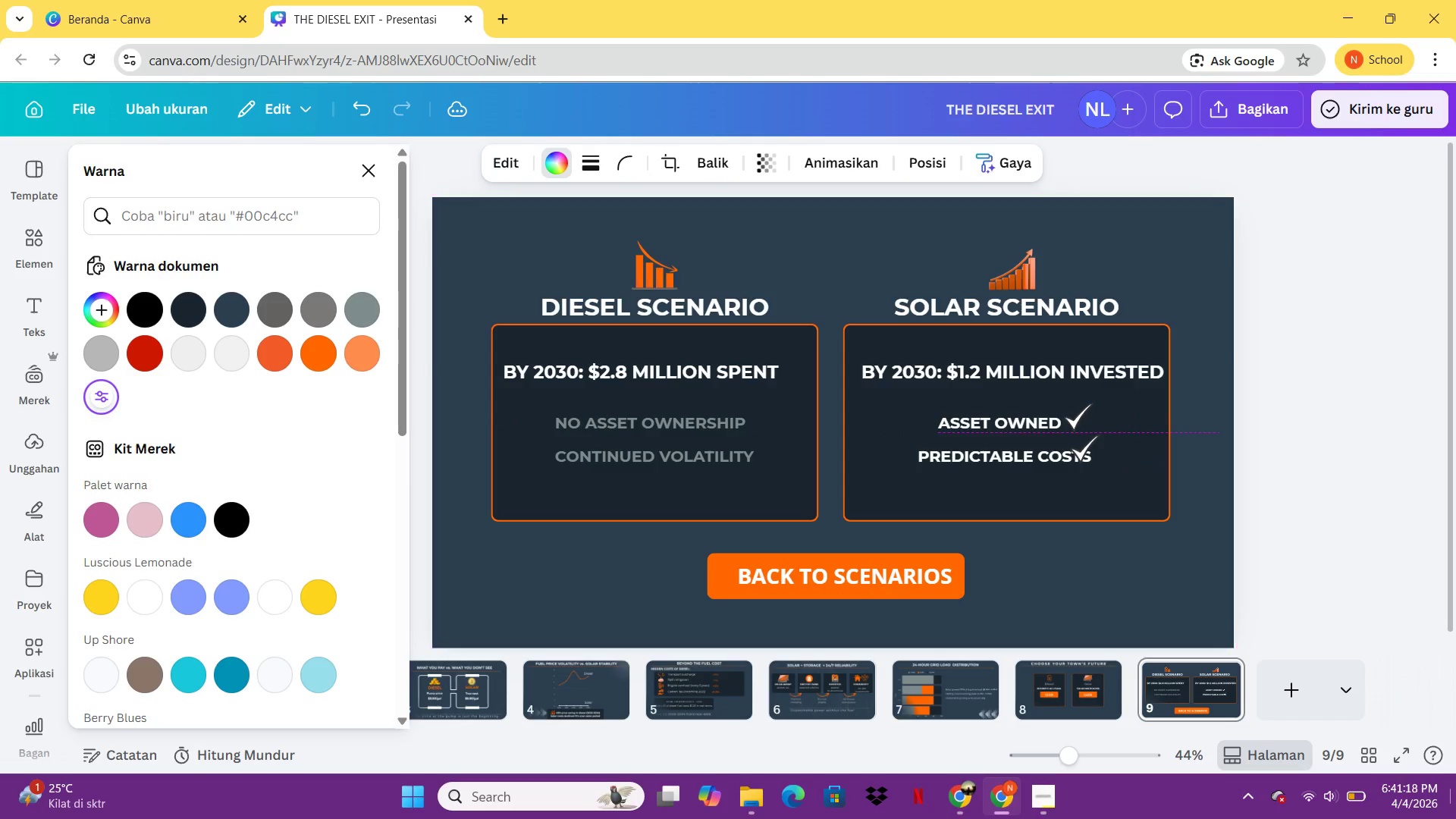 
hold_key(key=ArrowDown, duration=25.7)
 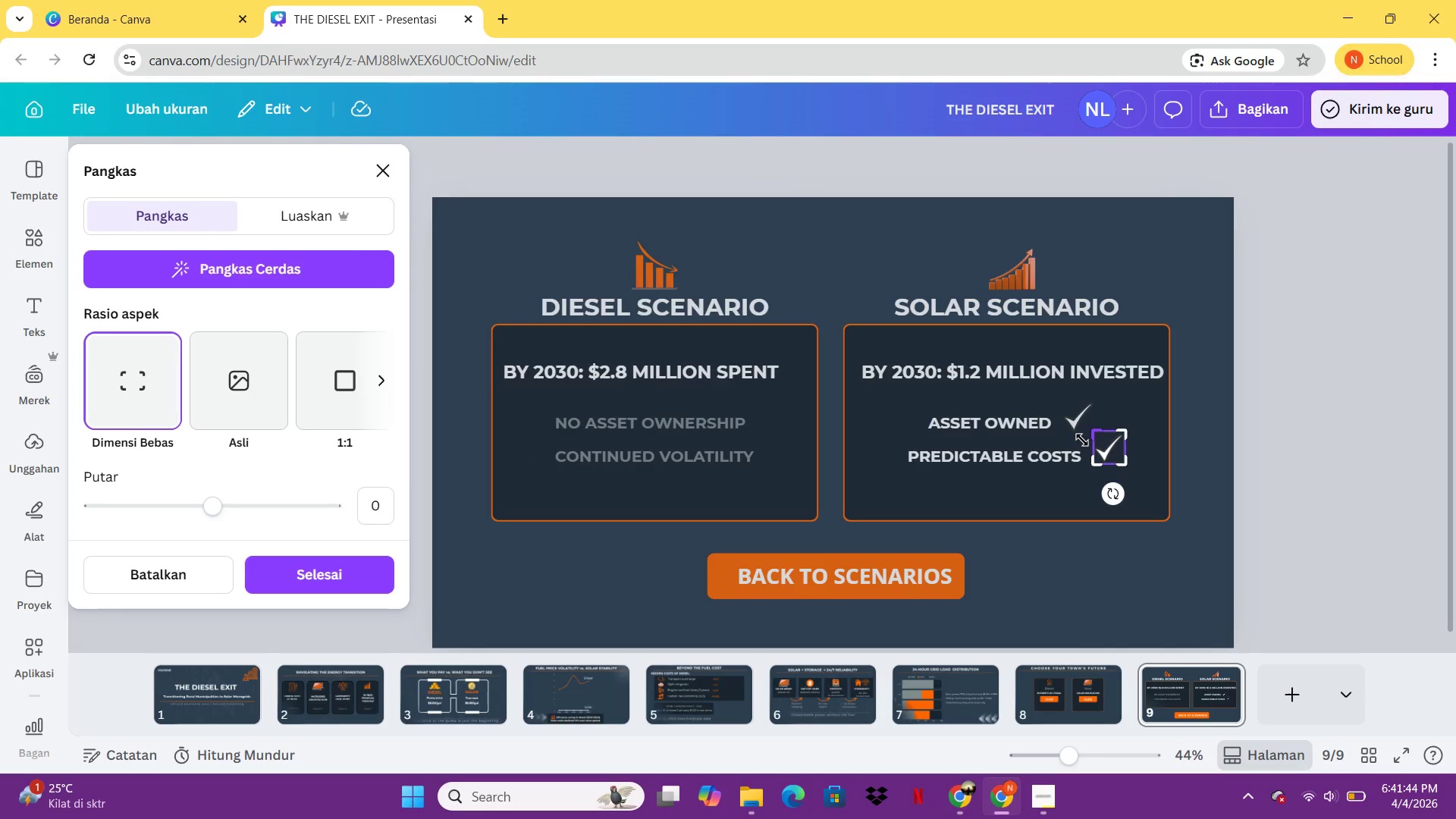 
left_click_drag(start_coordinate=[1108, 512], to_coordinate=[1131, 511])
 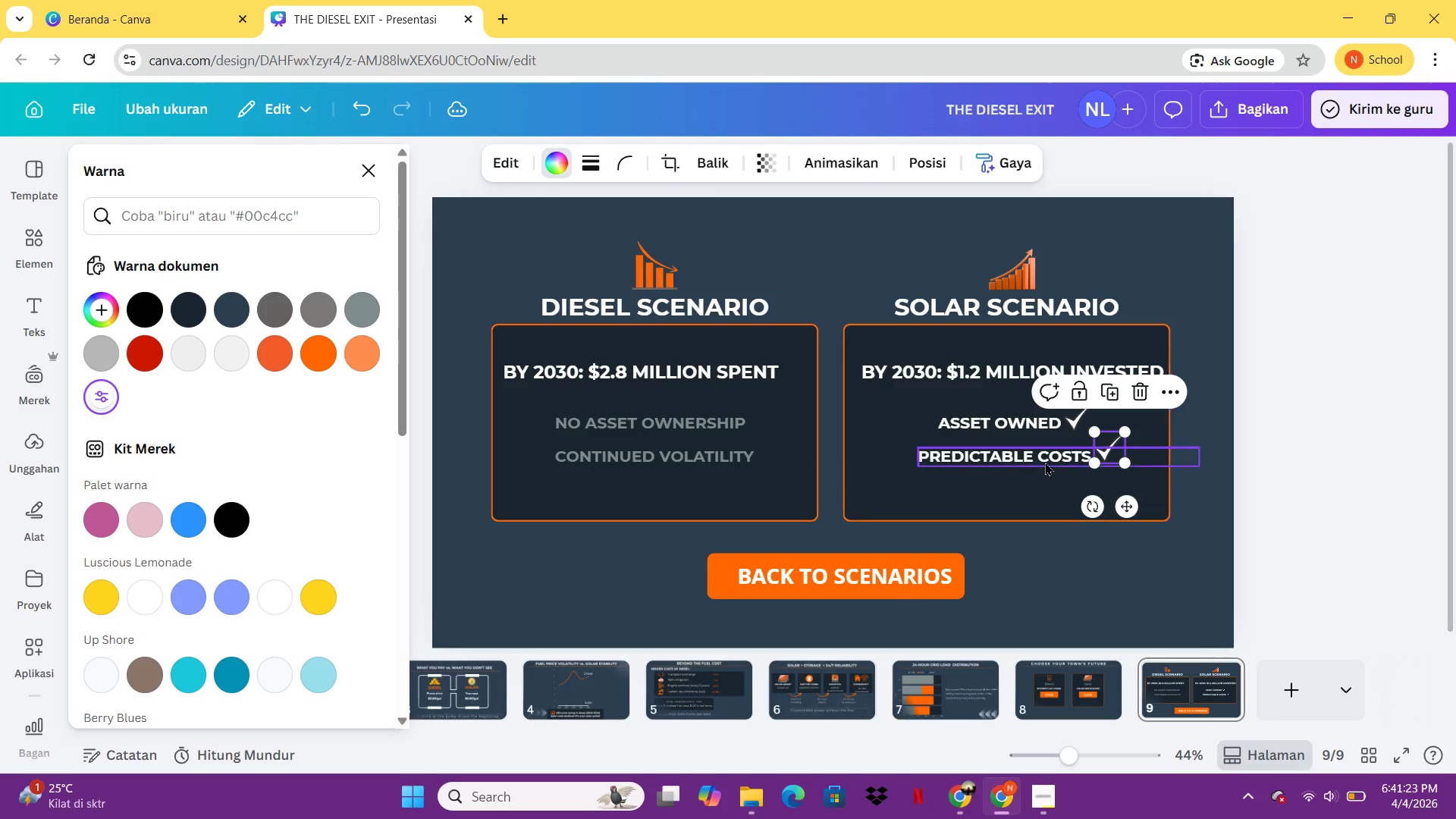 
left_click_drag(start_coordinate=[1045, 462], to_coordinate=[1035, 461])
 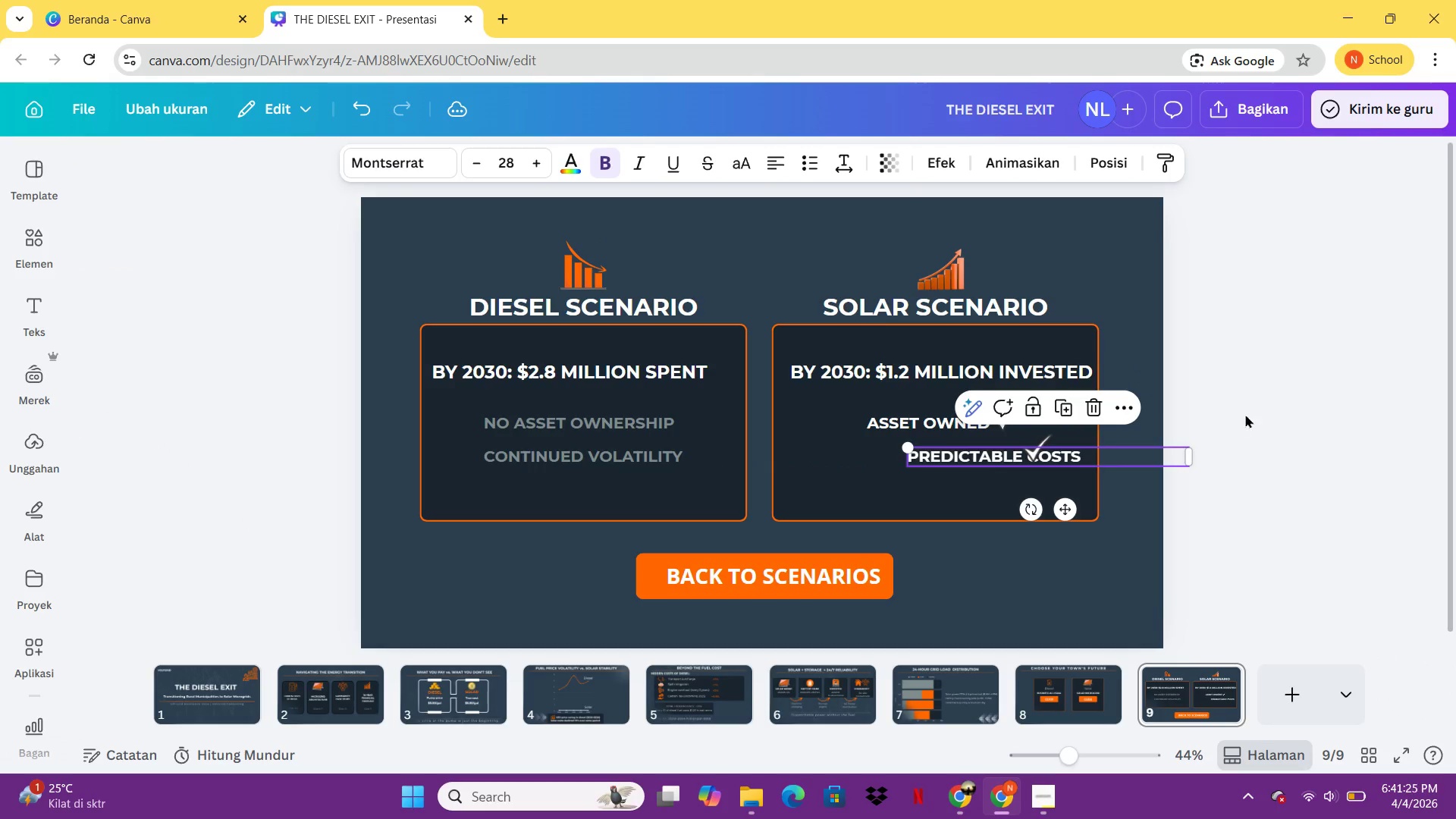 
left_click([1248, 412])
 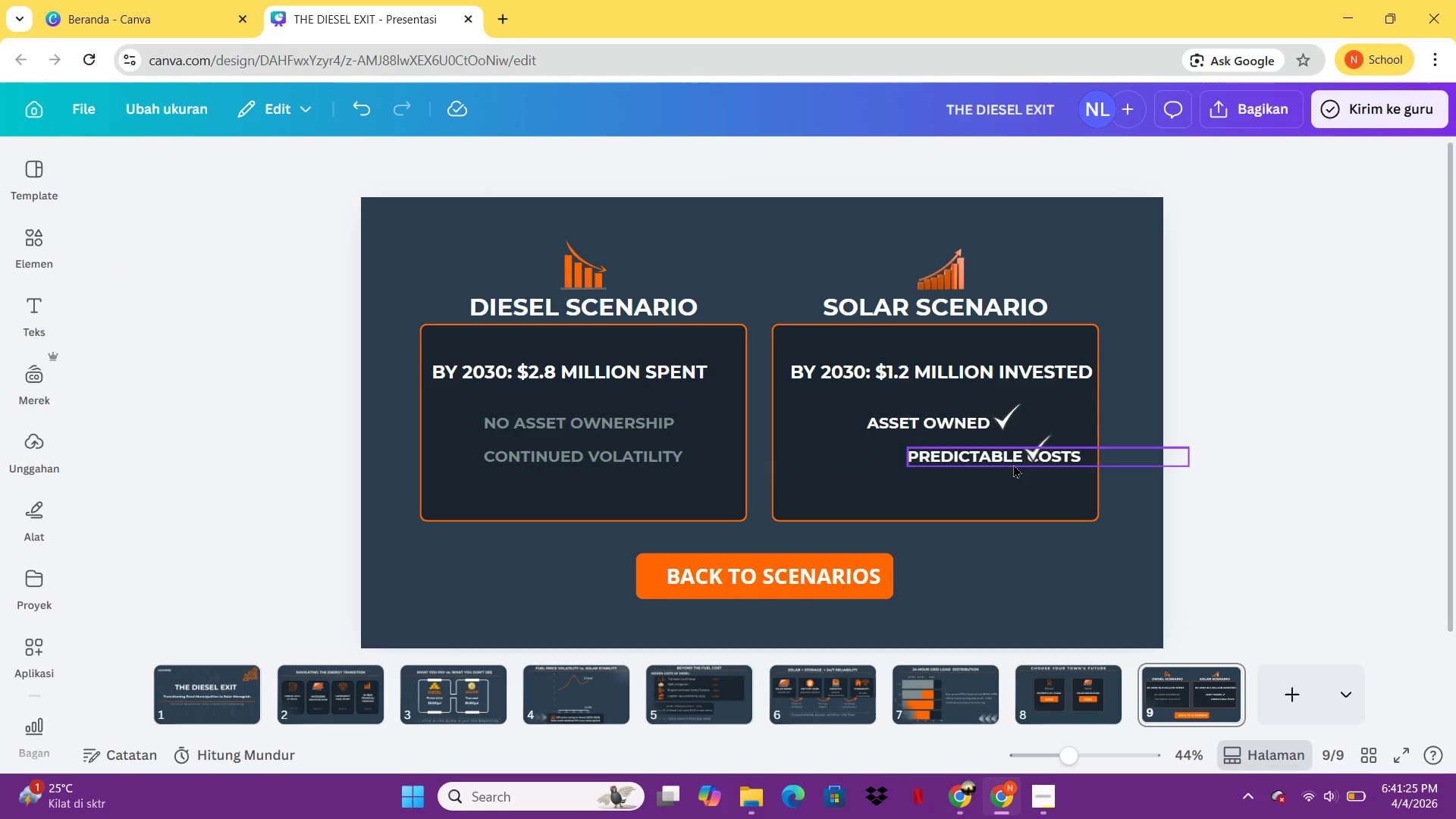 
key(Control+Z)
 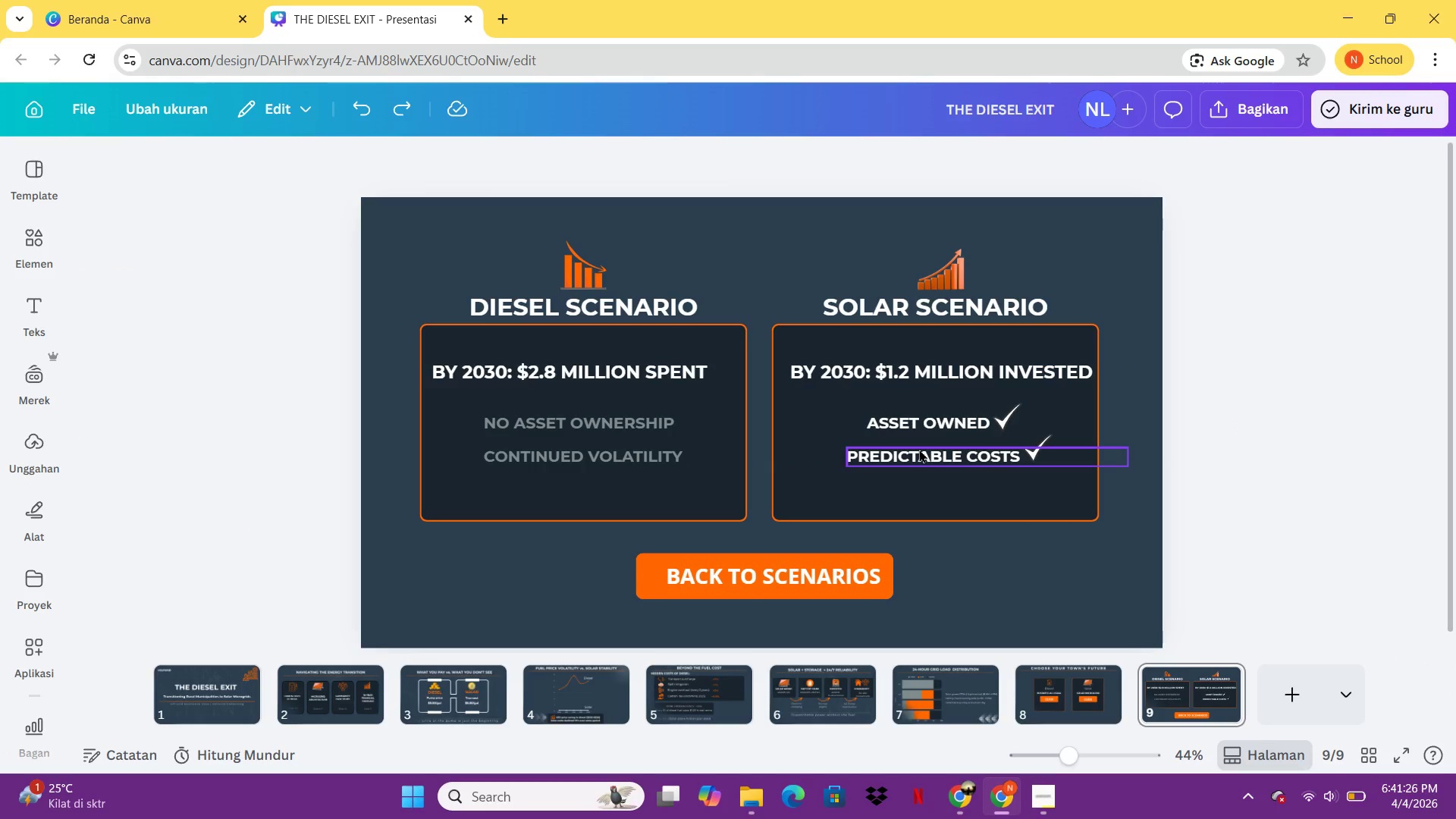 
left_click_drag(start_coordinate=[919, 449], to_coordinate=[904, 448])
 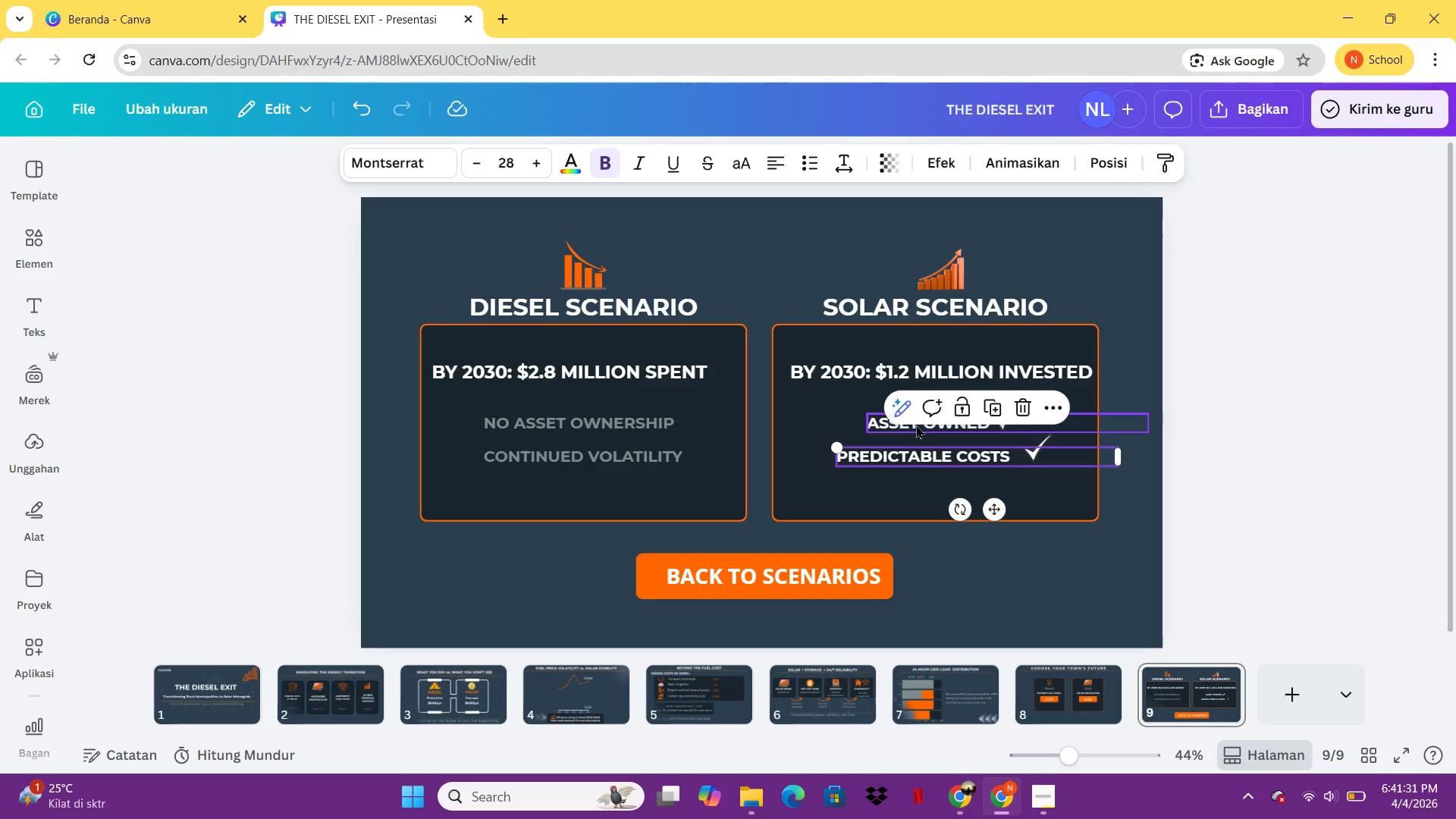 
left_click_drag(start_coordinate=[916, 424], to_coordinate=[903, 423])
 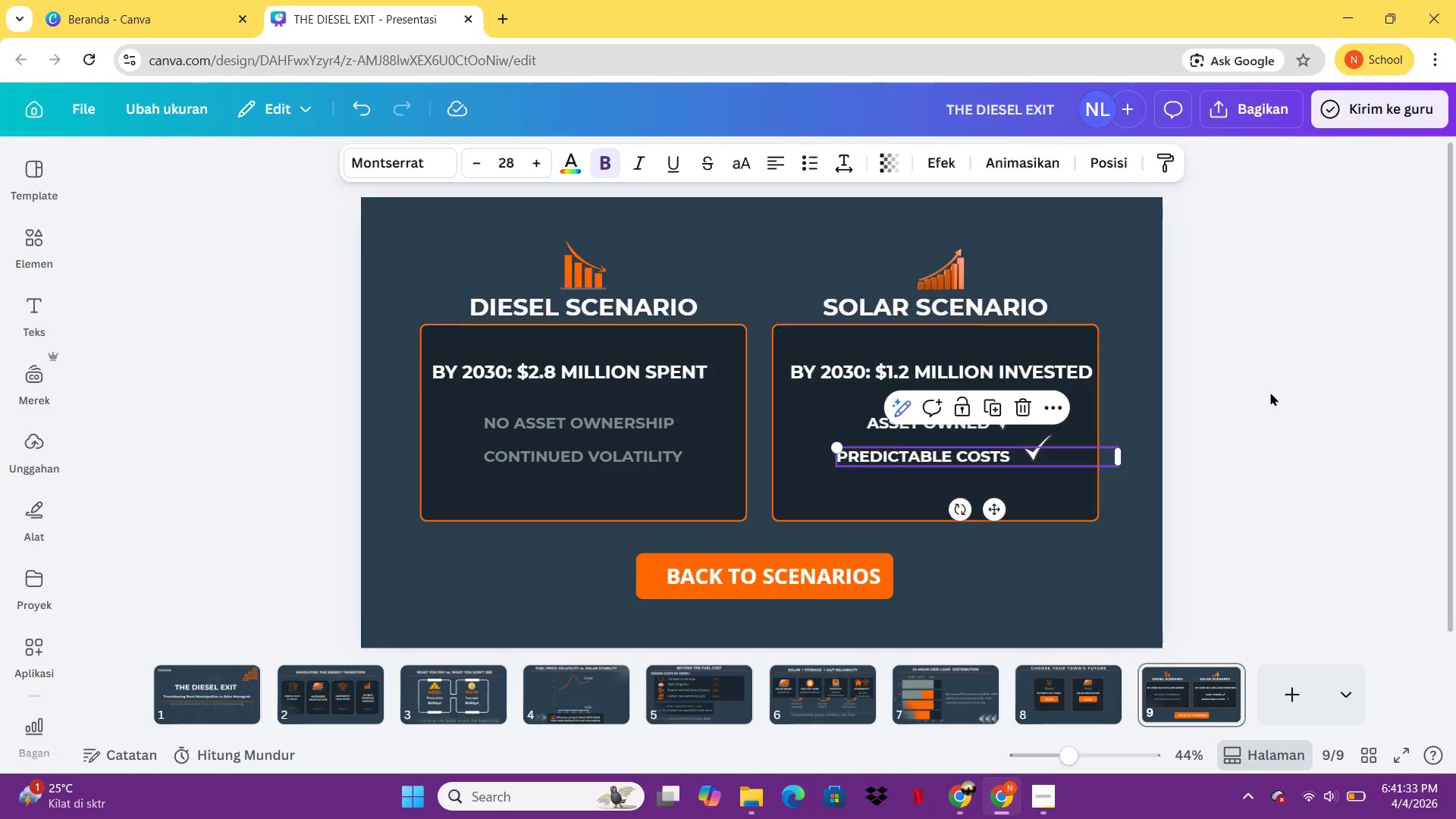 
left_click([1271, 391])
 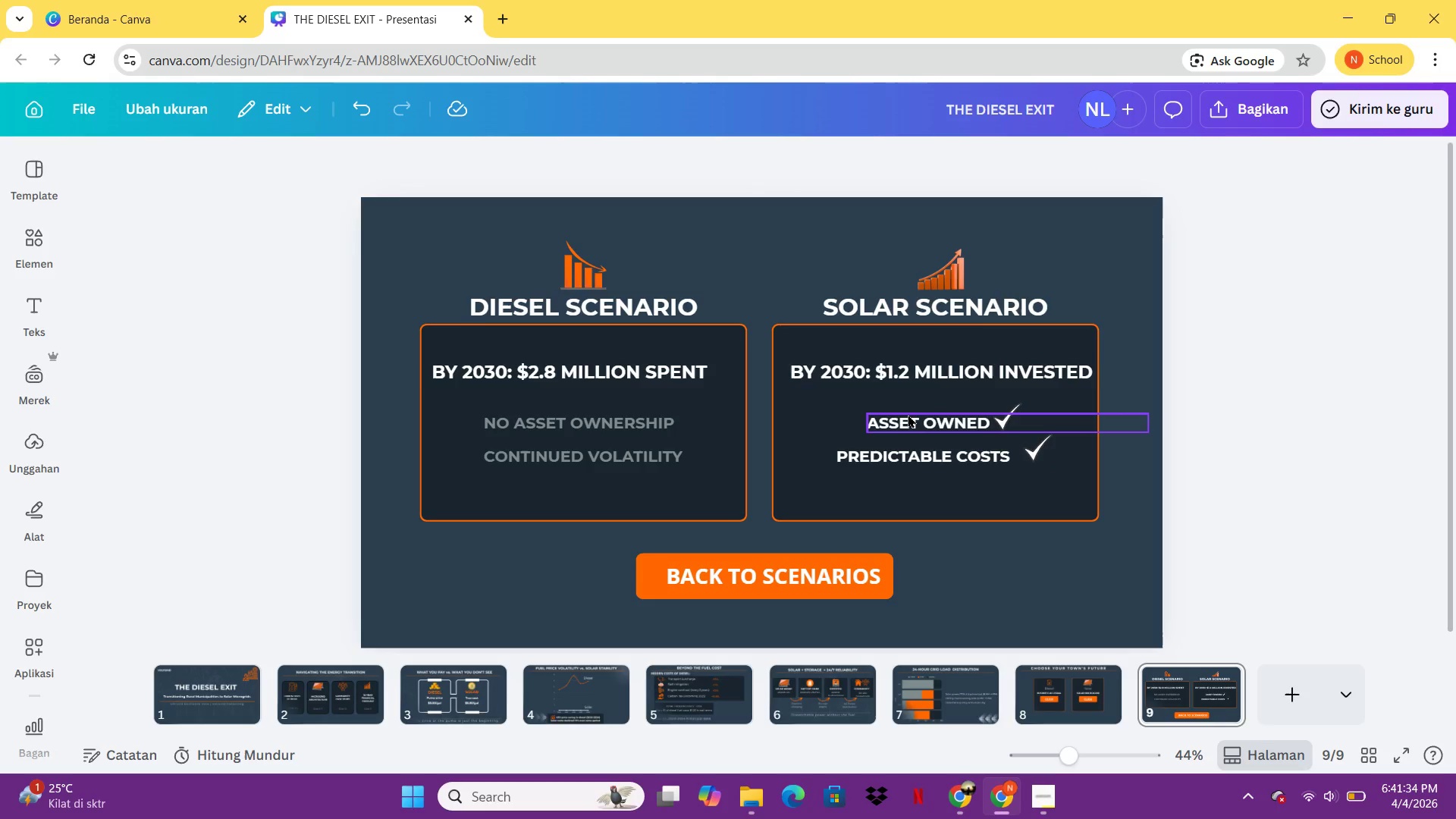 
left_click_drag(start_coordinate=[908, 415], to_coordinate=[903, 416])
 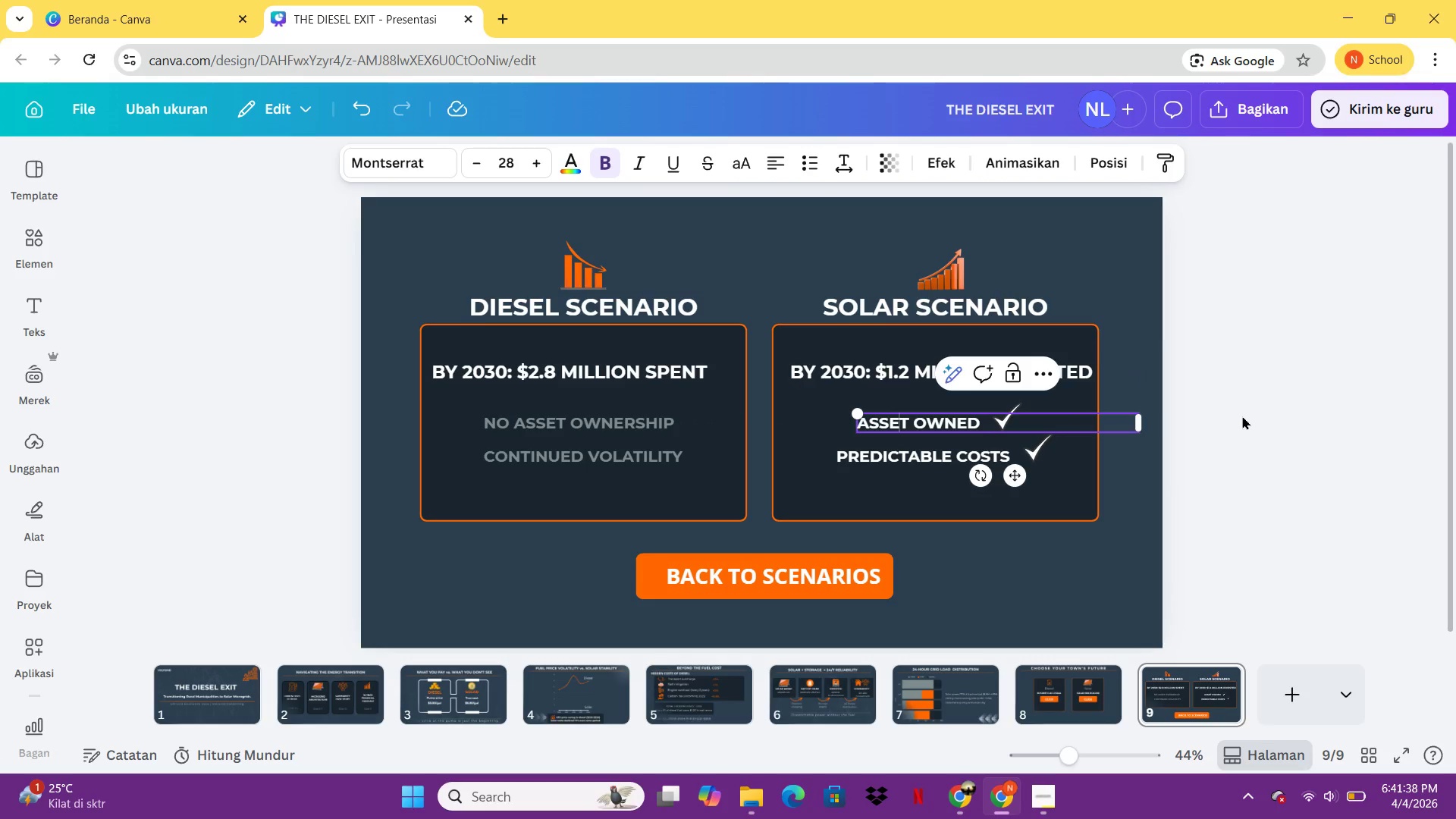 
left_click([1242, 416])
 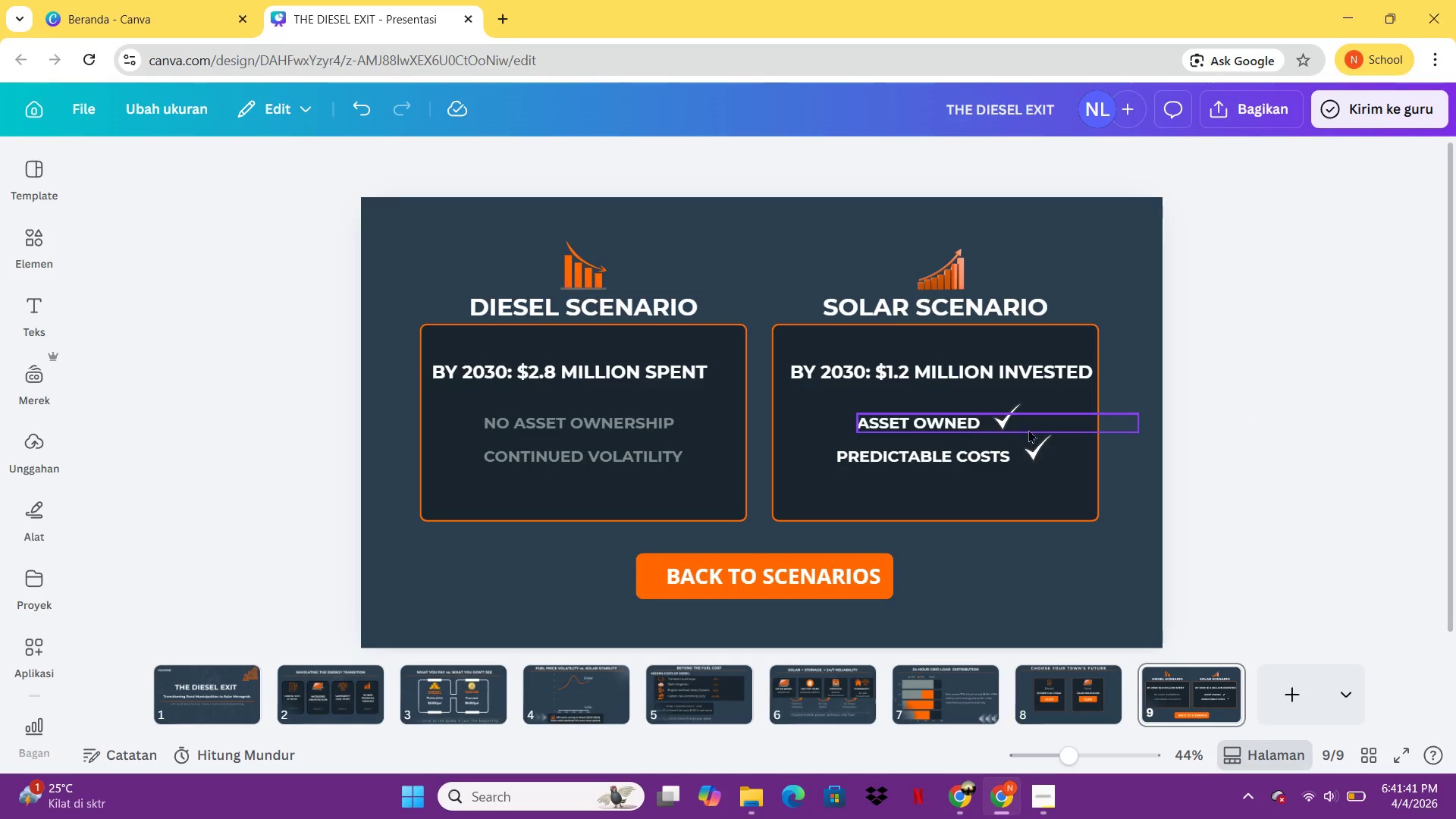 
double_click([1046, 447])
 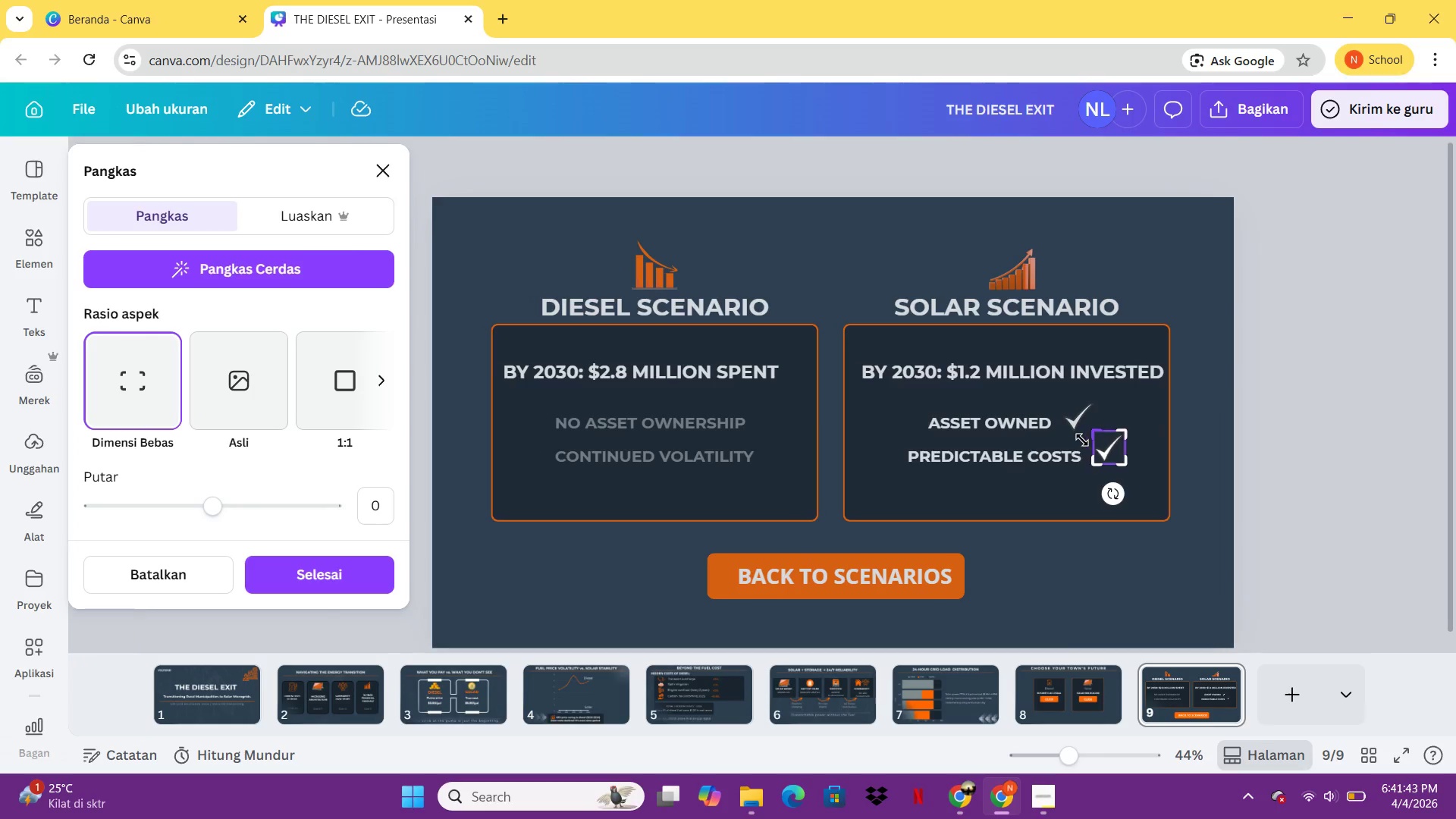 
key(ArrowDown)
 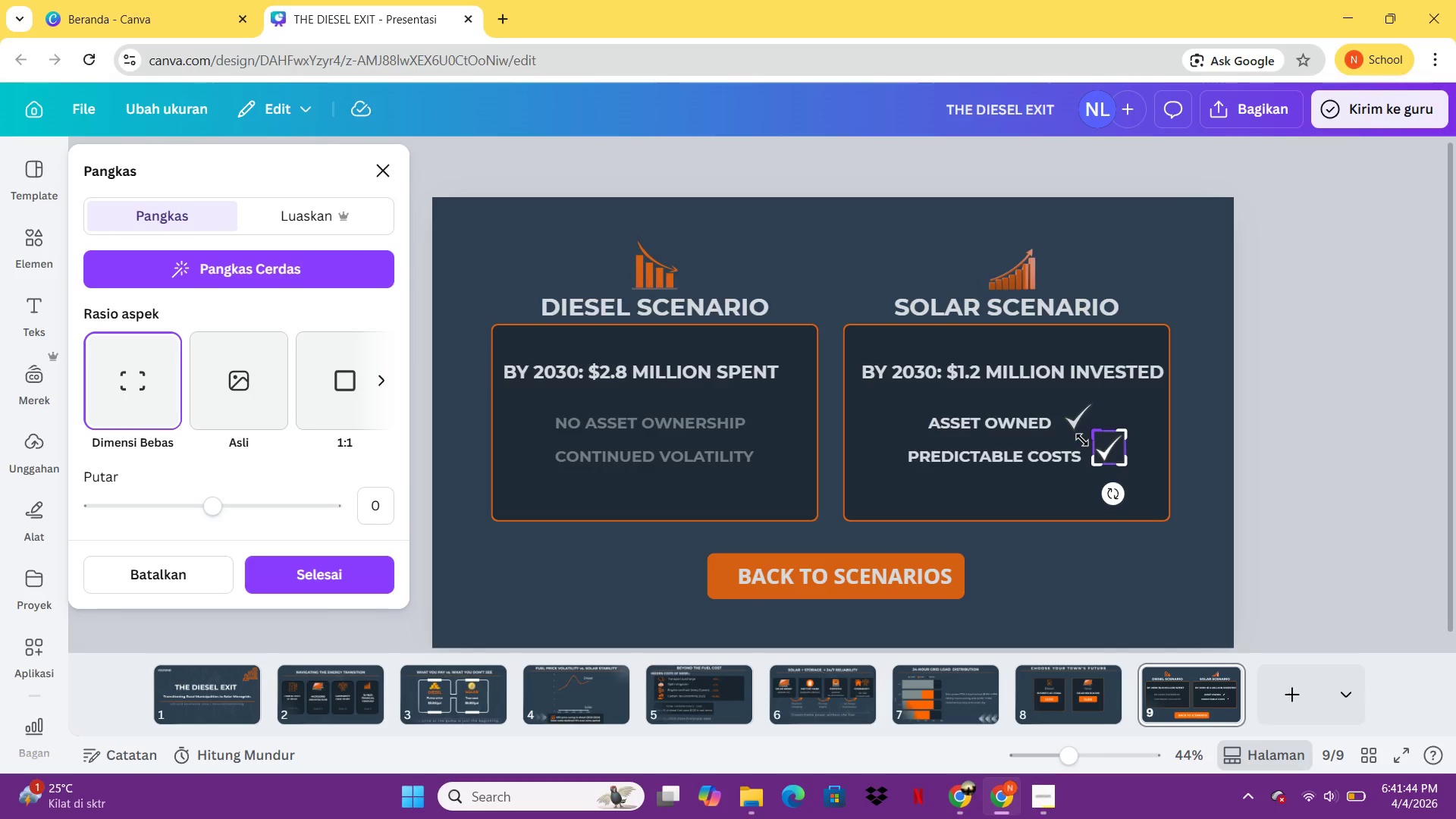 
key(ArrowDown)
 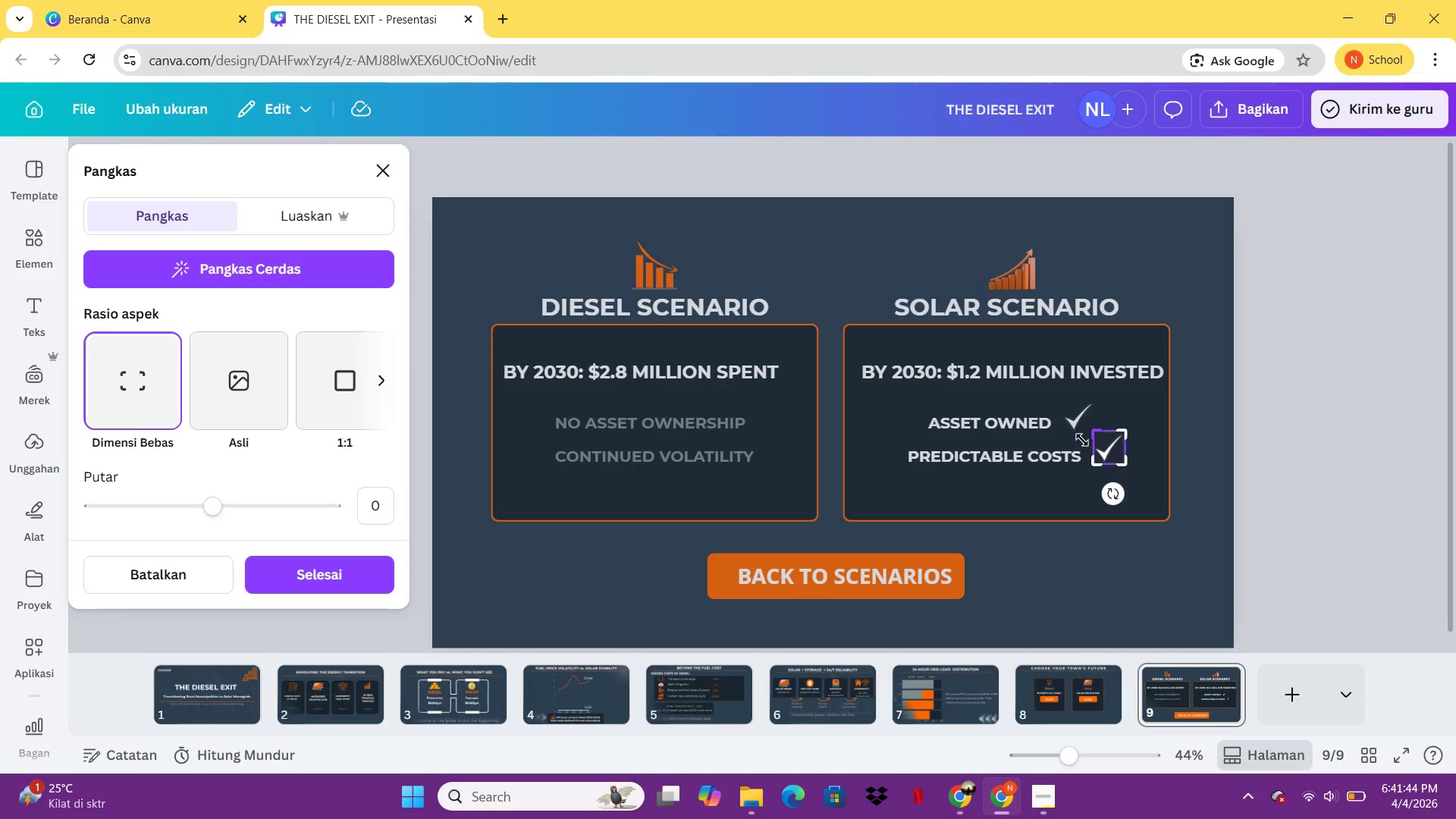 
key(ArrowDown)
 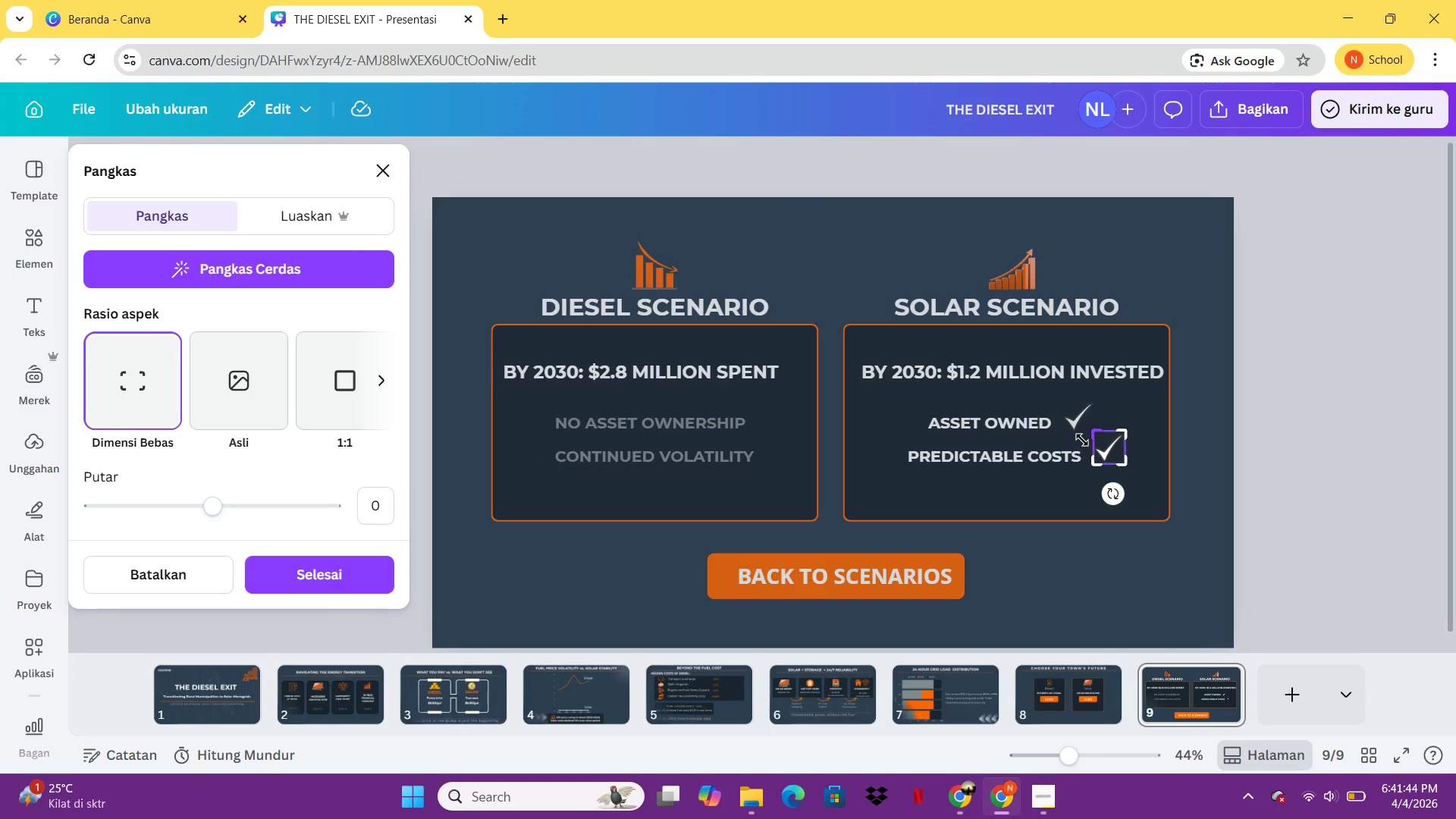 
key(ArrowDown)
 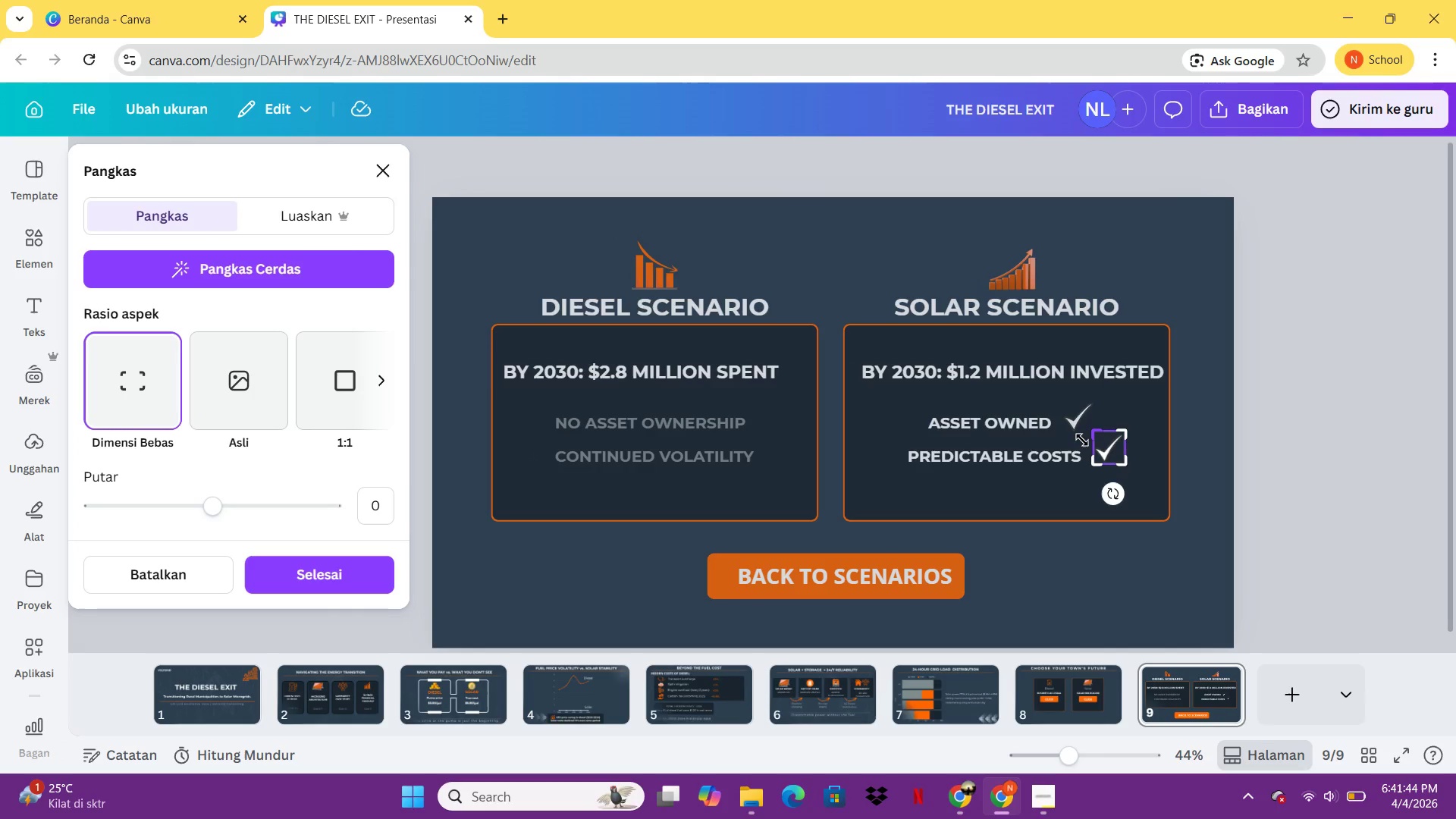 
key(ArrowDown)
 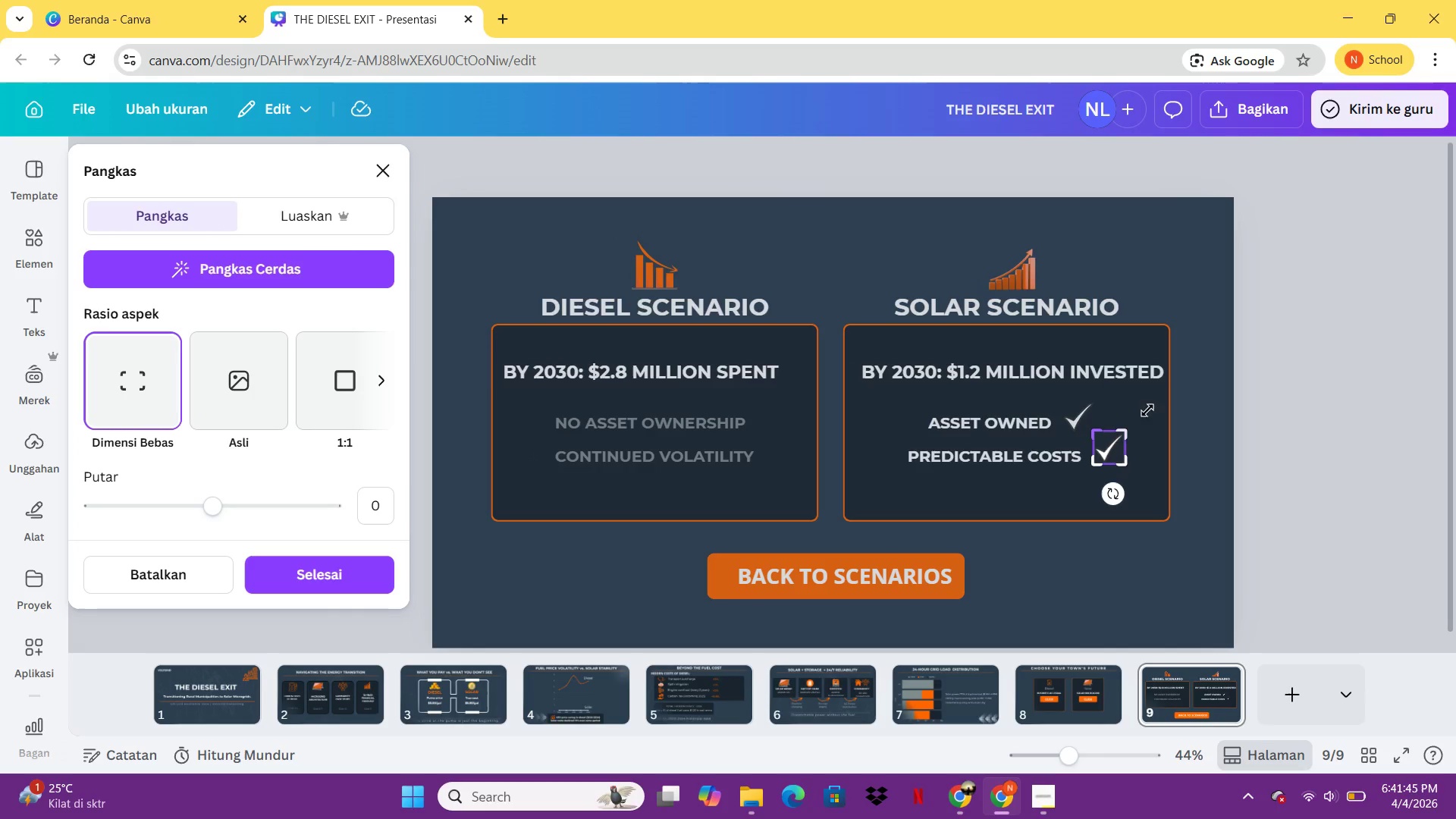 
left_click([1204, 388])
 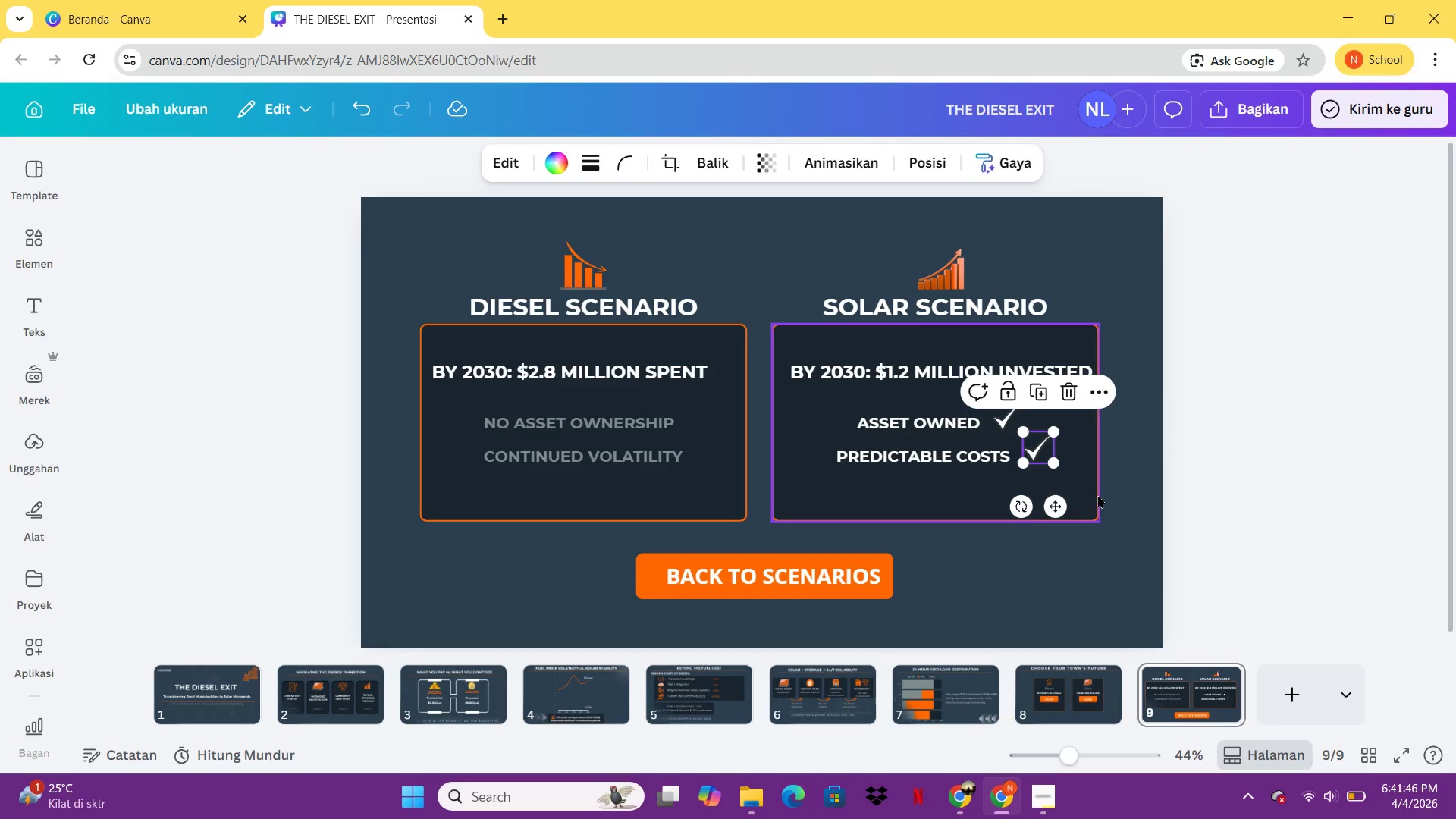 
left_click([1273, 500])
 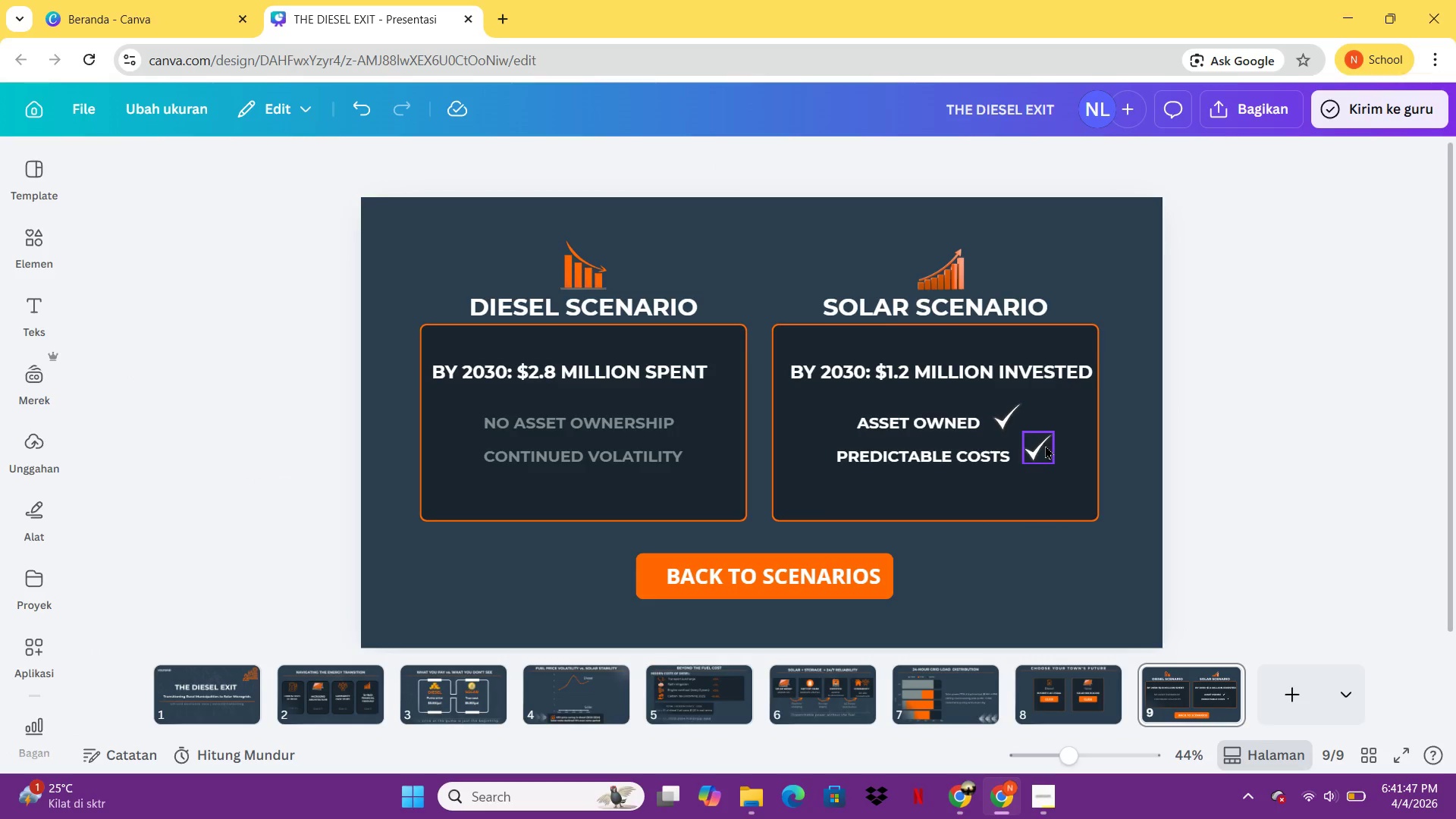 
left_click([1045, 445])
 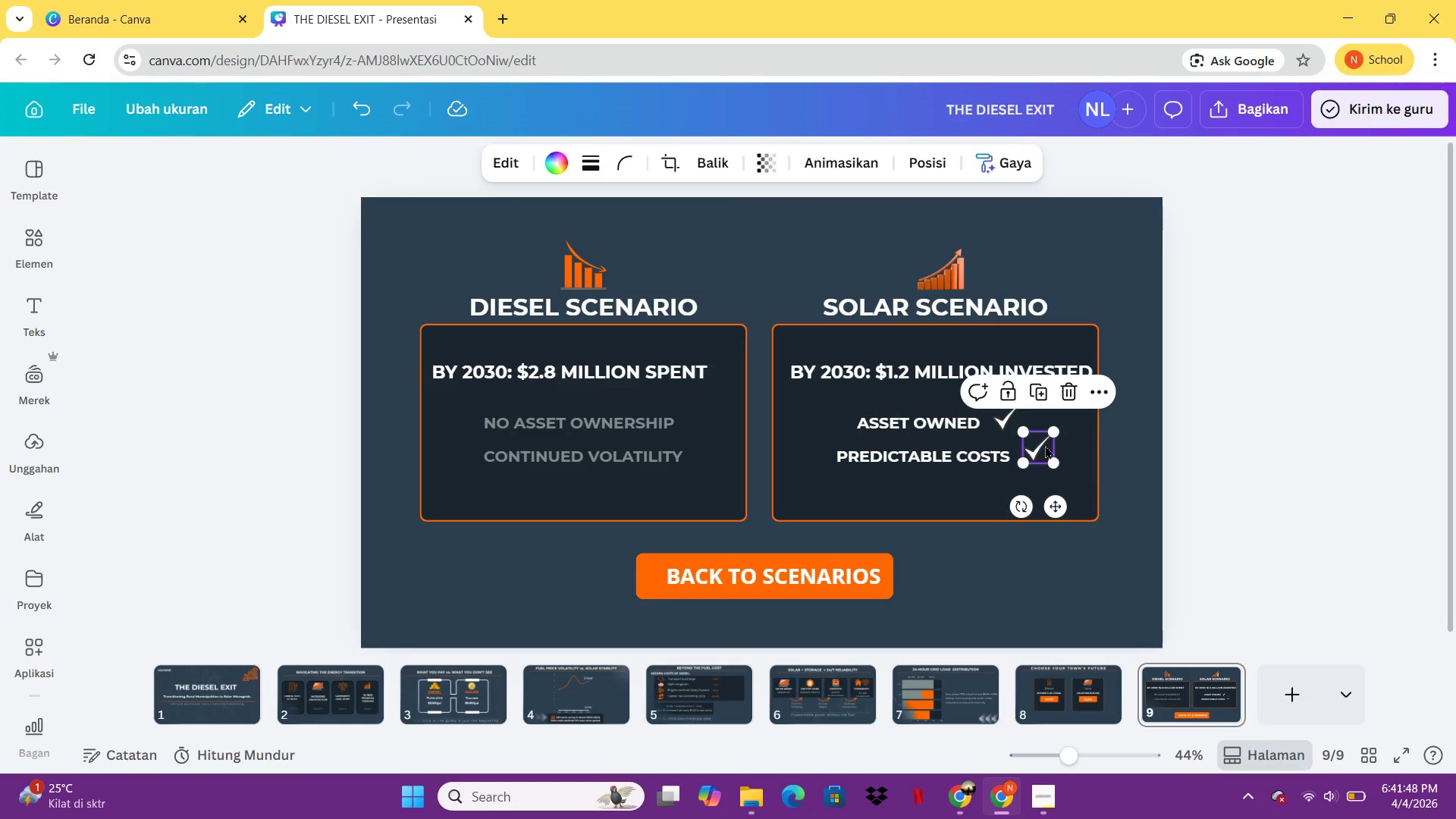 
key(ArrowDown)
 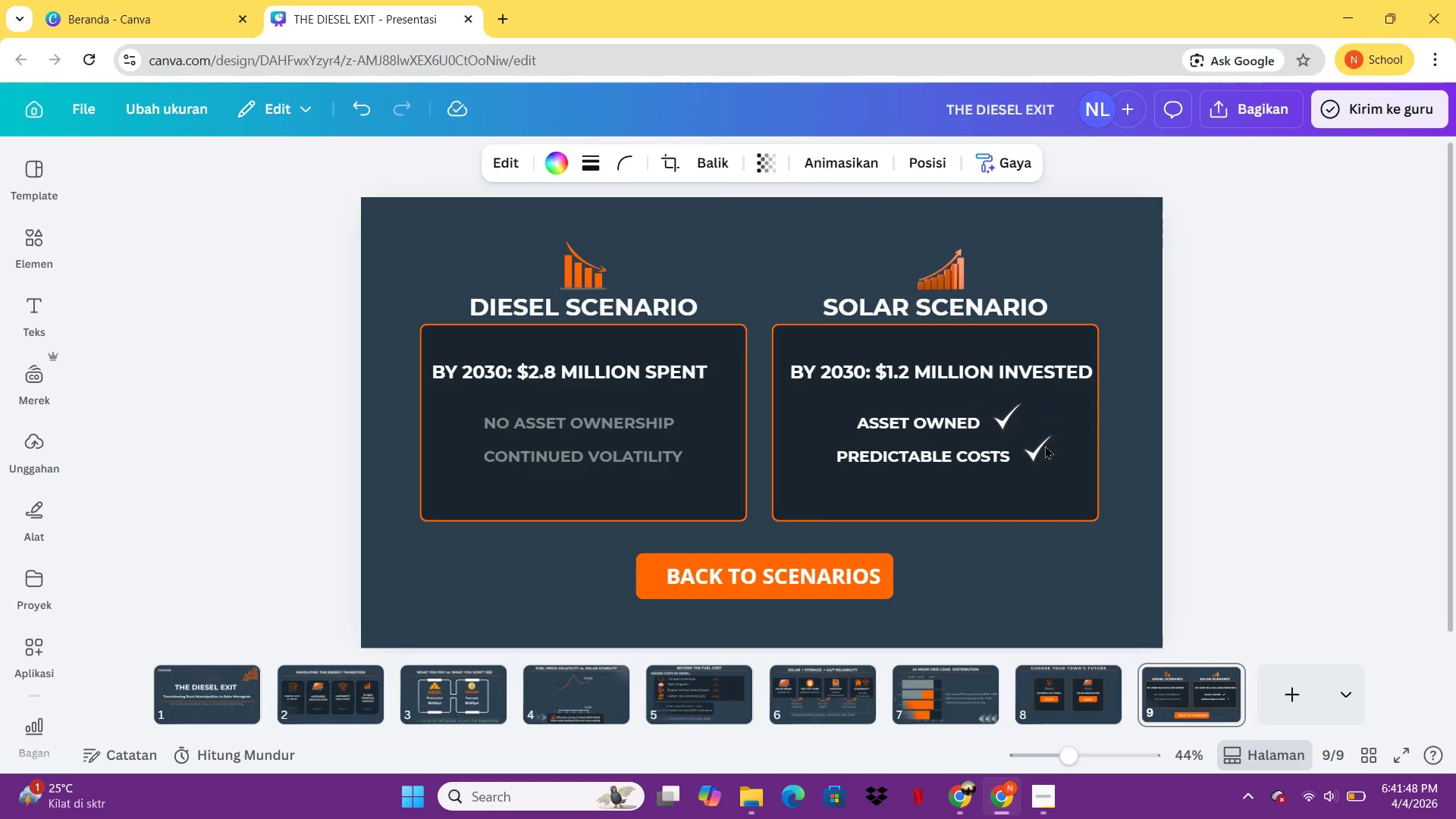 
key(ArrowDown)
 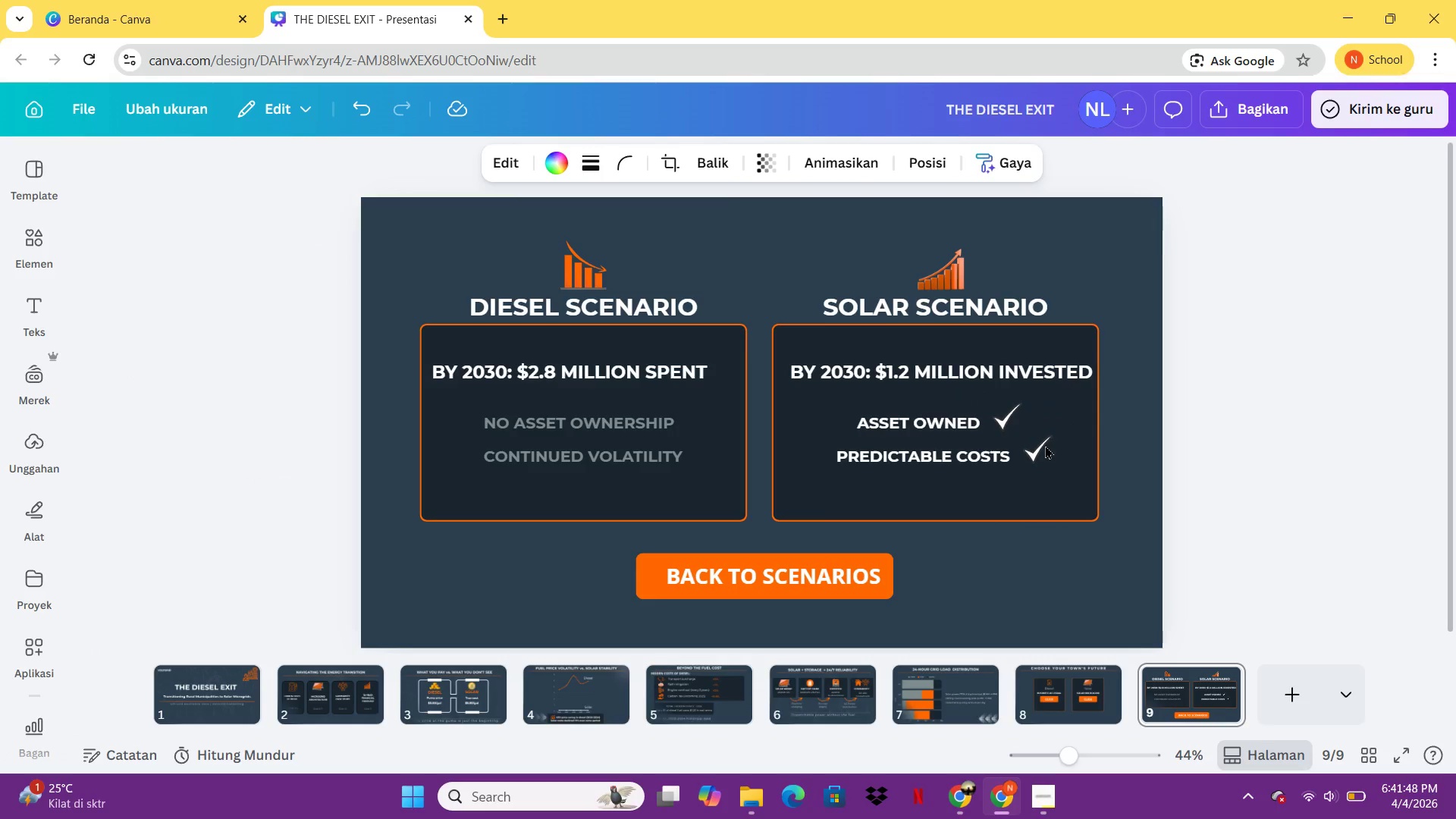 
hold_key(key=ArrowDown, duration=0.75)
 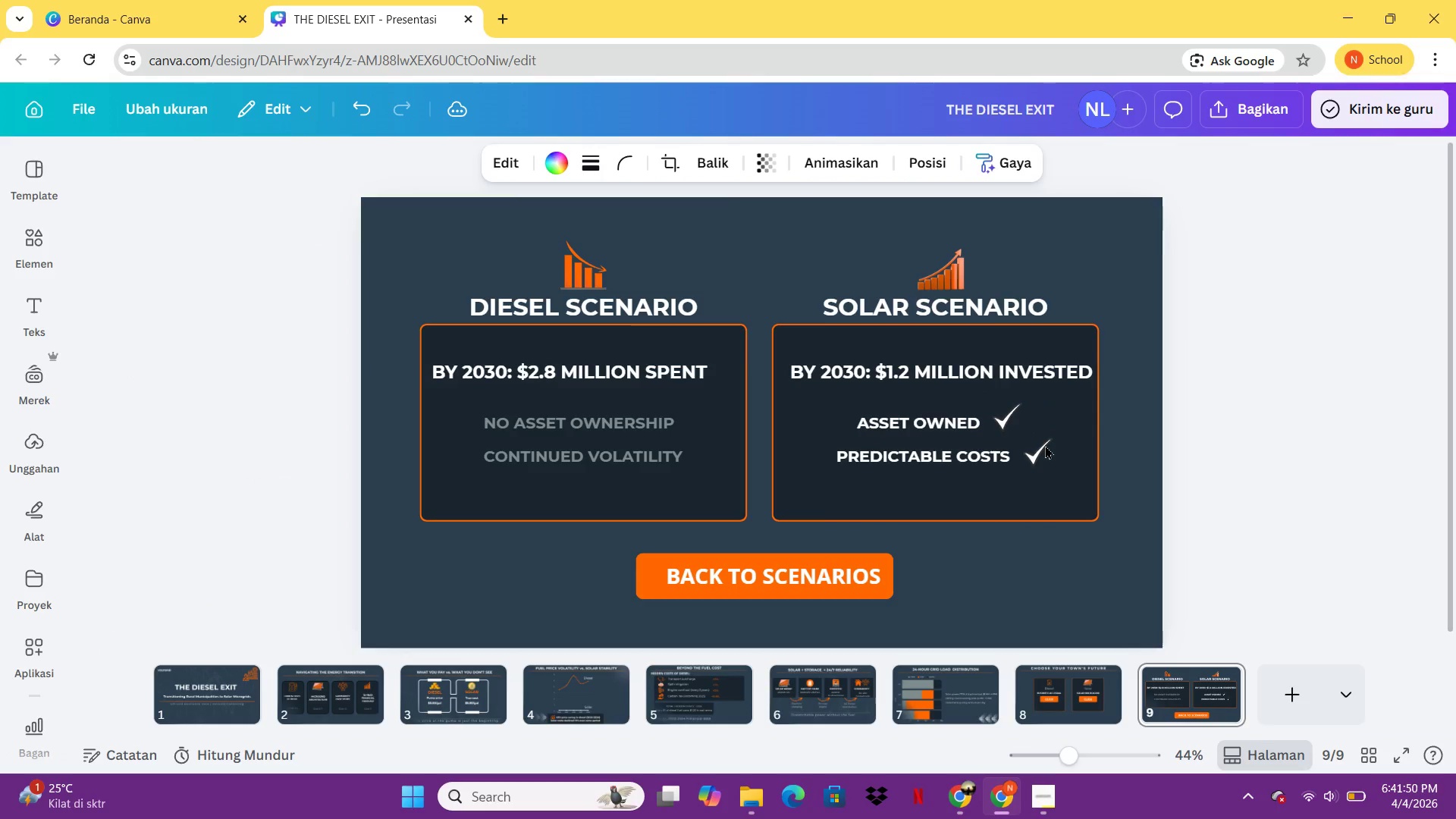 
hold_key(key=ArrowLeft, duration=0.86)
 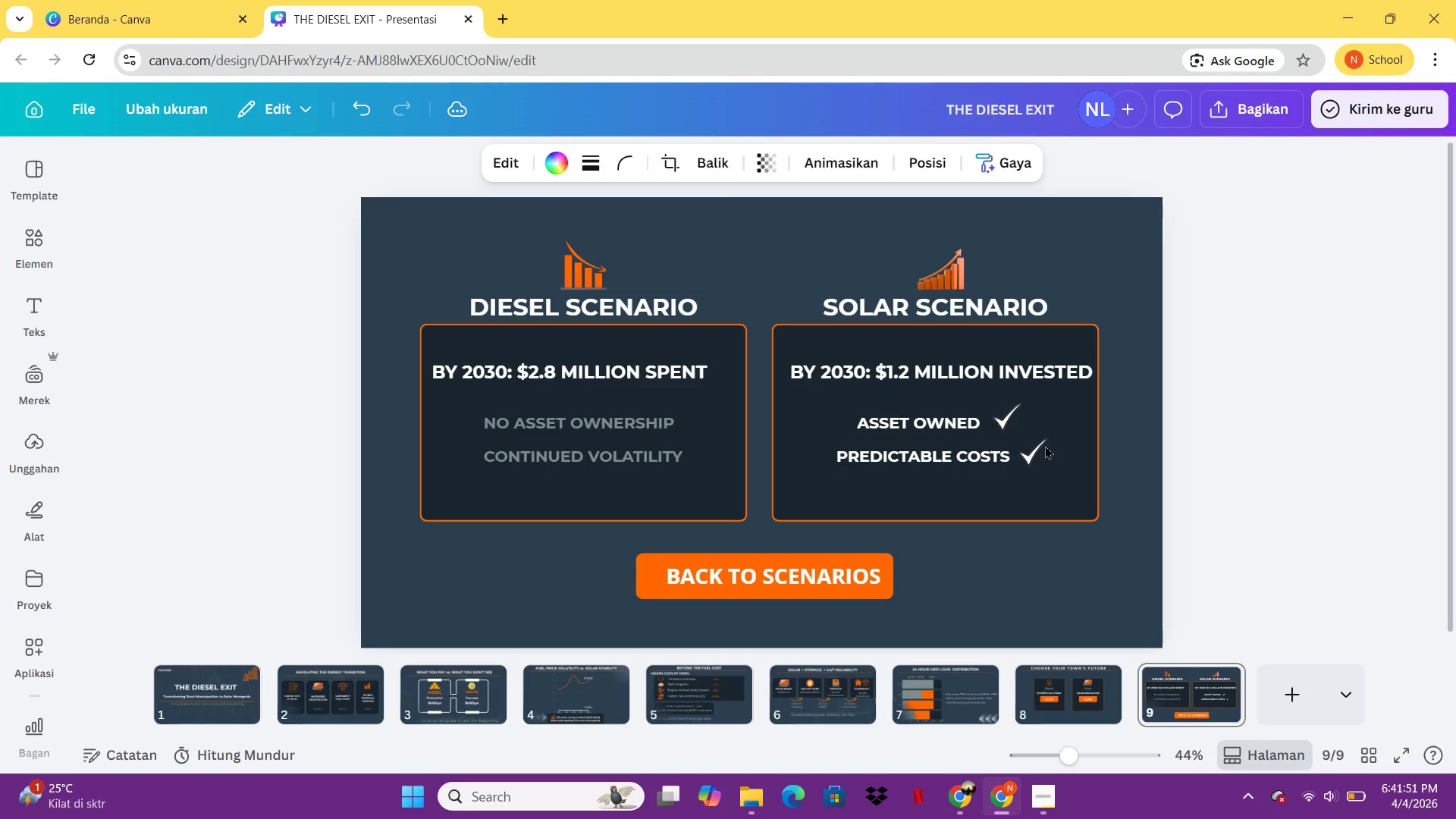 
key(ArrowLeft)
 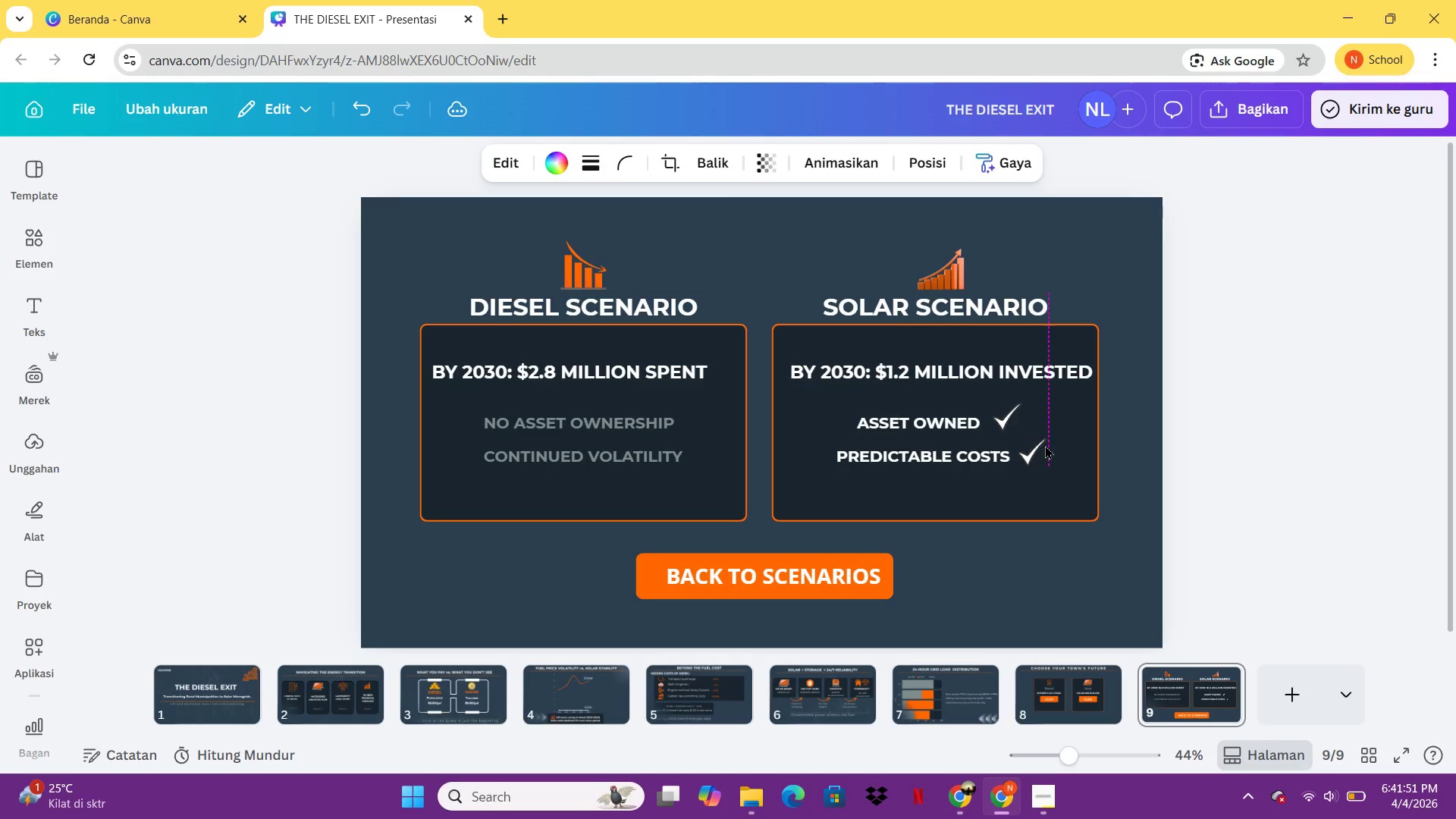 
key(ArrowLeft)
 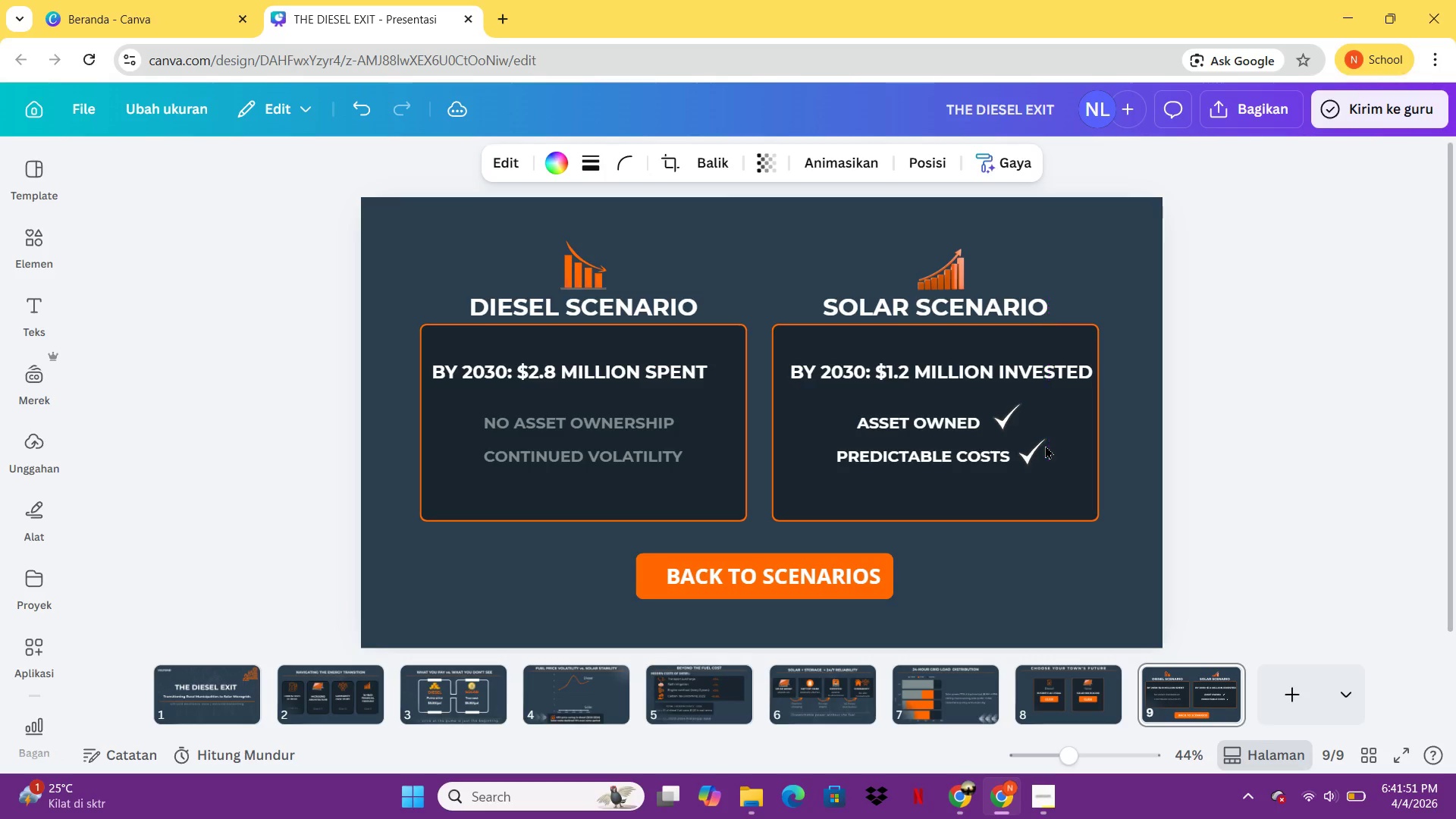 
key(ArrowLeft)
 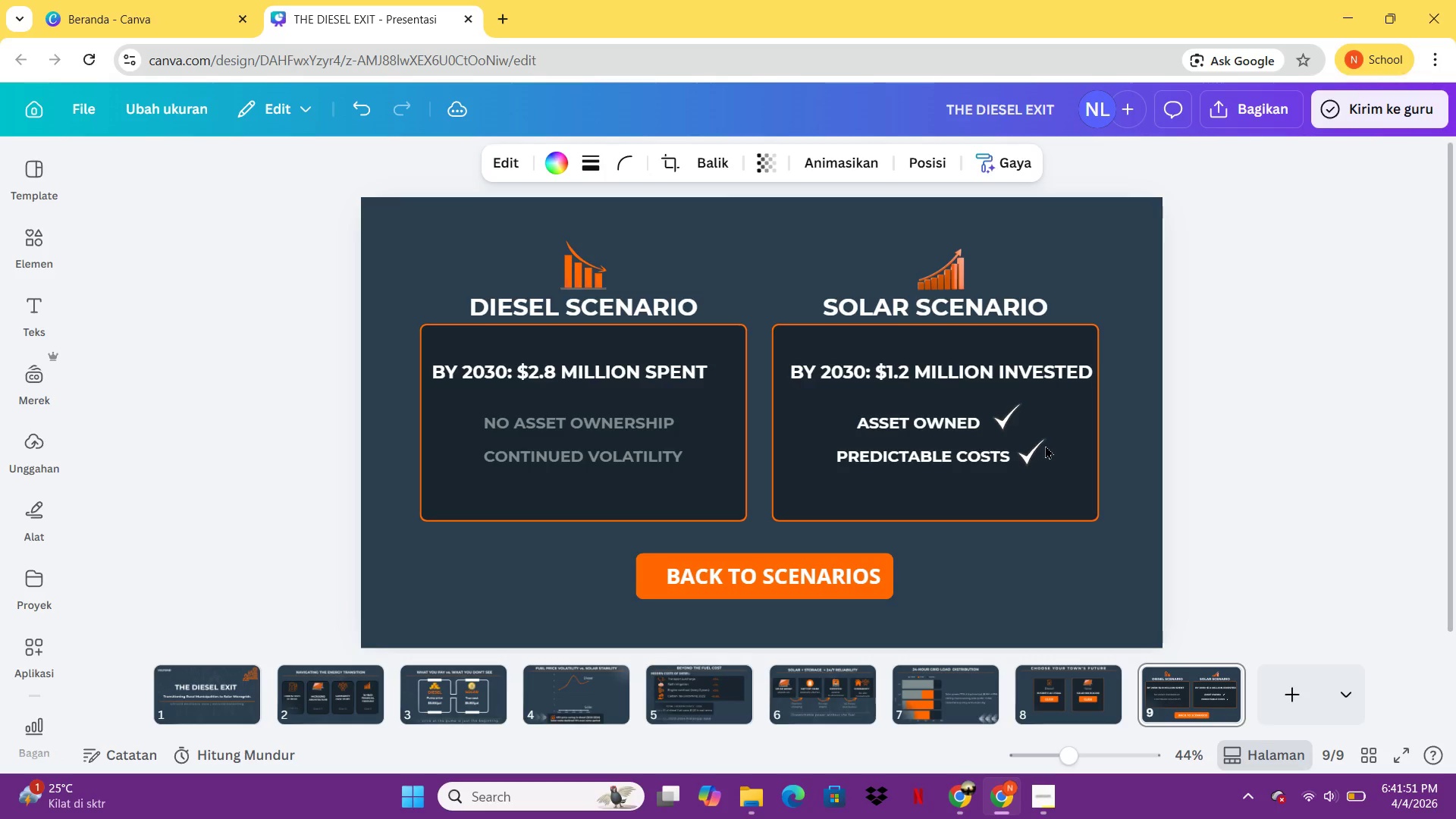 
key(ArrowLeft)
 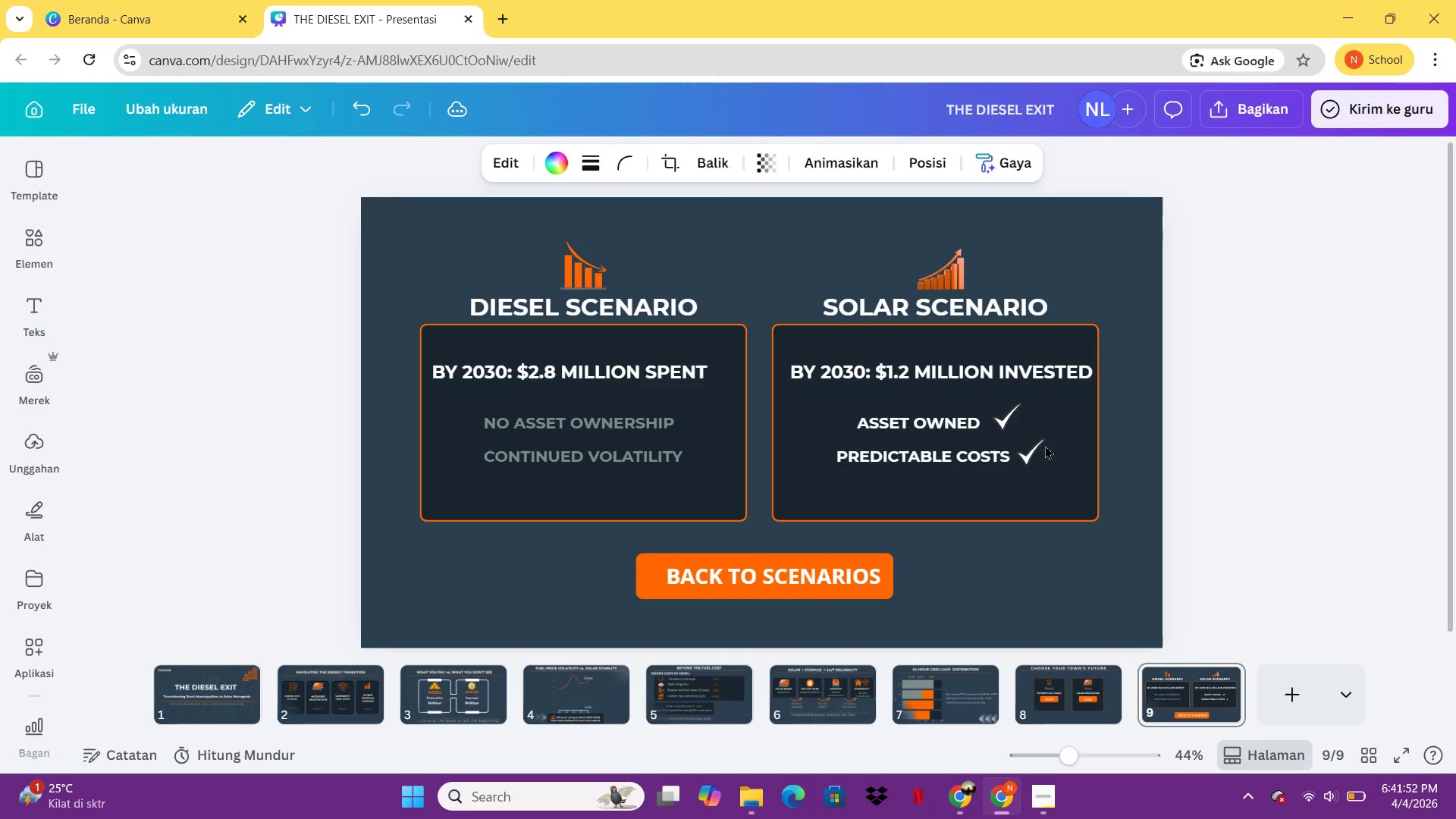 
key(ArrowLeft)
 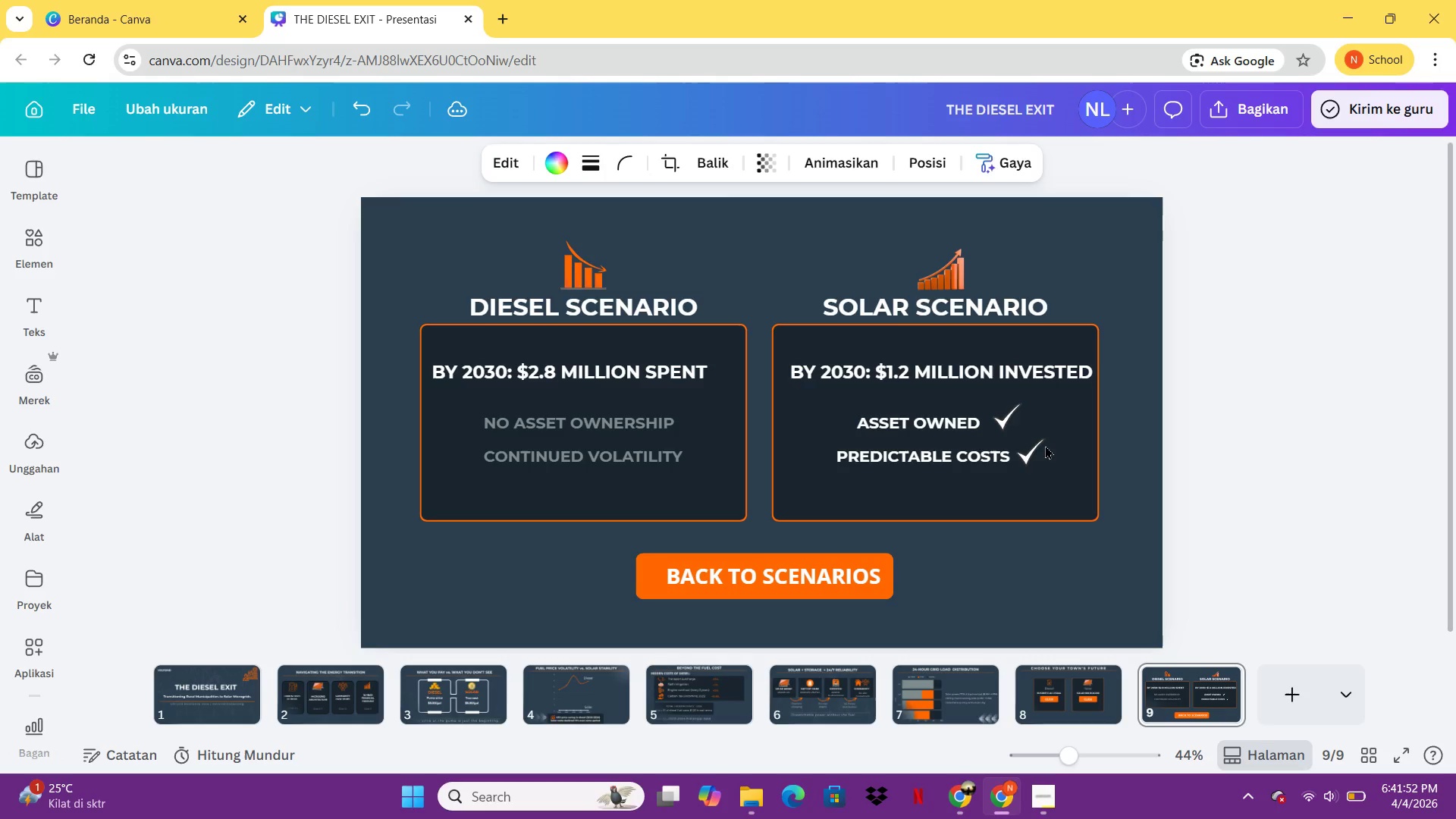 
key(ArrowLeft)
 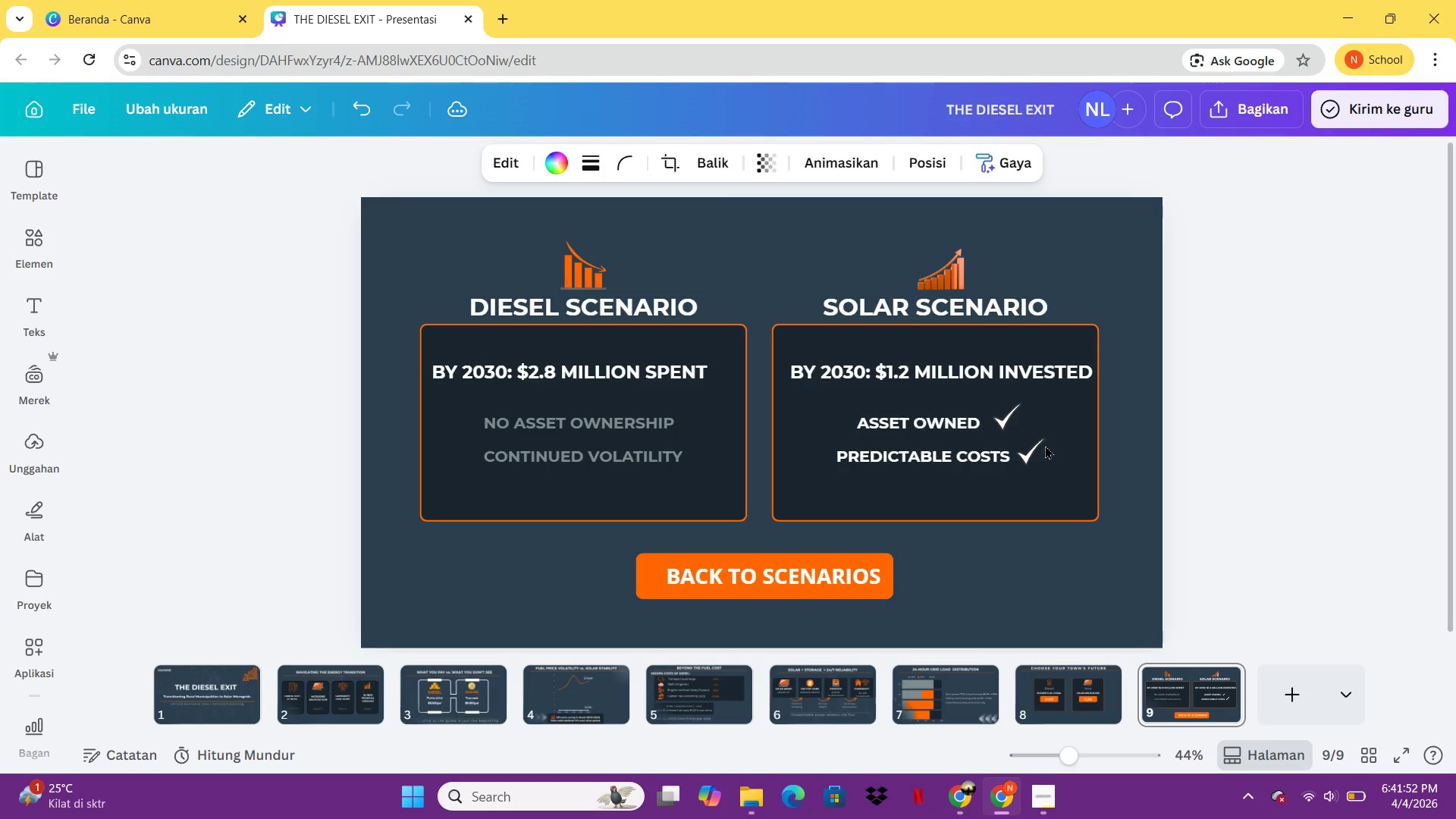 
key(ArrowUp)
 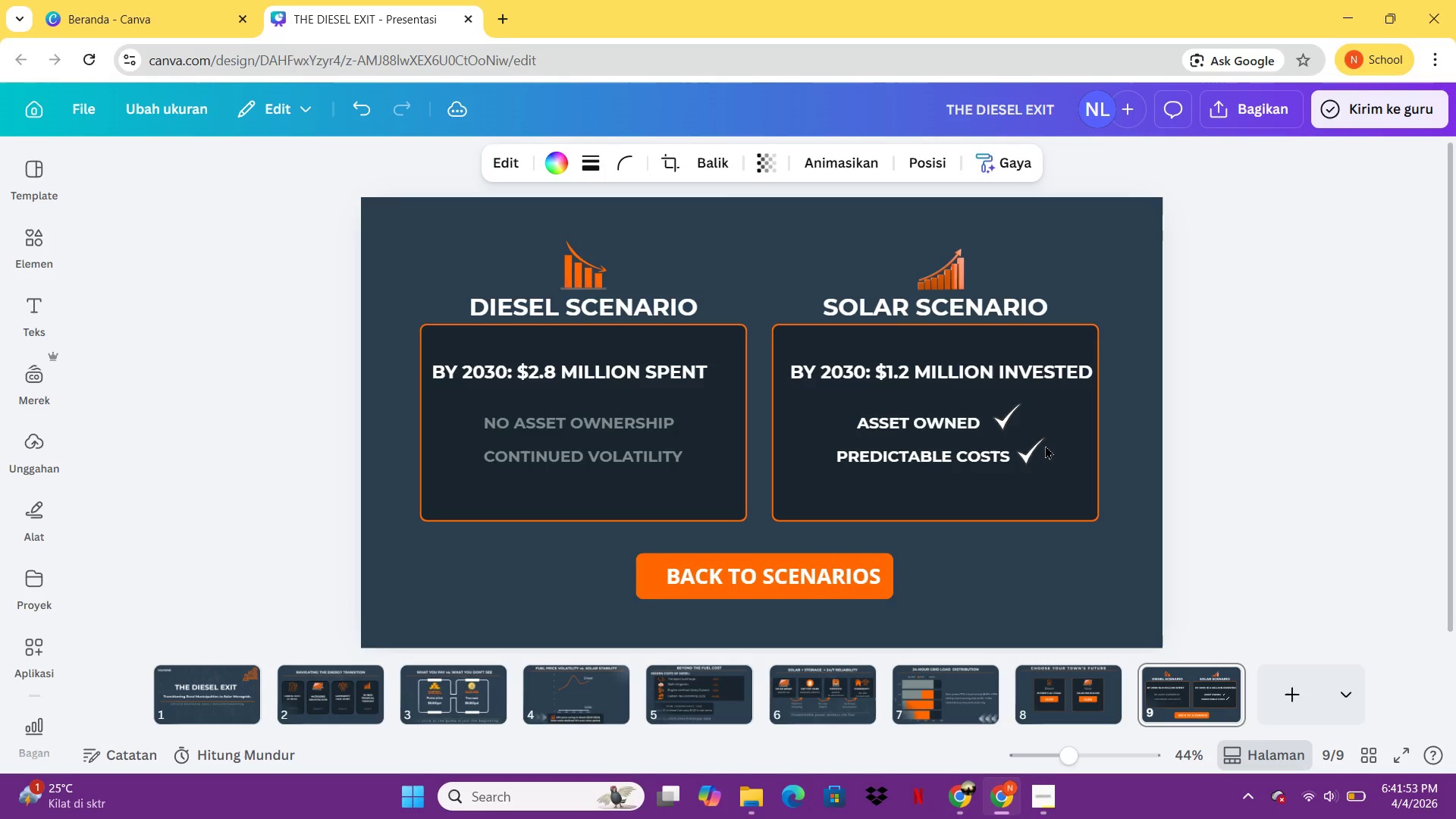 
key(ArrowUp)
 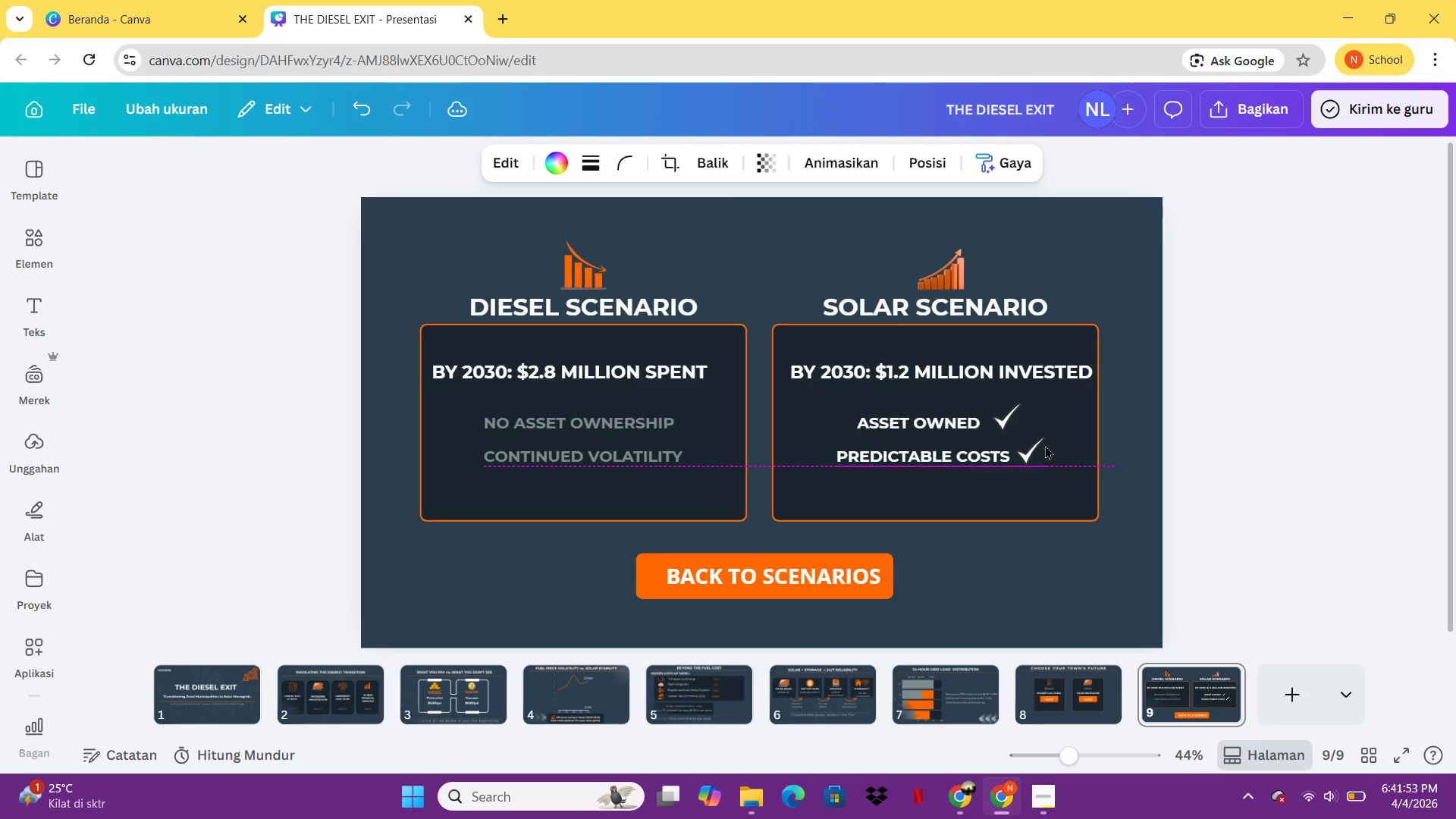 
key(ArrowUp)
 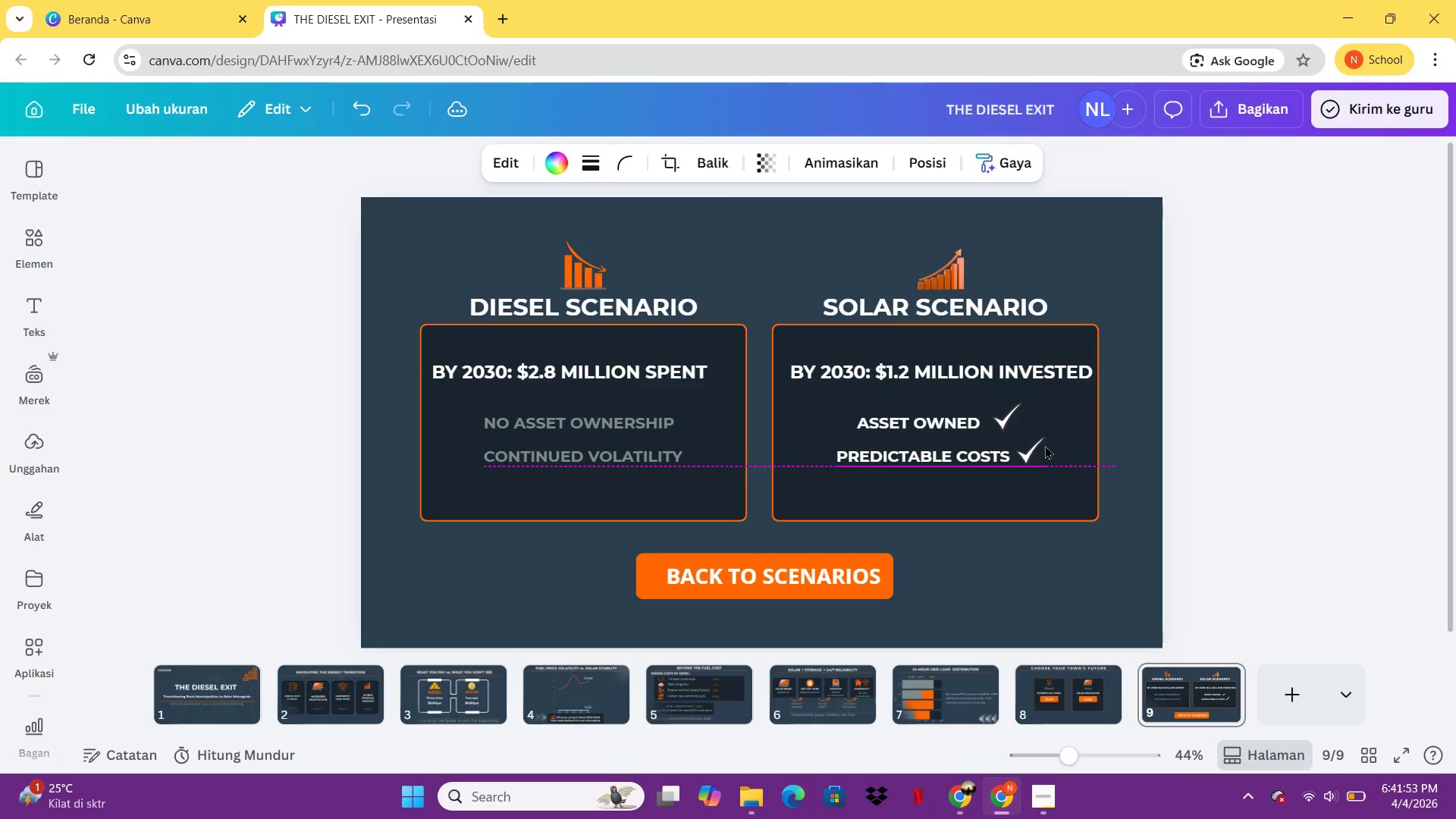 
key(ArrowUp)
 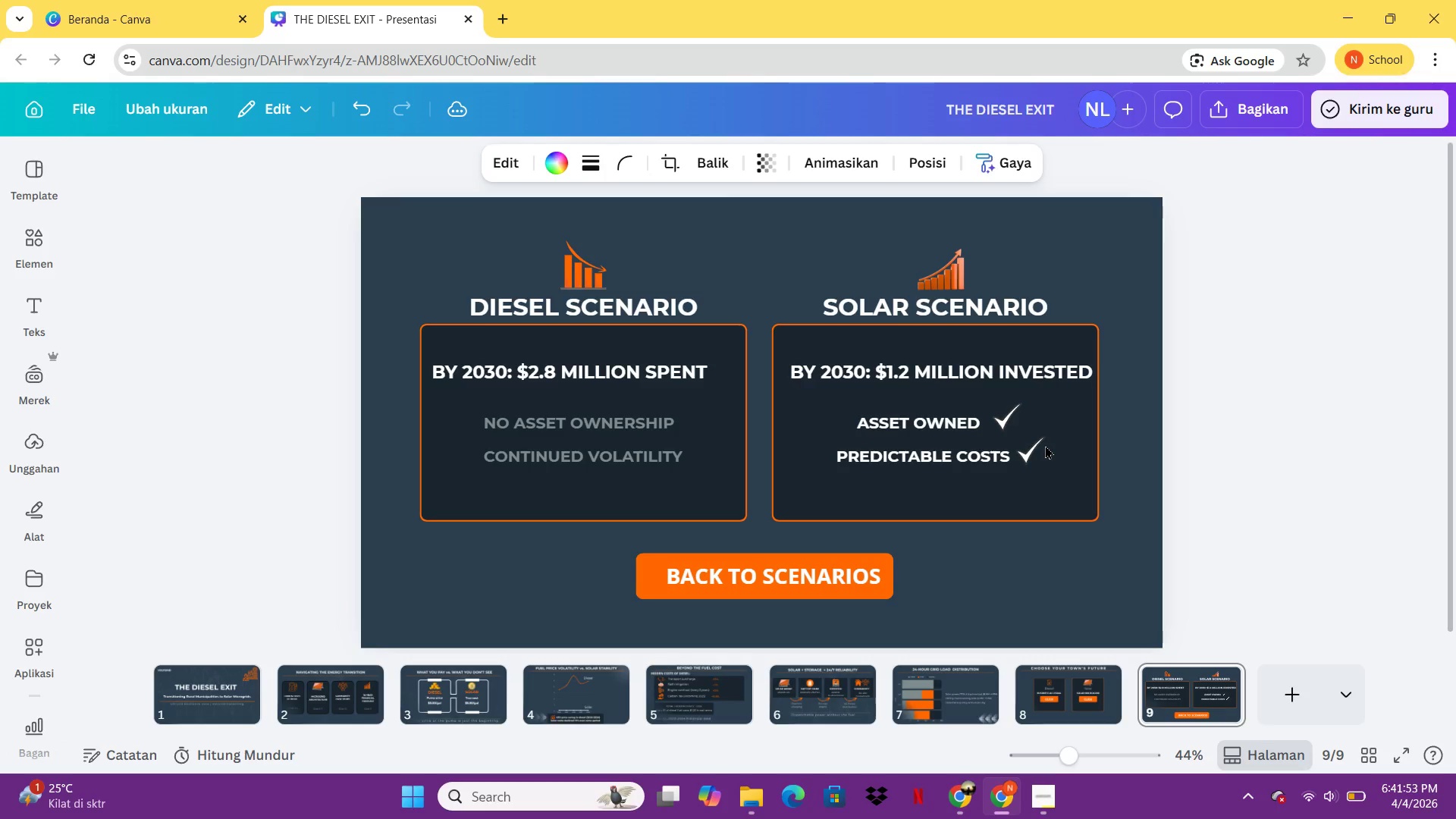 
key(ArrowUp)
 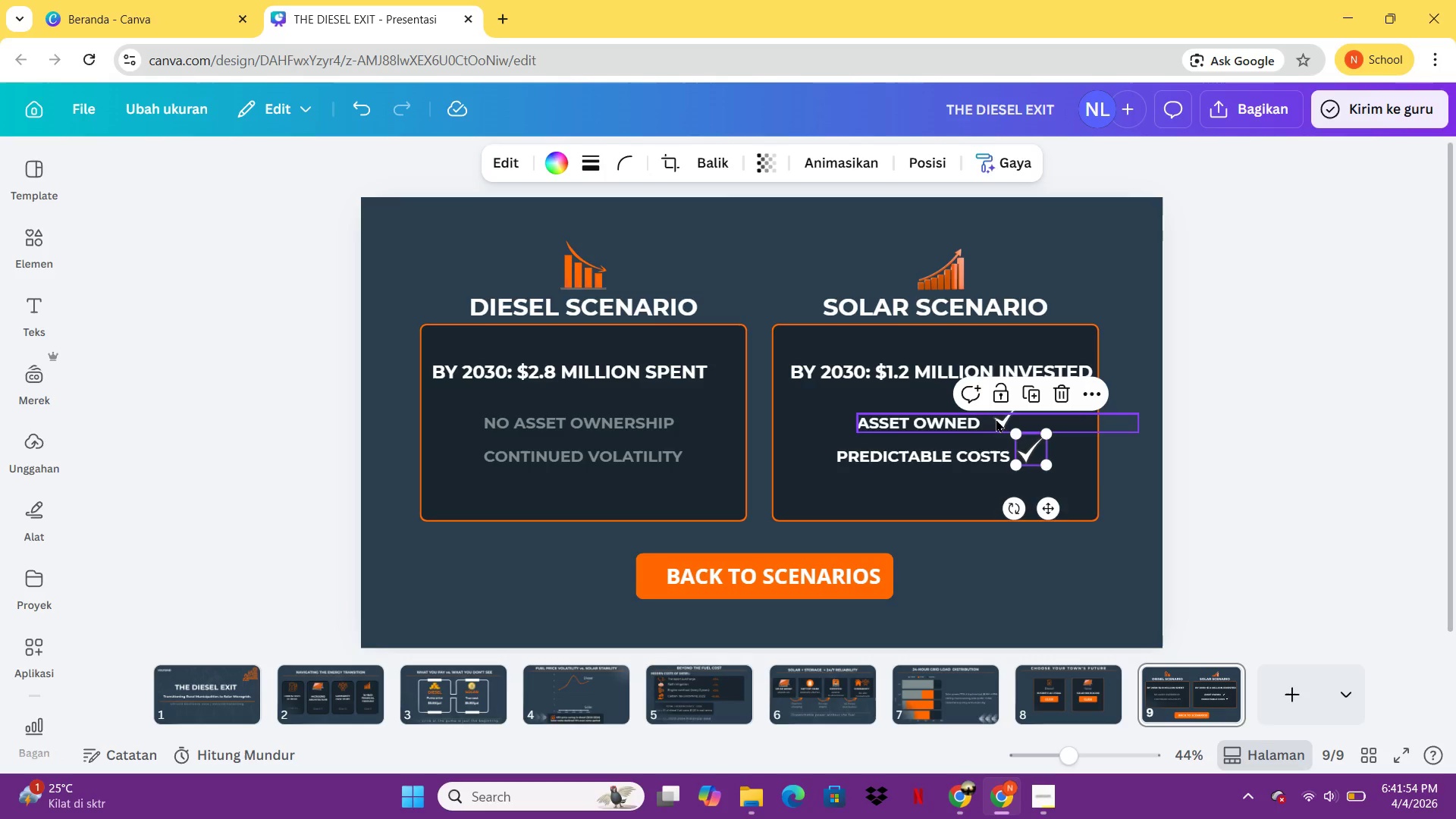 
left_click([996, 420])
 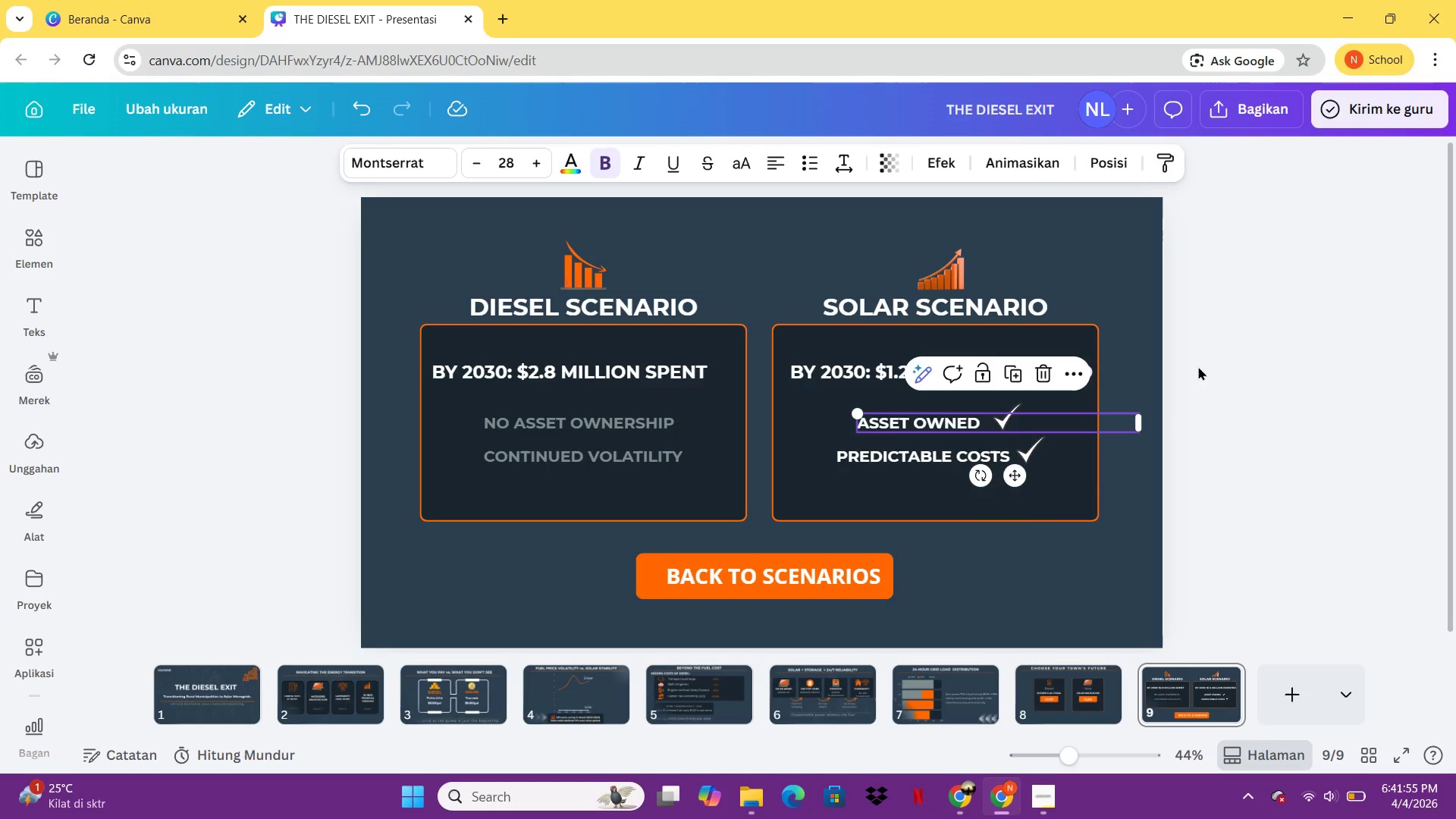 
left_click([1222, 358])
 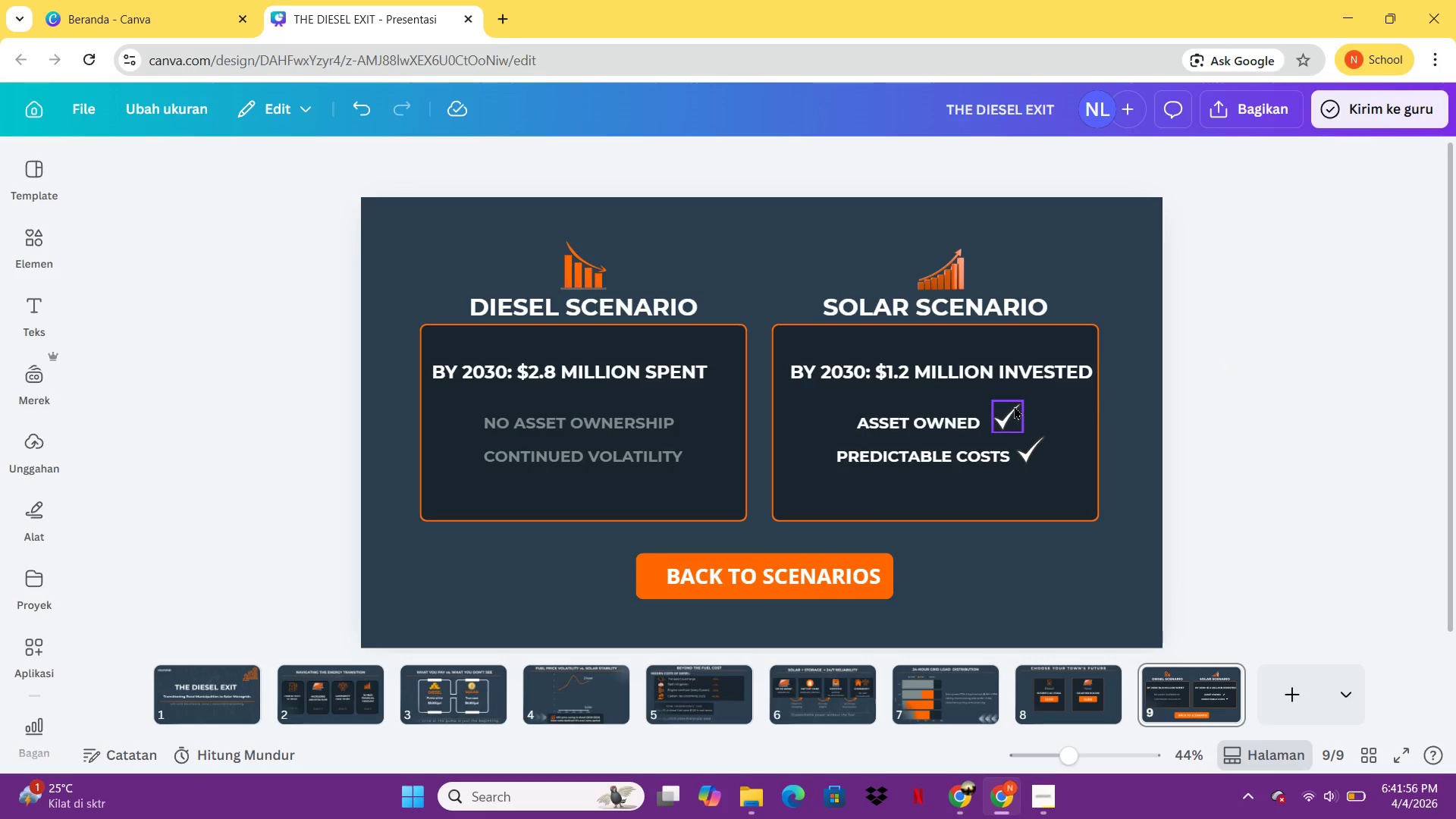 
left_click([1014, 406])
 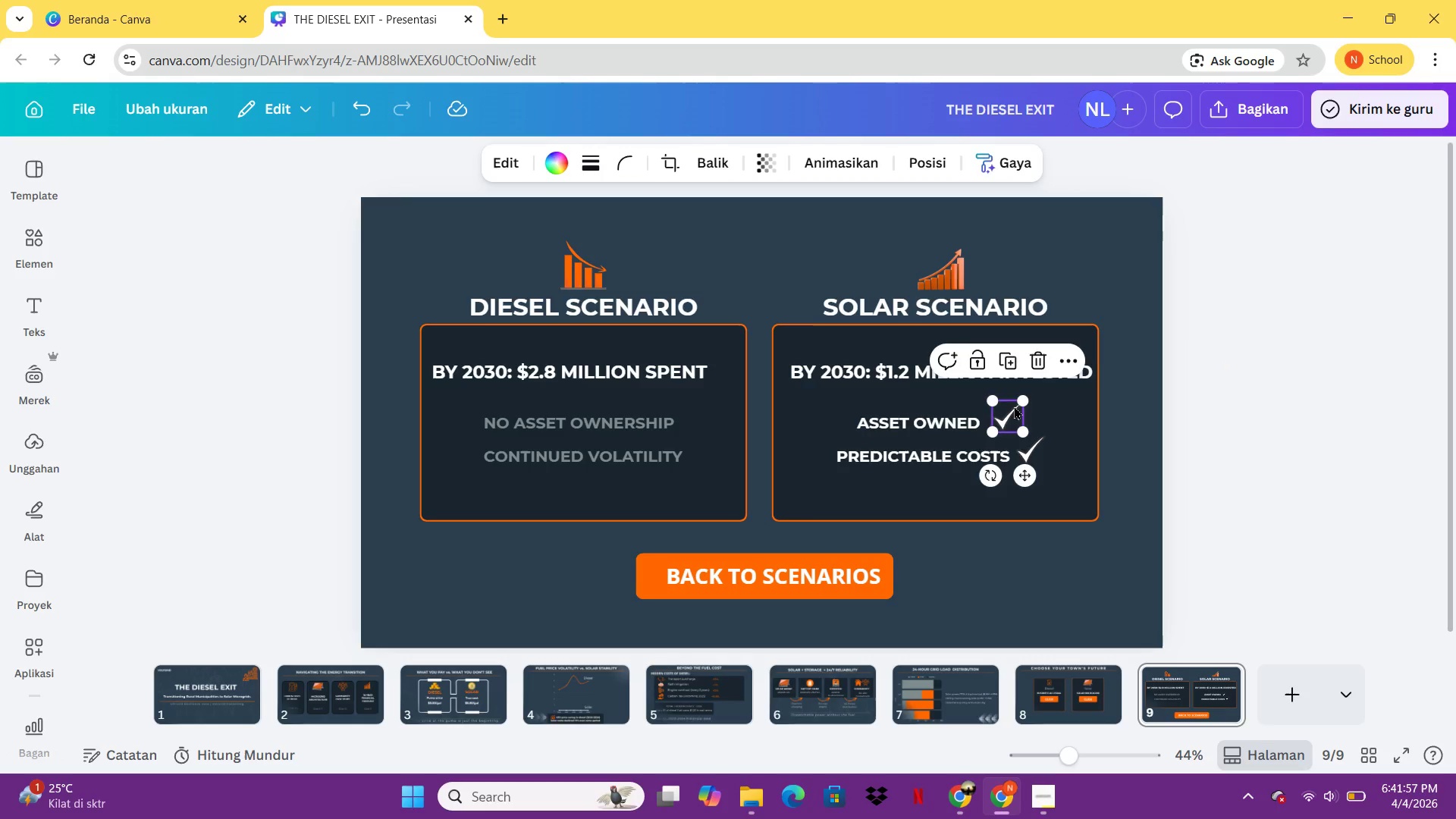 
key(ArrowLeft)
 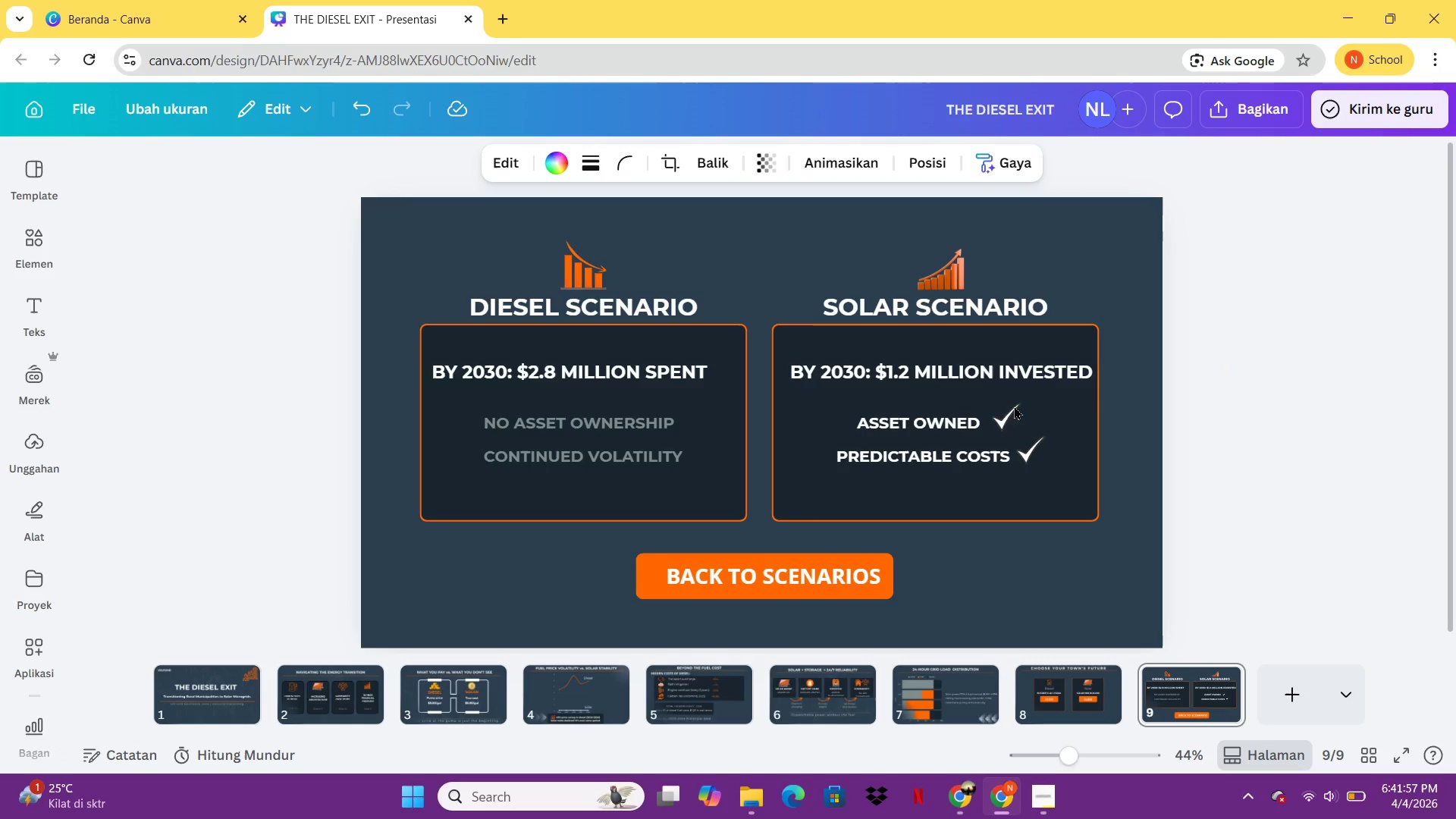 
hold_key(key=ArrowLeft, duration=1.11)
 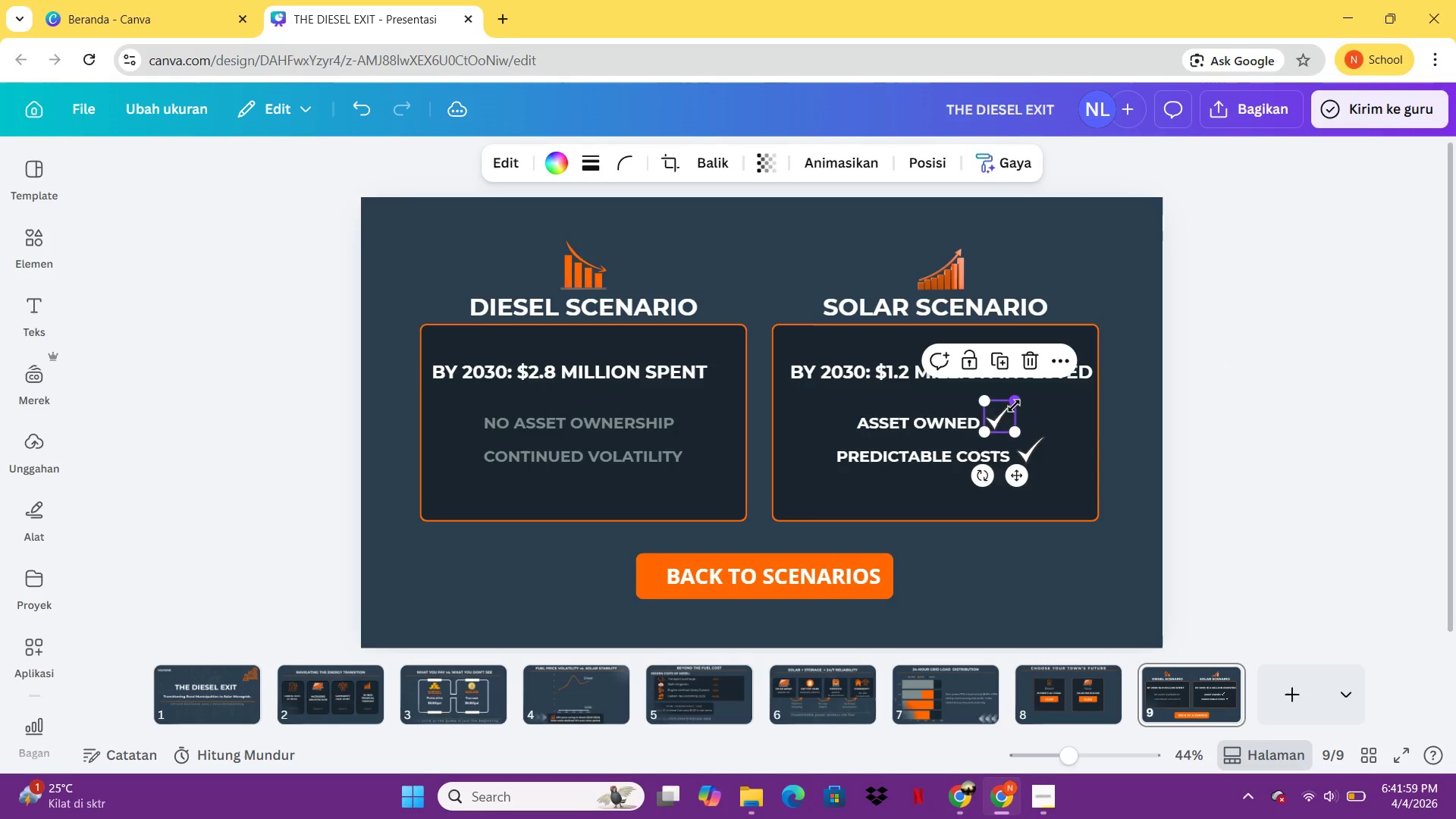 
key(ArrowRight)
 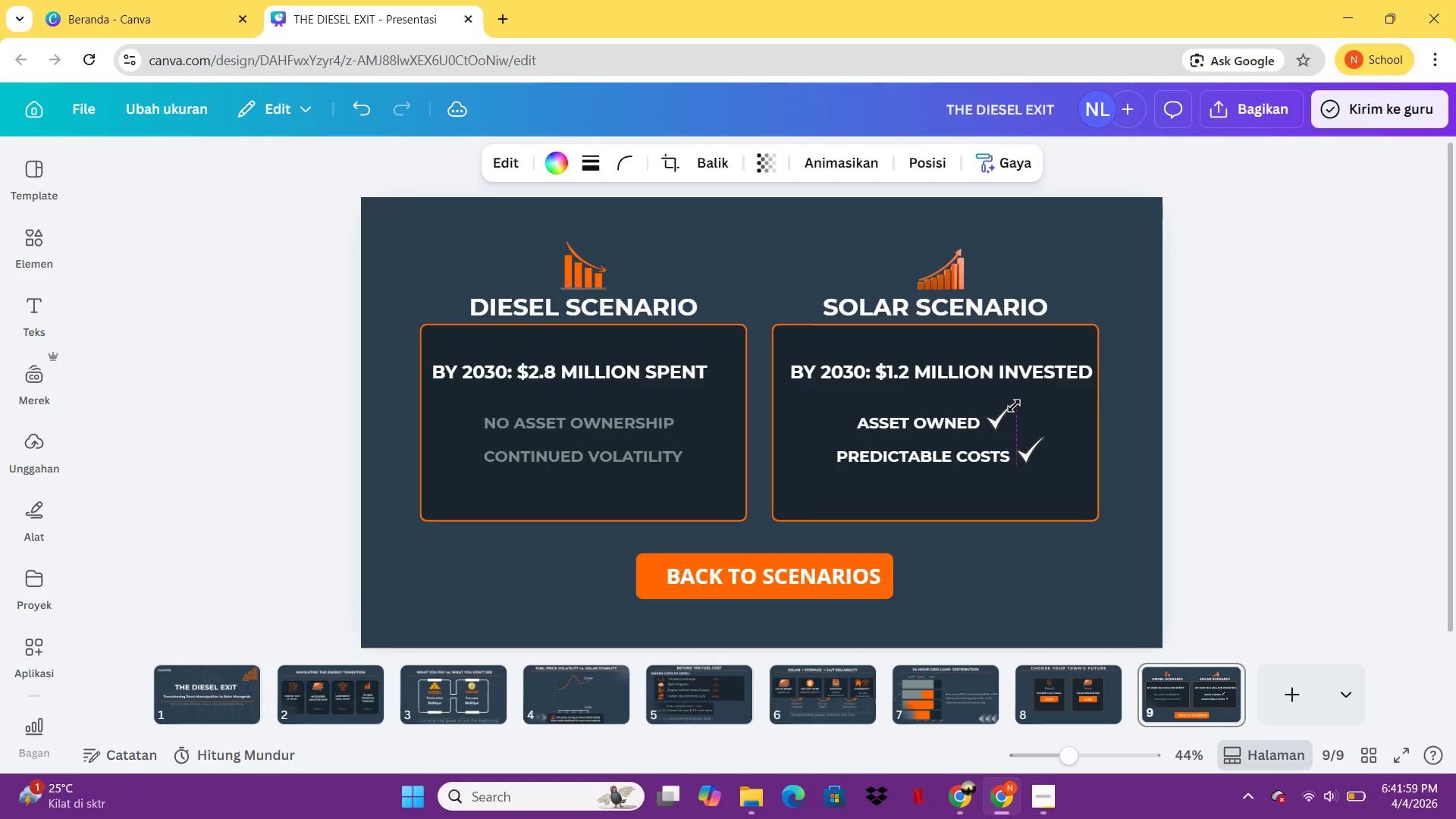 
key(ArrowRight)
 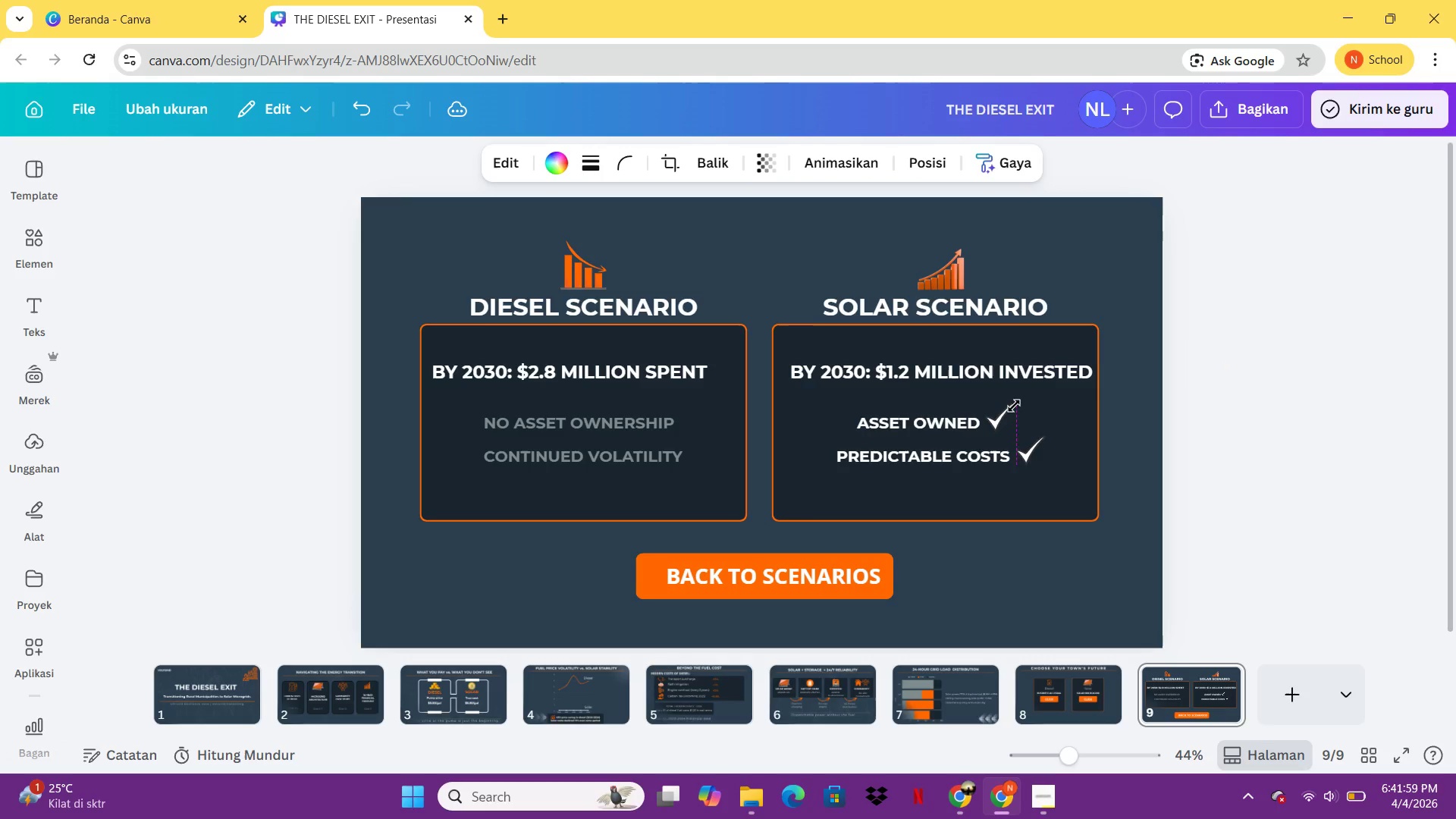 
key(ArrowRight)
 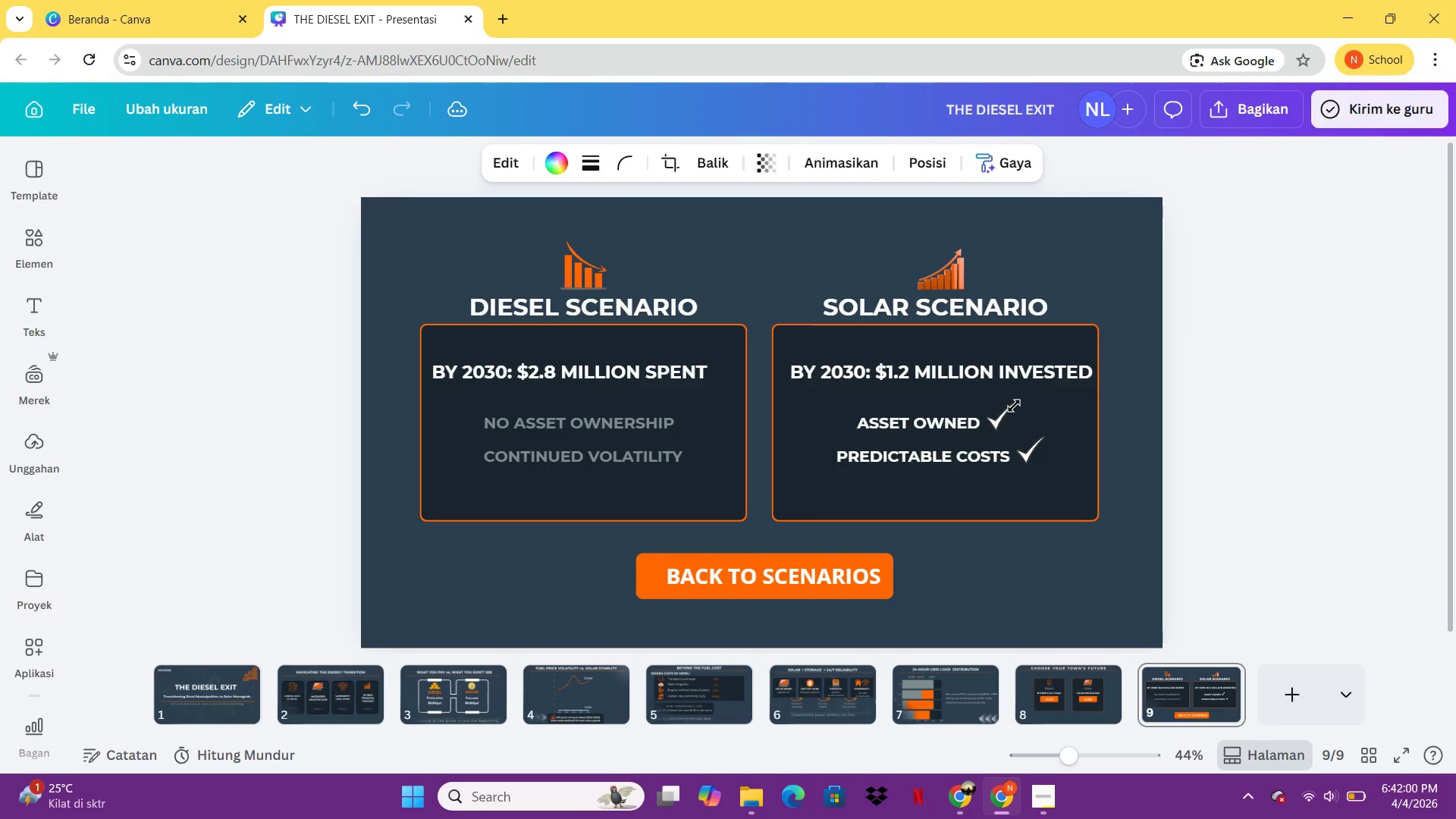 
key(ArrowLeft)
 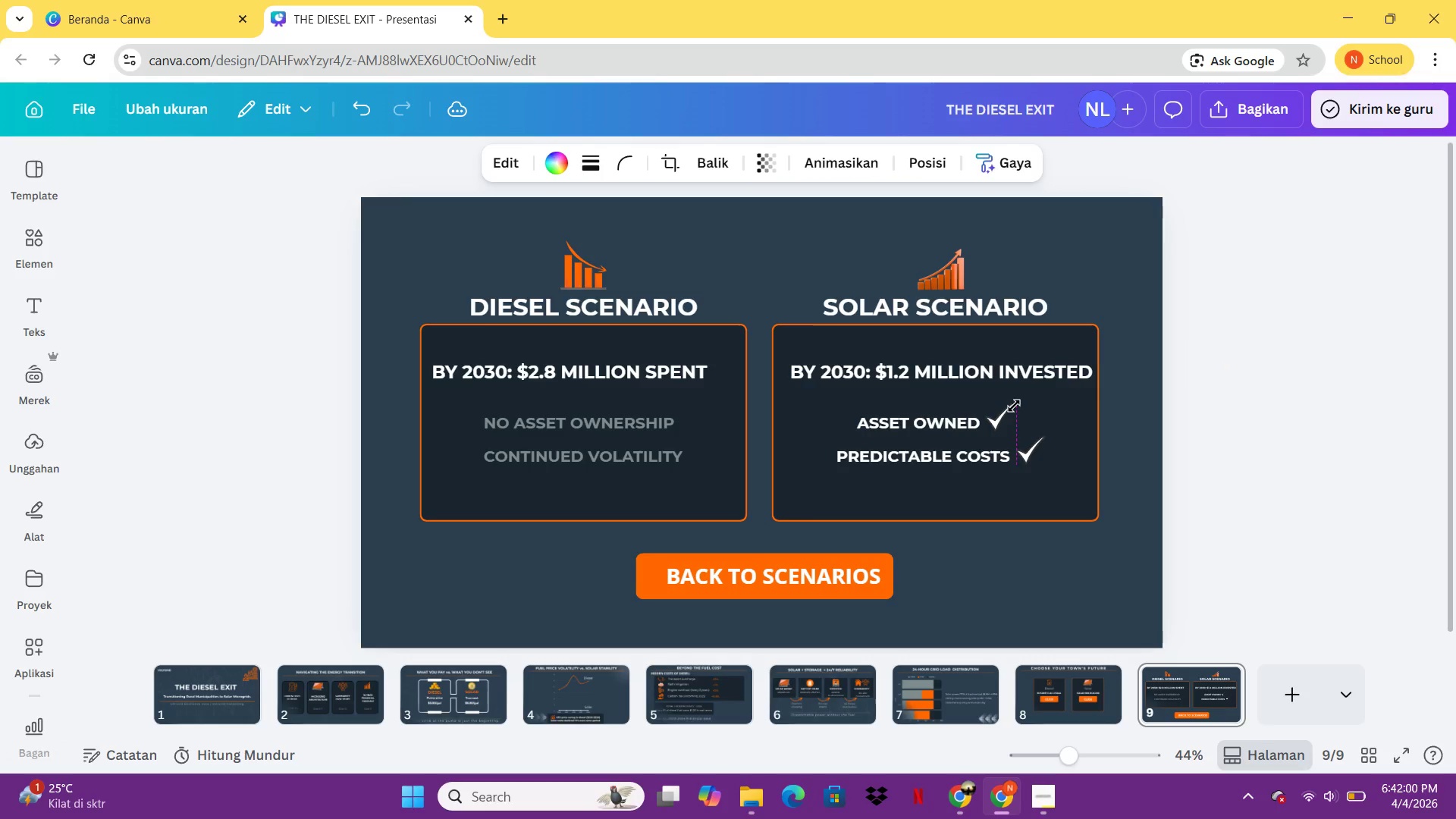 
key(ArrowLeft)
 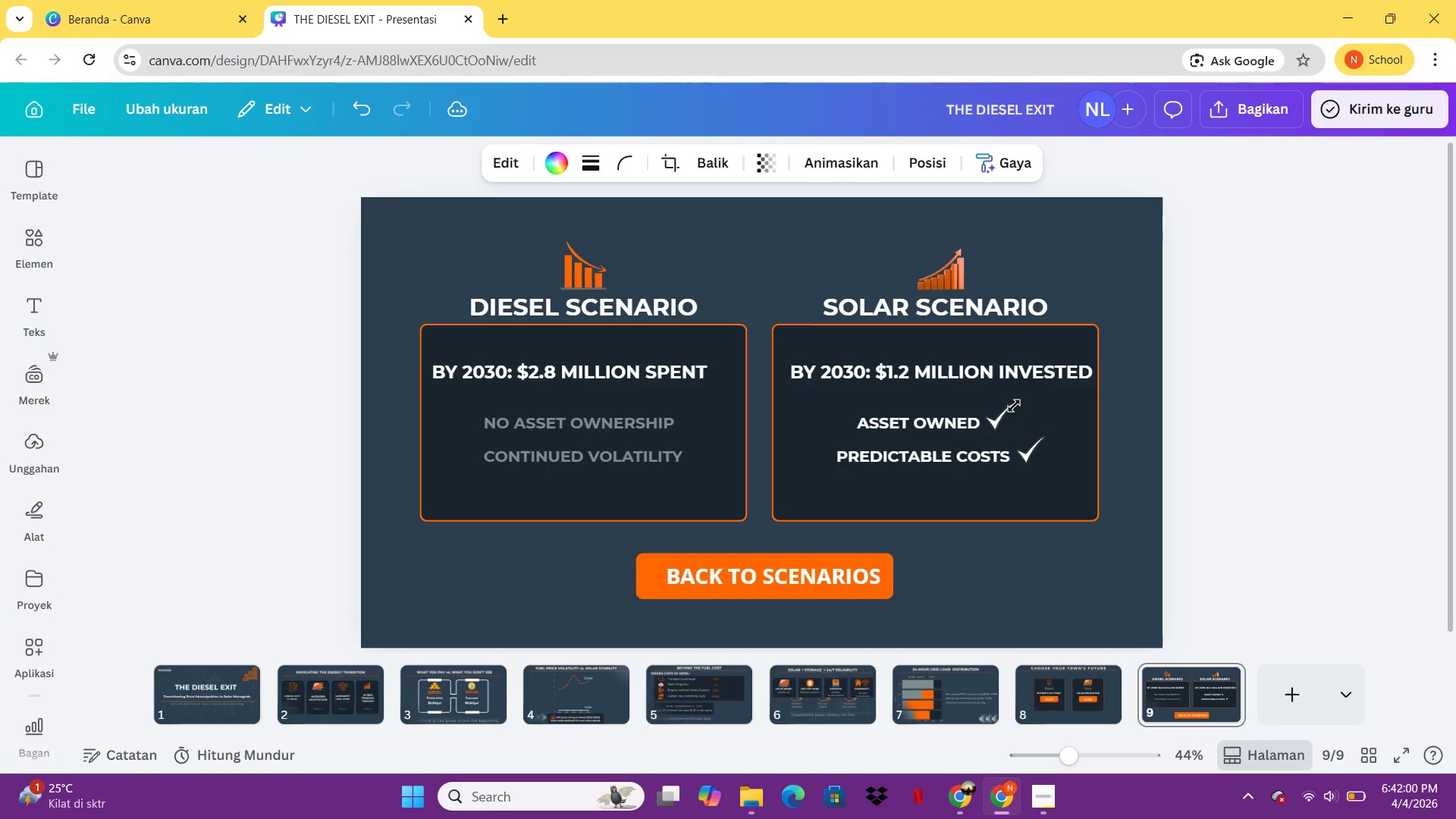 
key(ArrowLeft)
 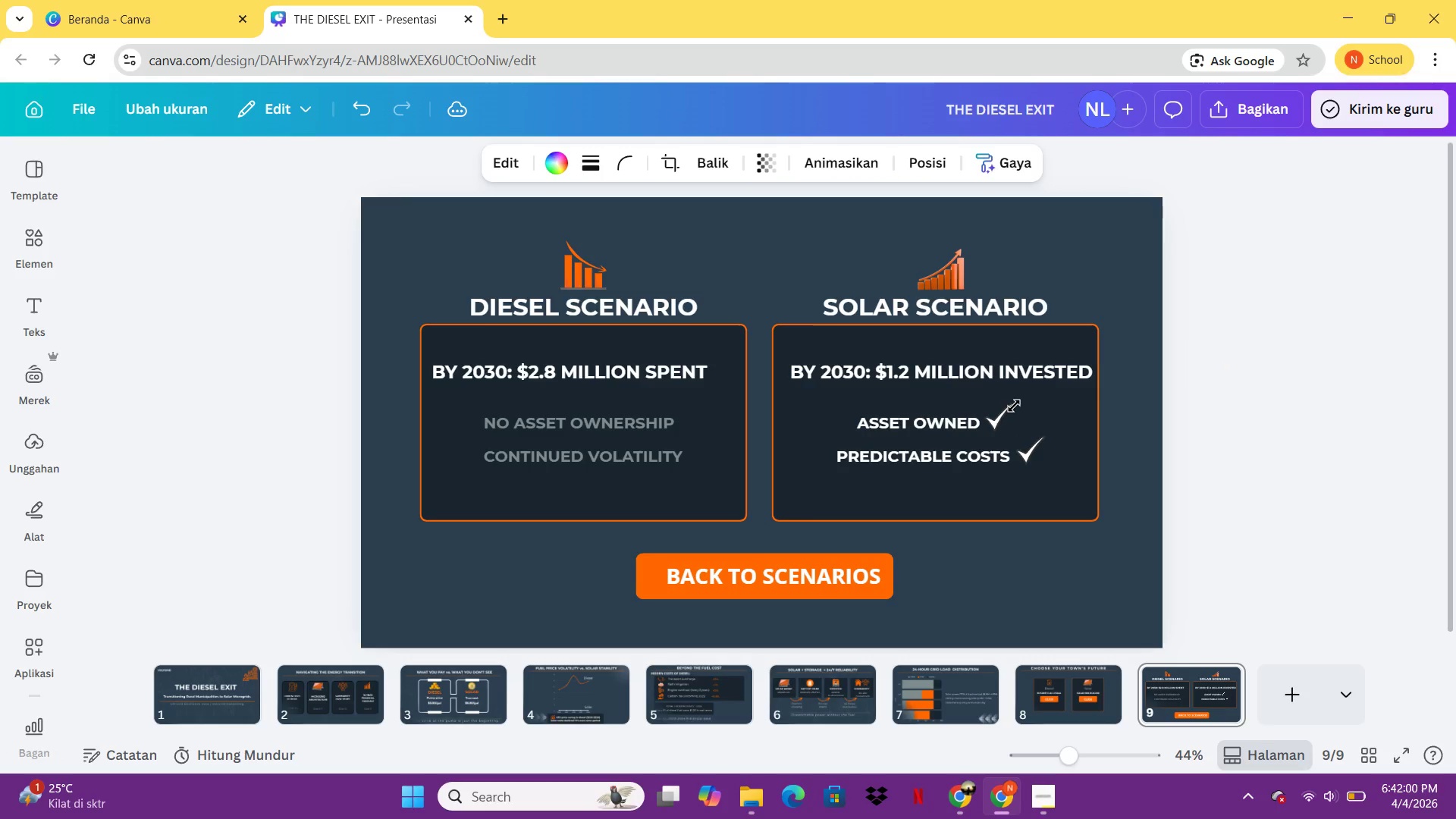 
key(ArrowRight)
 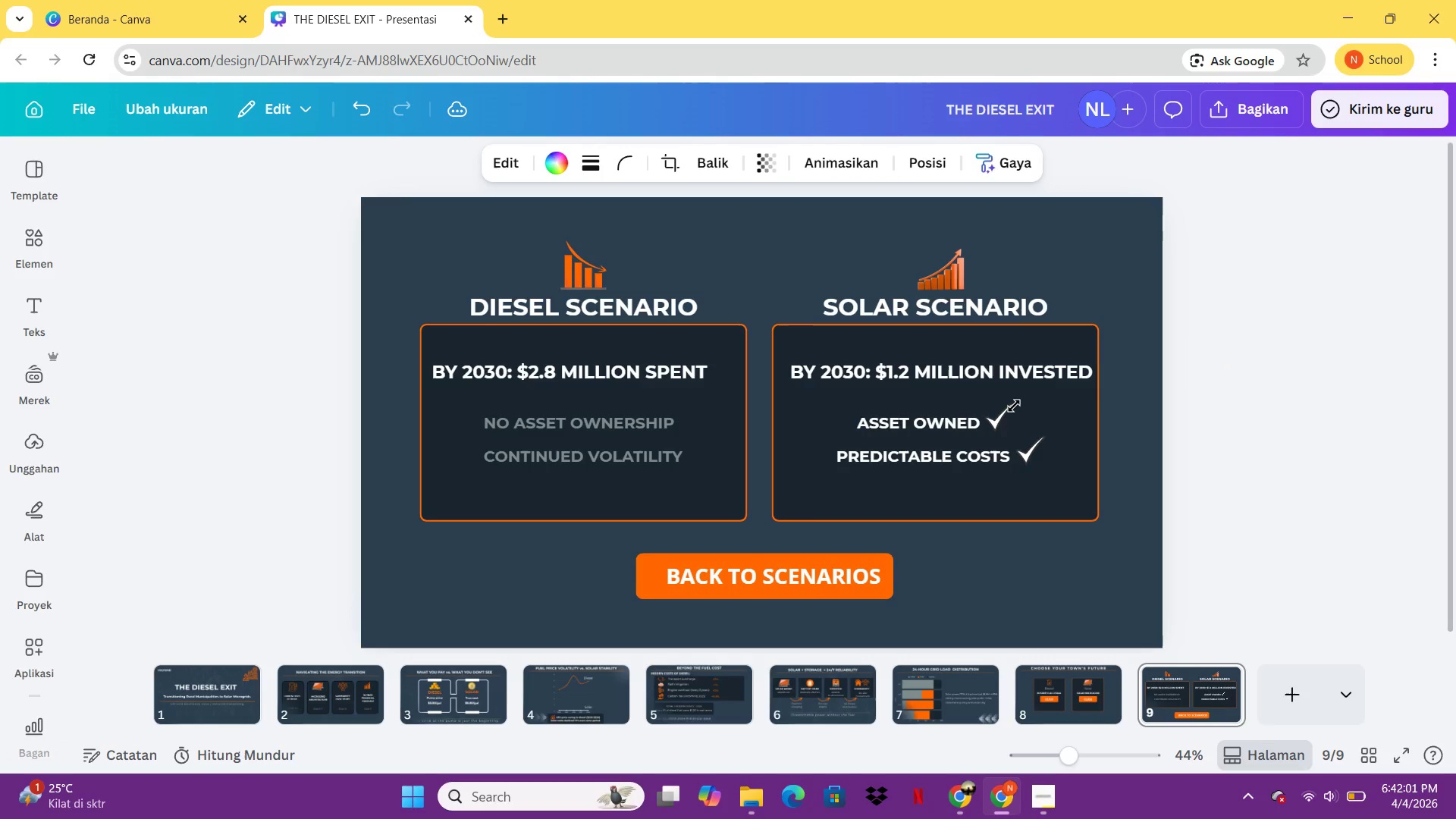 
key(ArrowRight)
 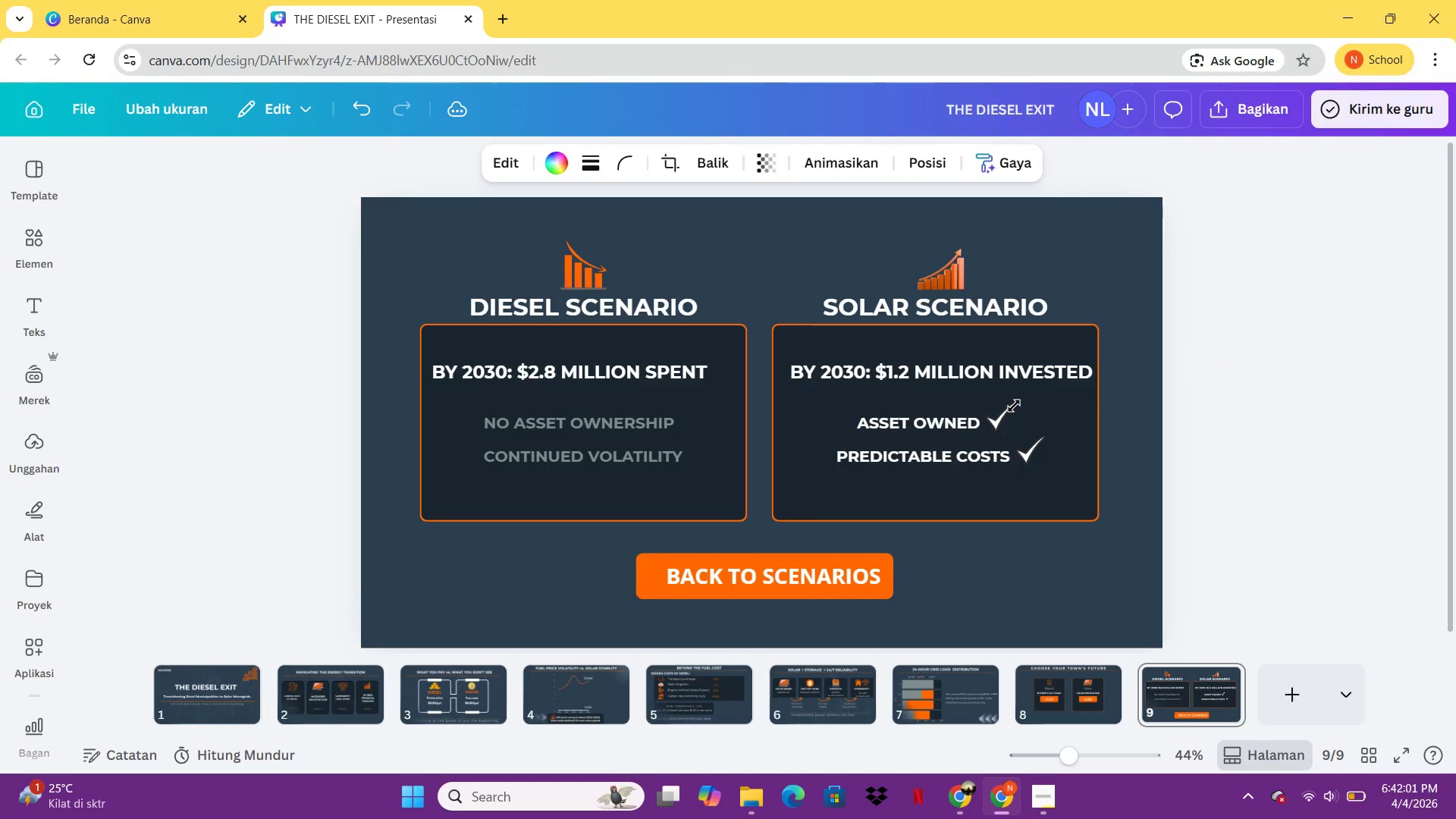 
key(ArrowRight)
 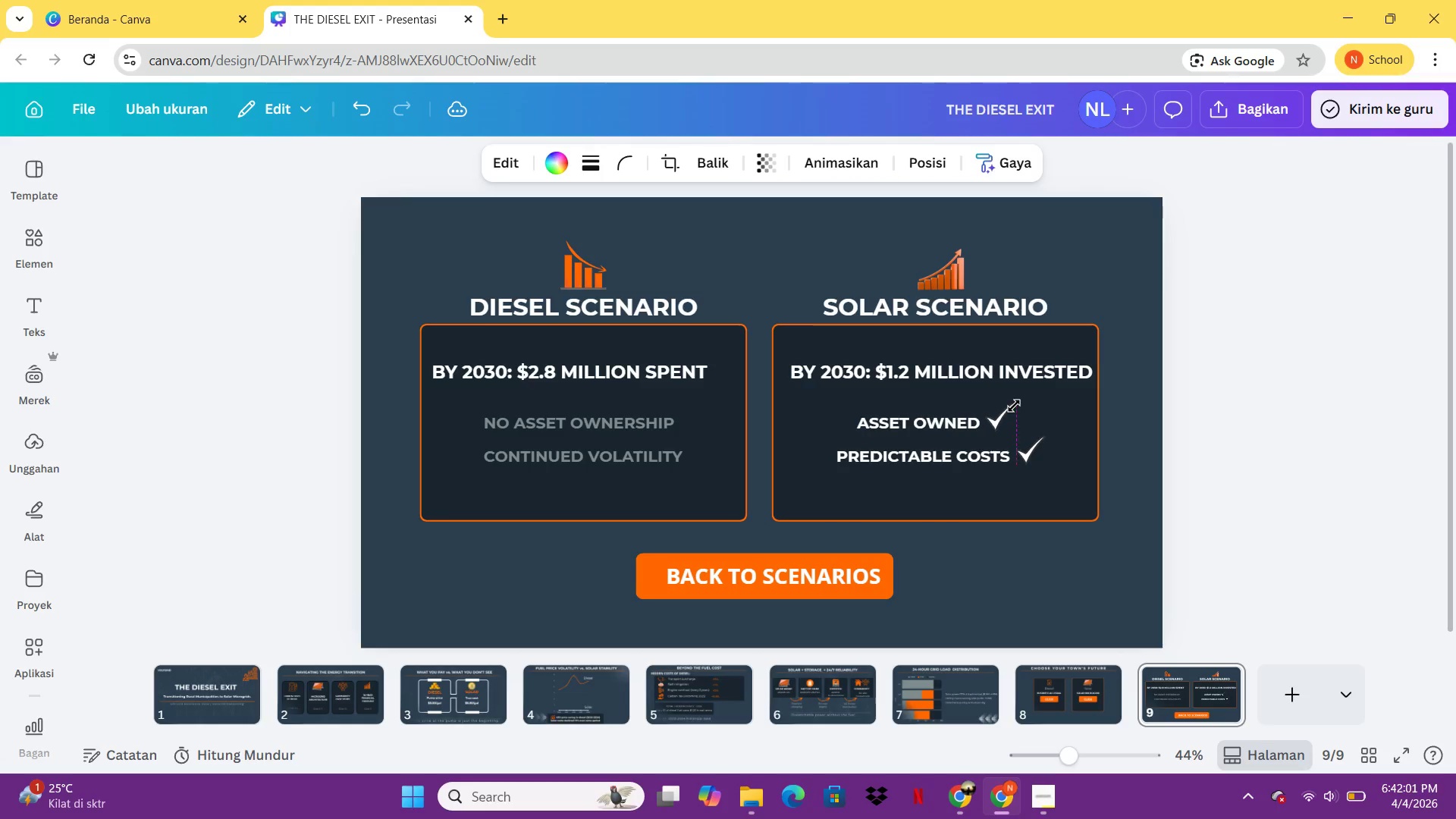 
key(ArrowLeft)
 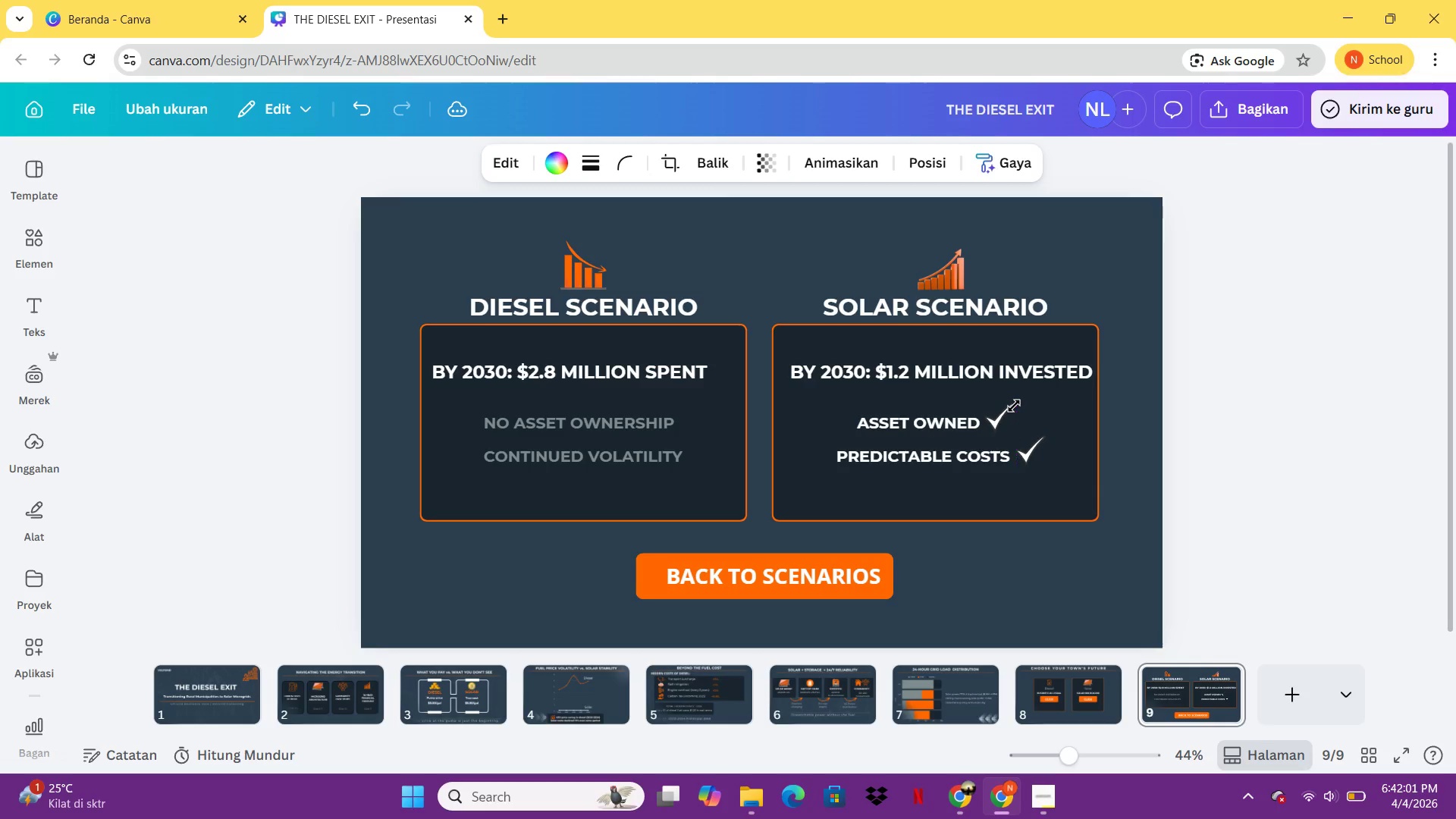 
key(ArrowLeft)
 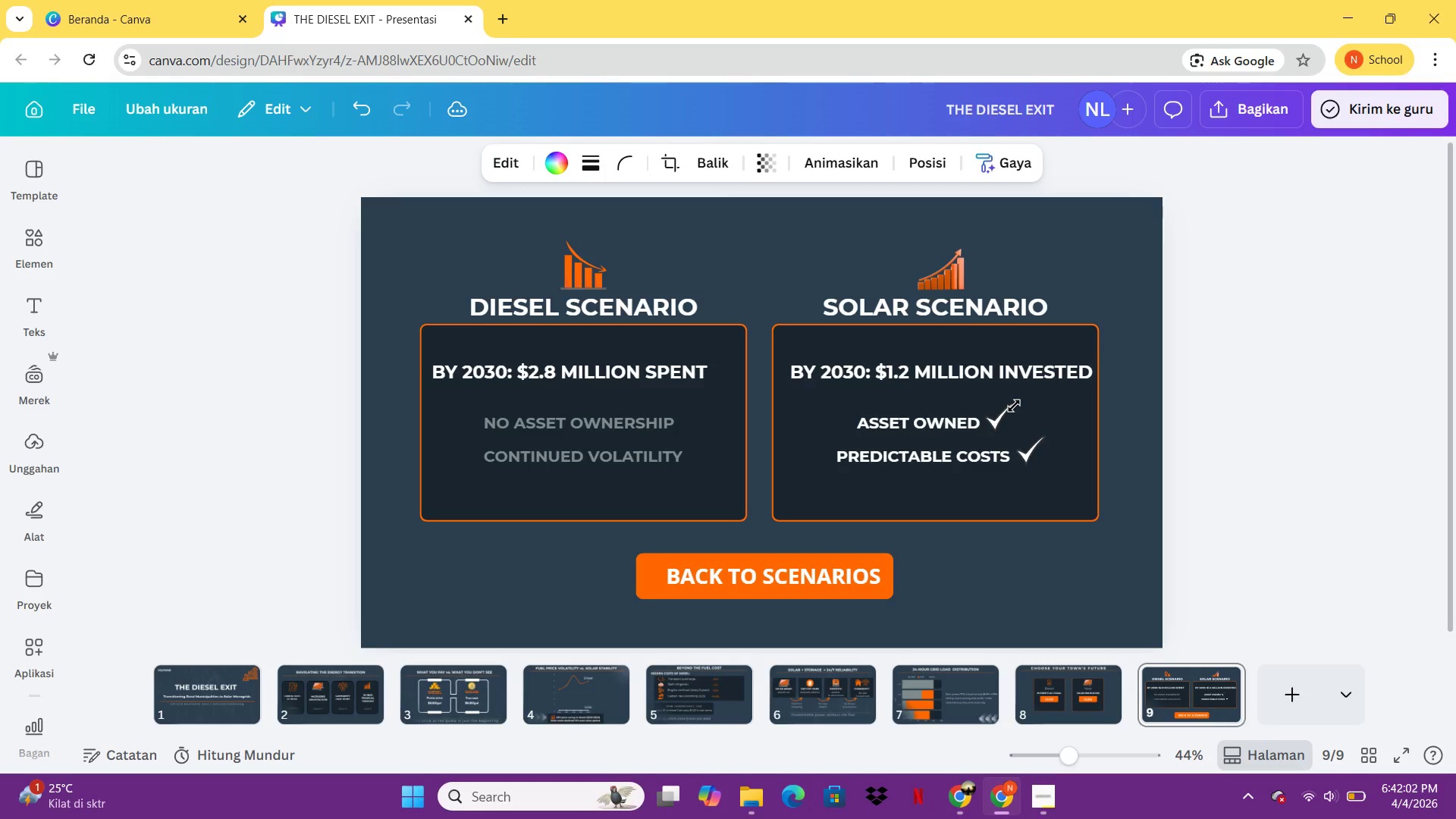 
key(ArrowRight)
 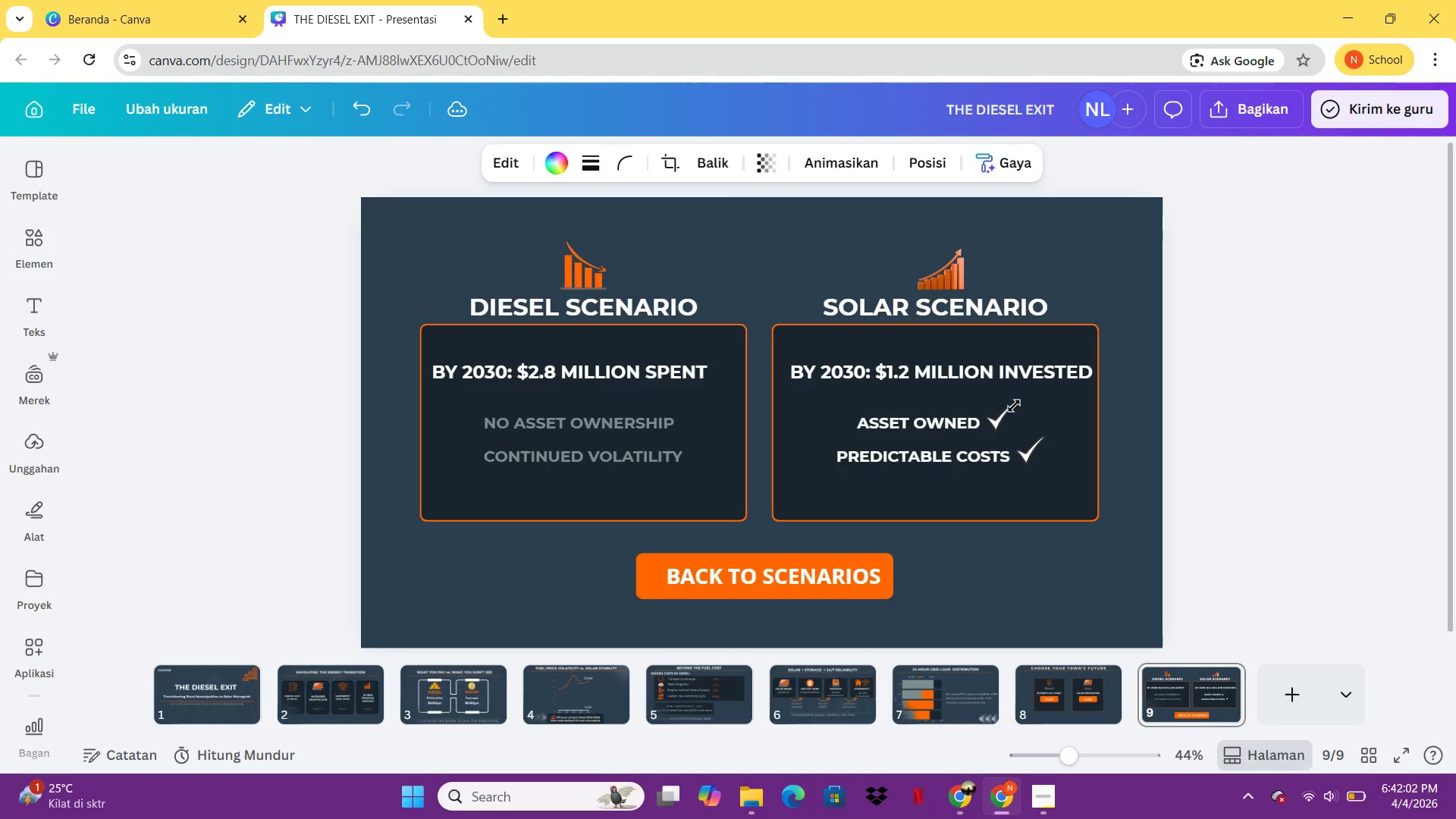 
key(ArrowRight)
 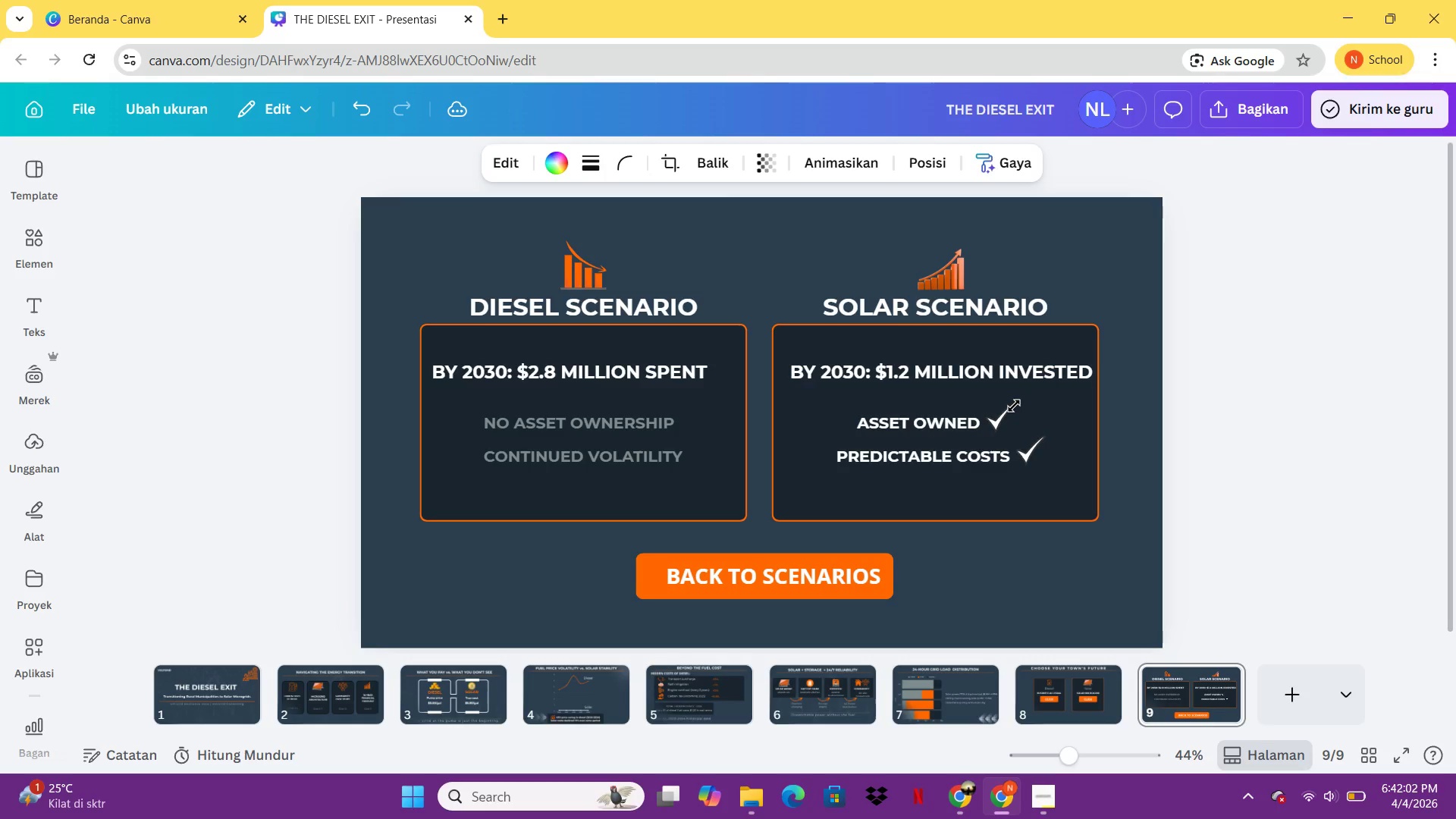 
key(ArrowDown)
 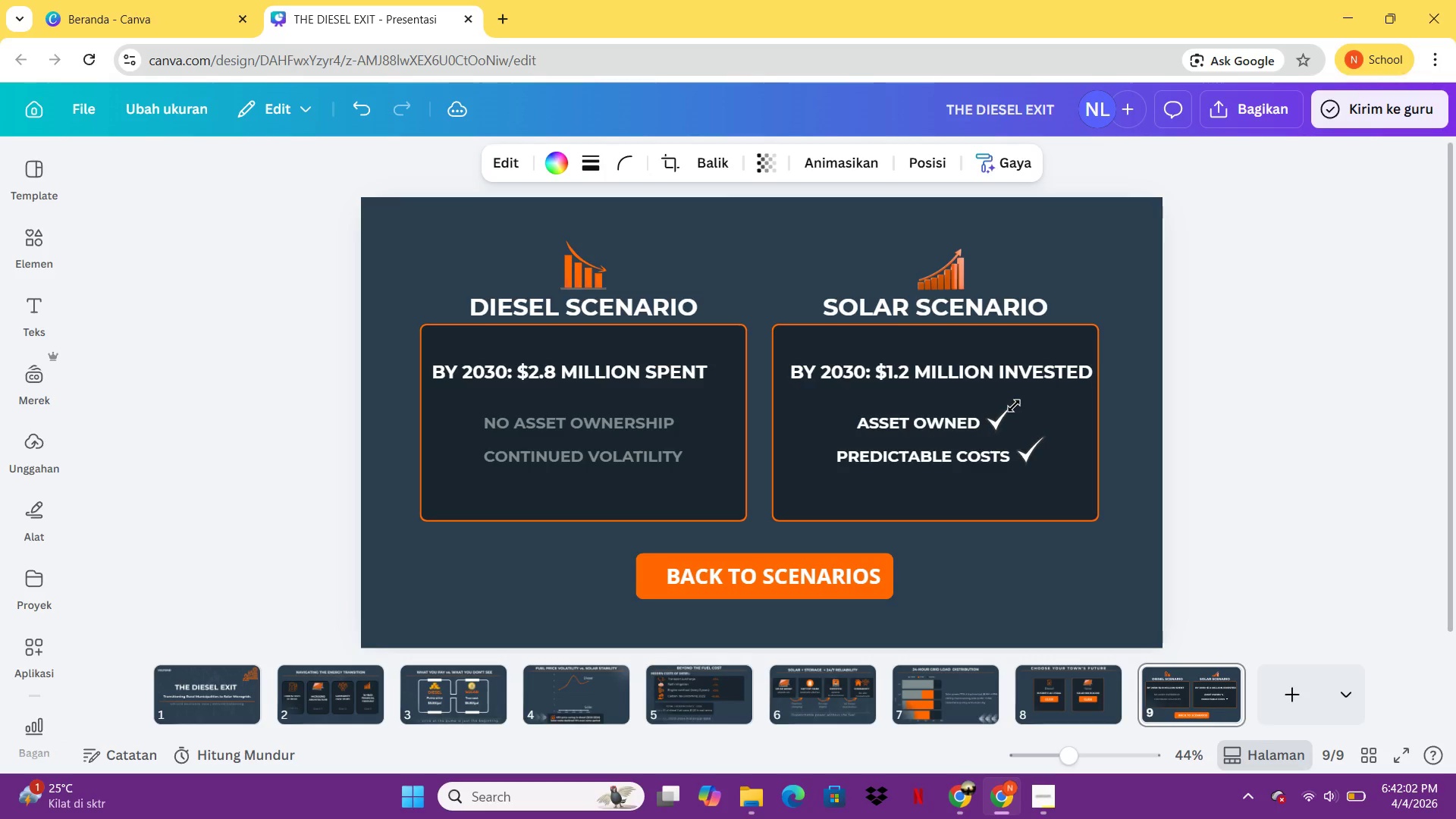 
key(ArrowDown)
 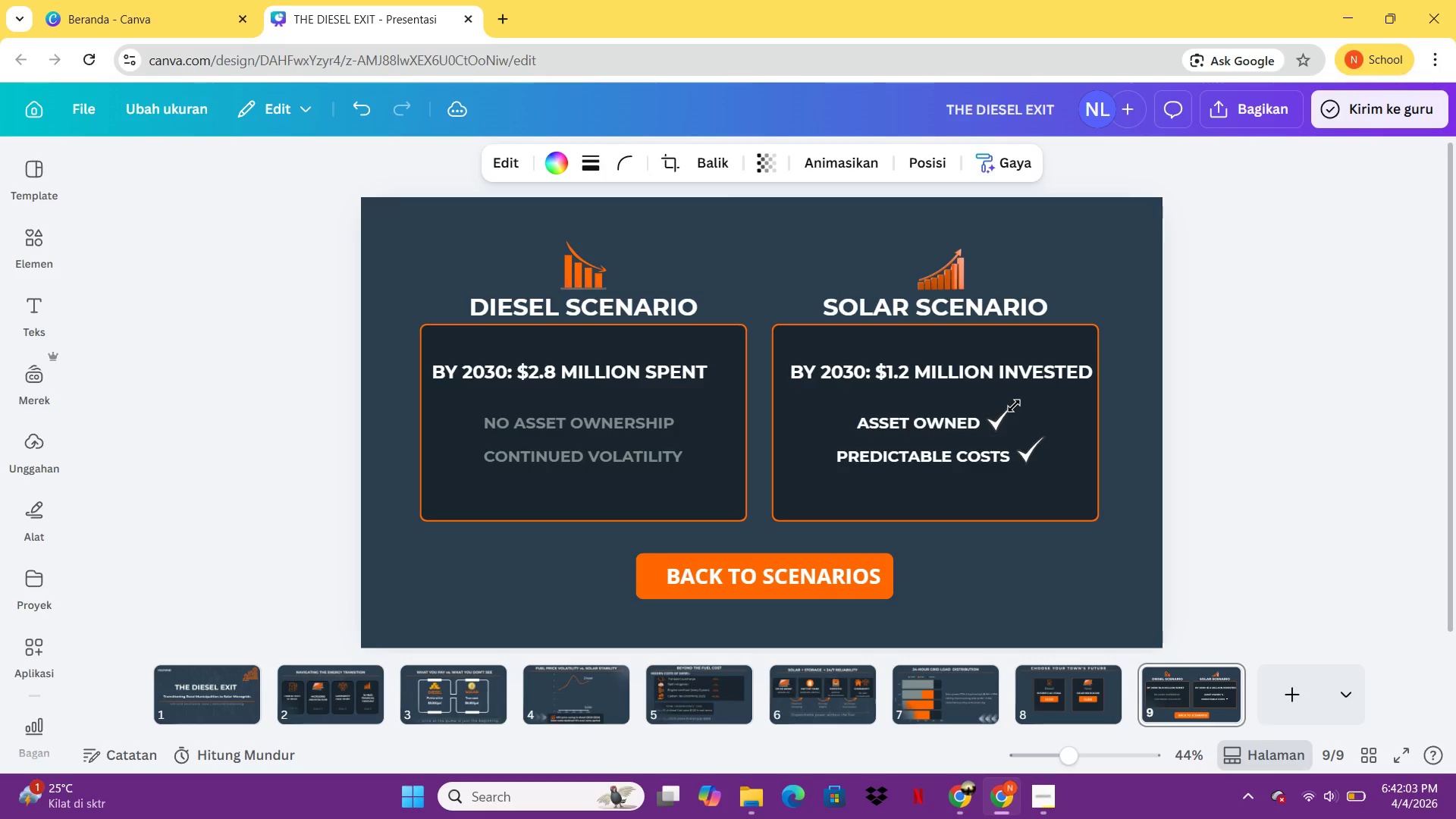 
key(ArrowDown)
 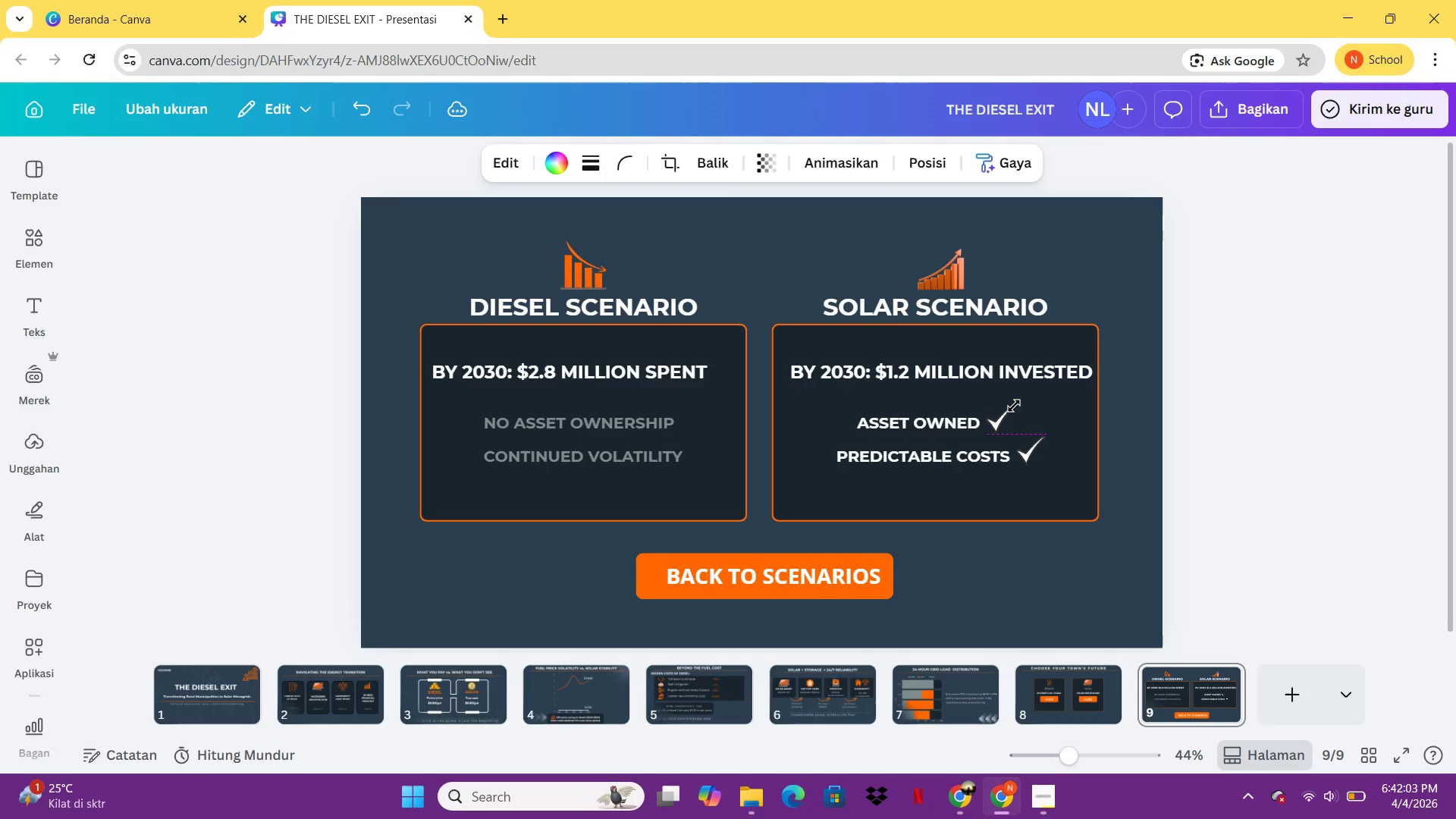 
key(ArrowDown)
 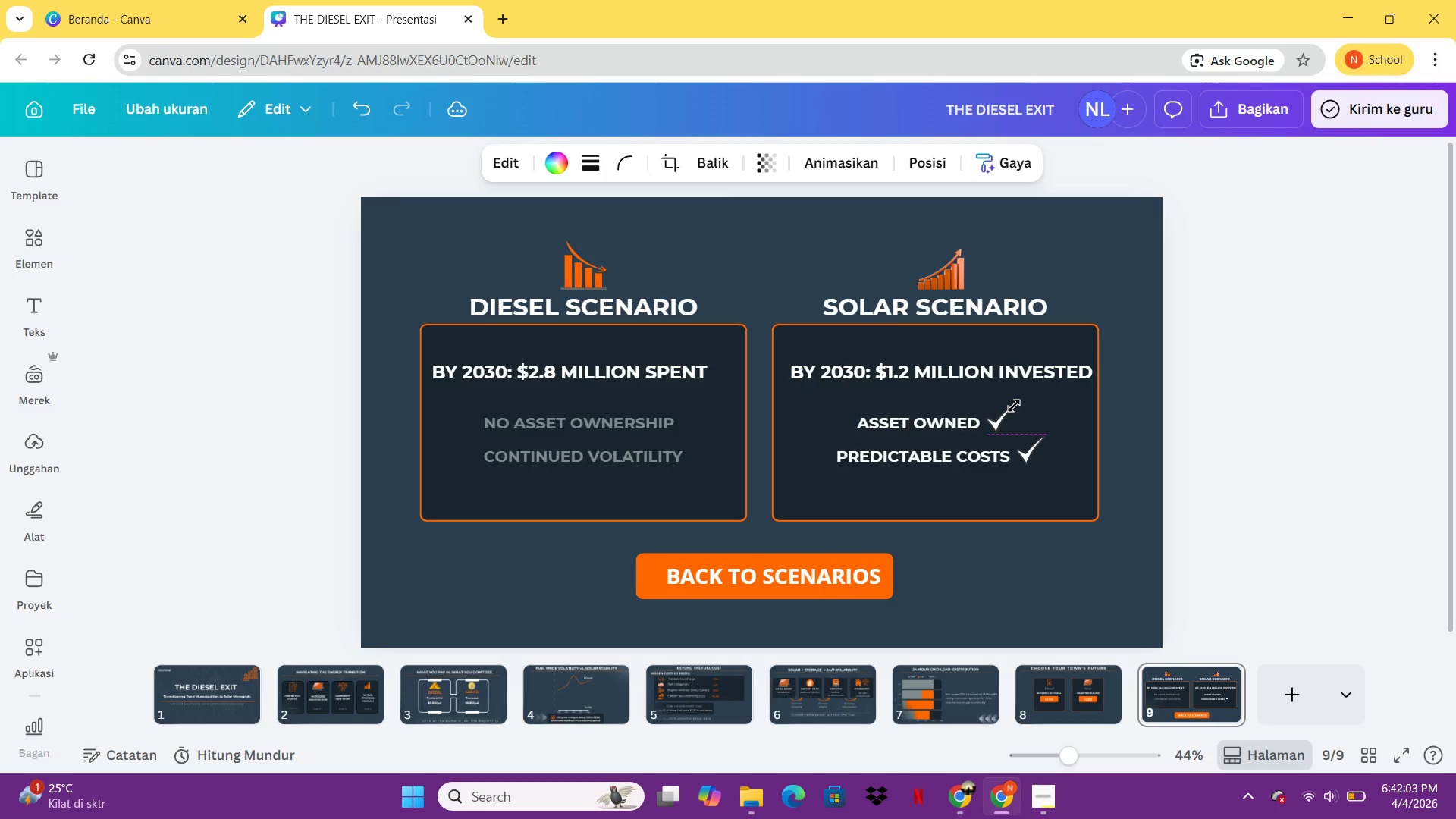 
key(ArrowDown)
 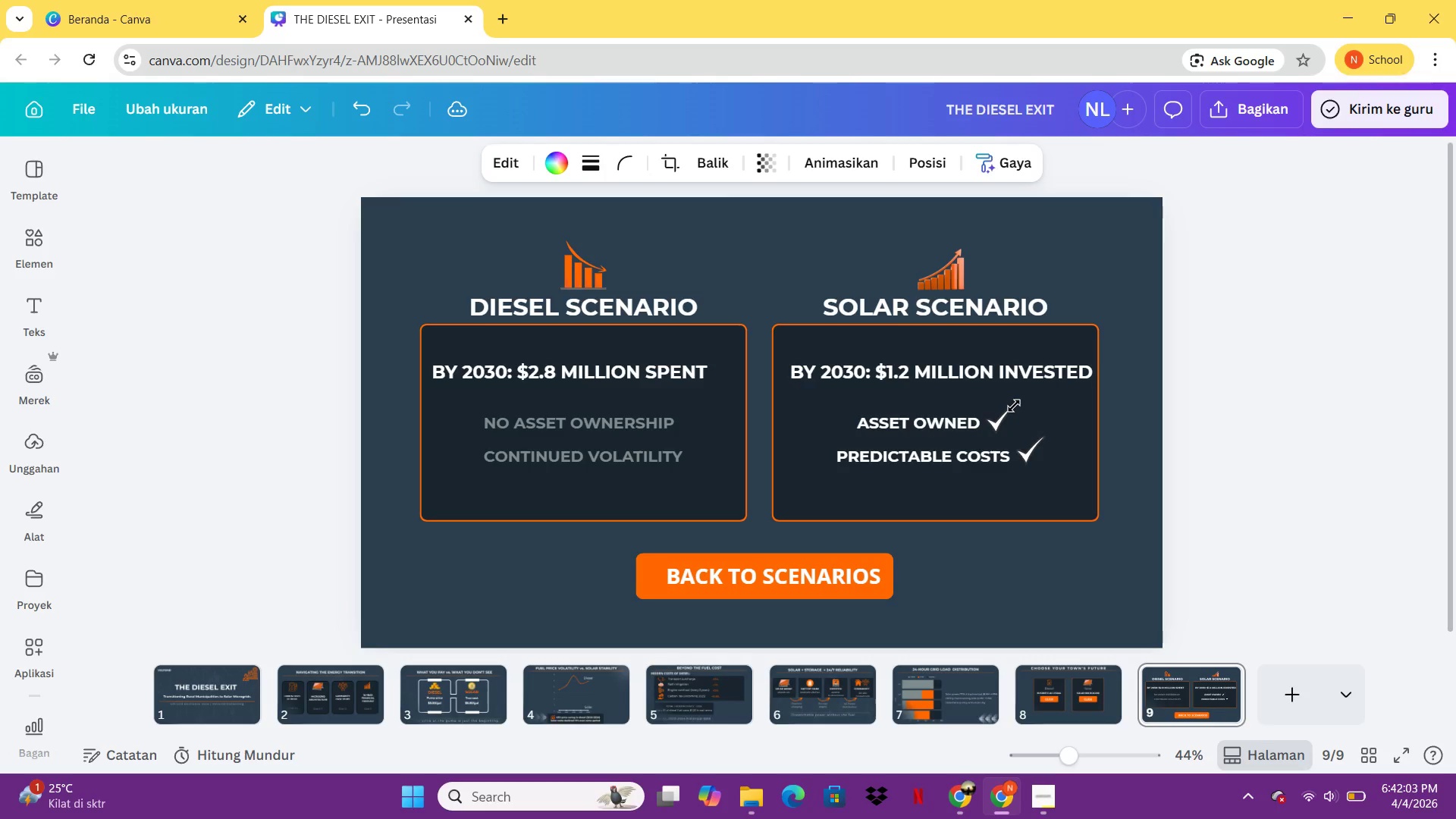 
key(ArrowUp)
 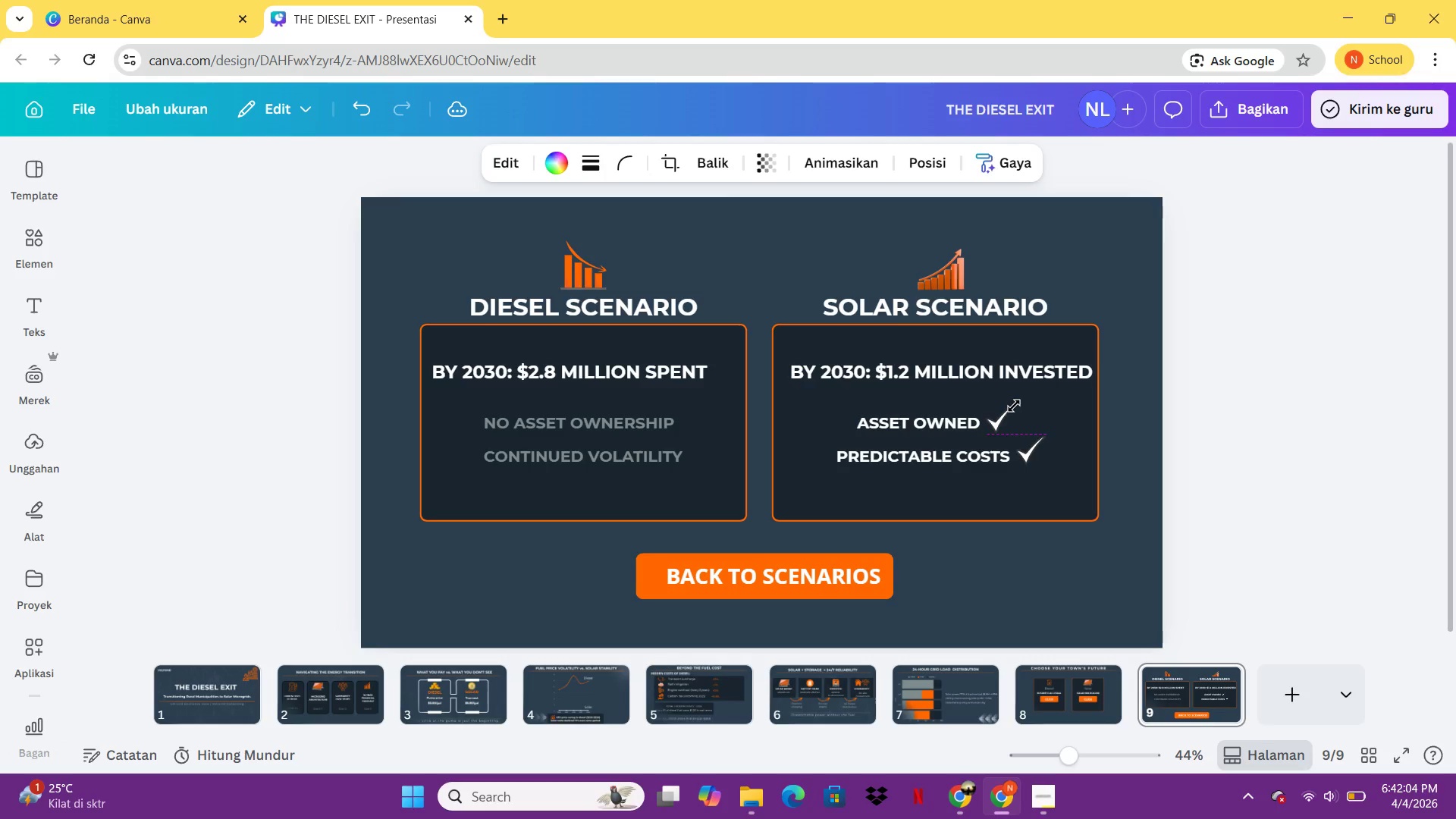 
key(ArrowUp)
 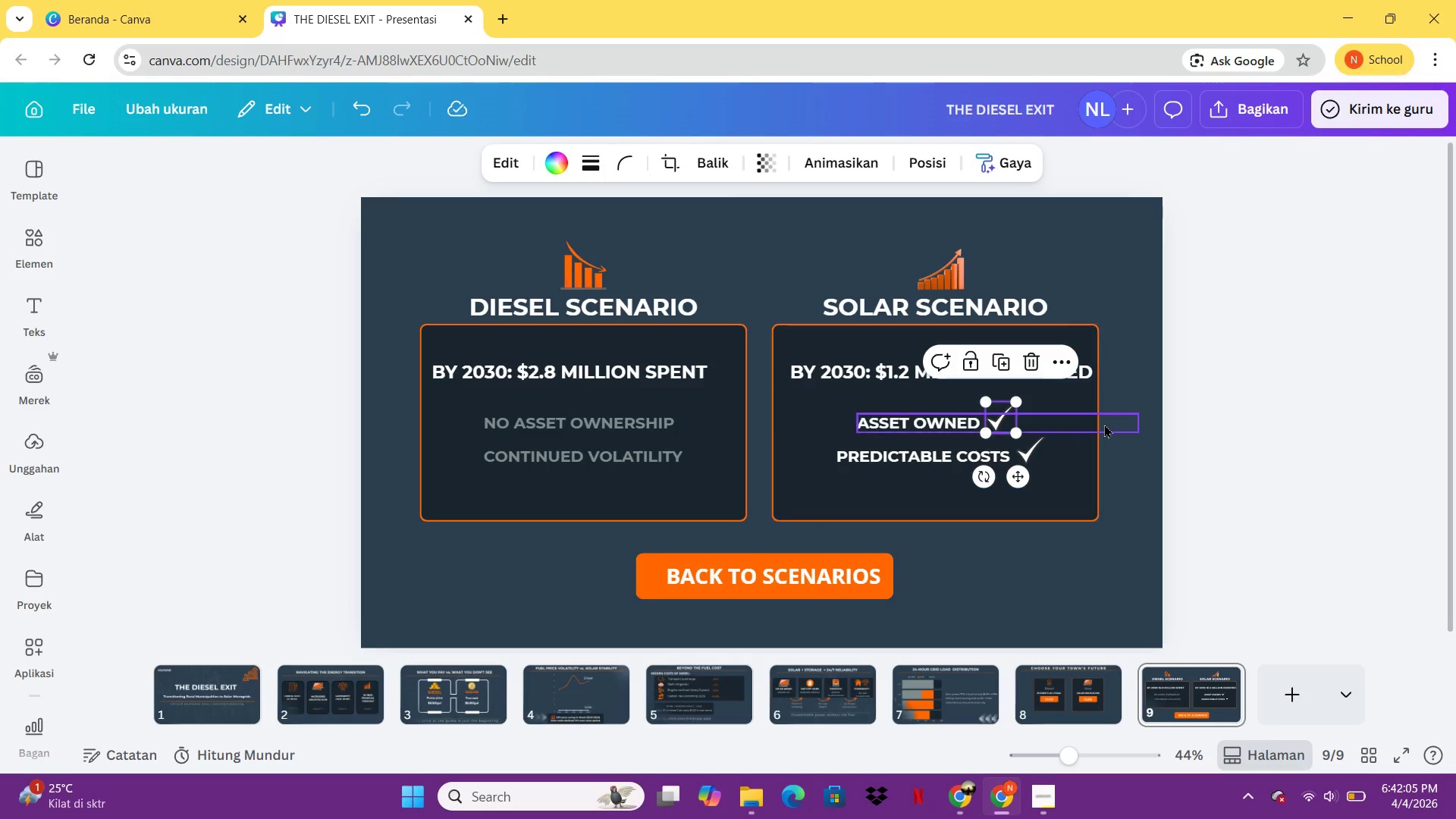 
double_click([1279, 342])
 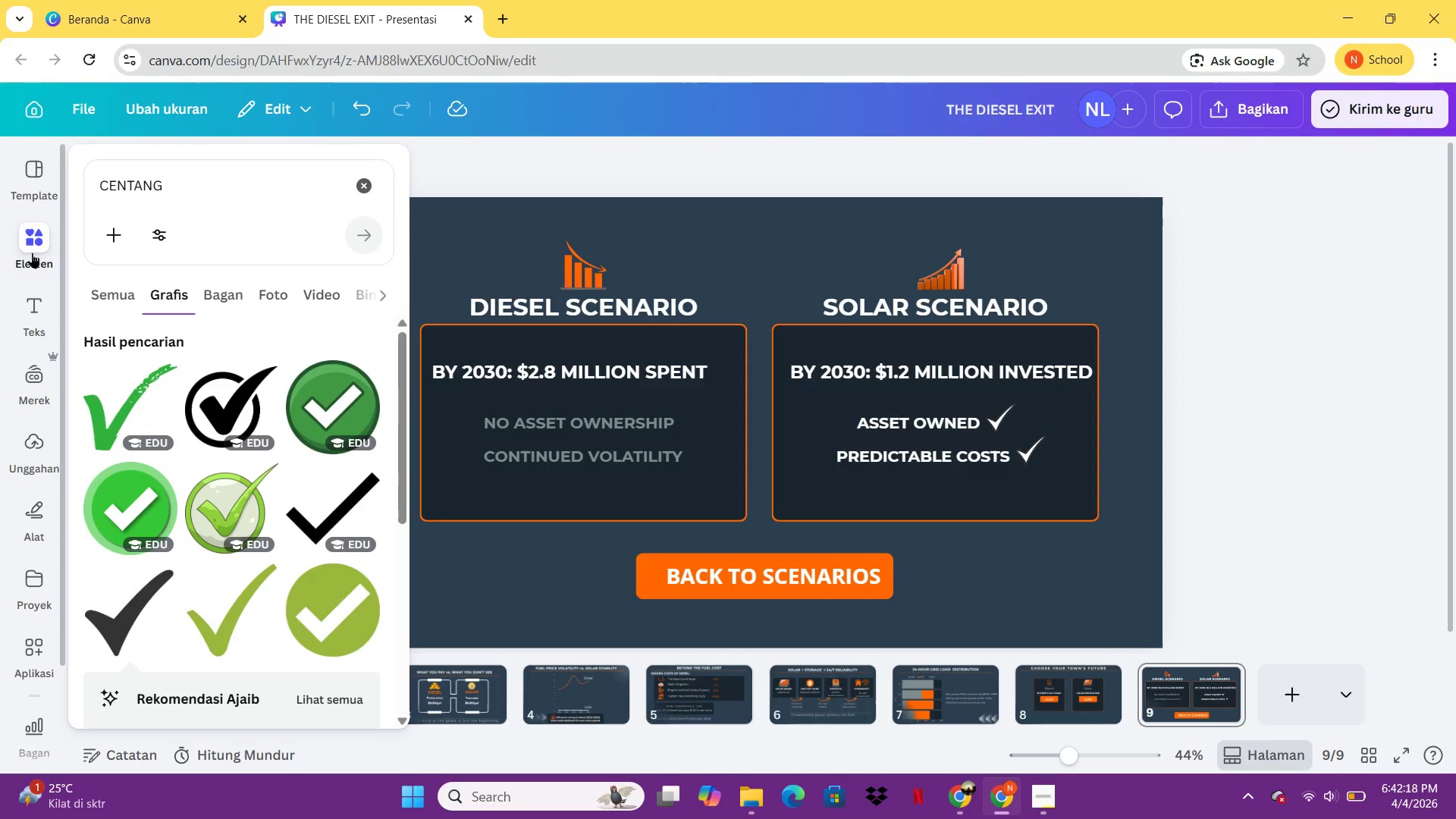 
wait(17.55)
 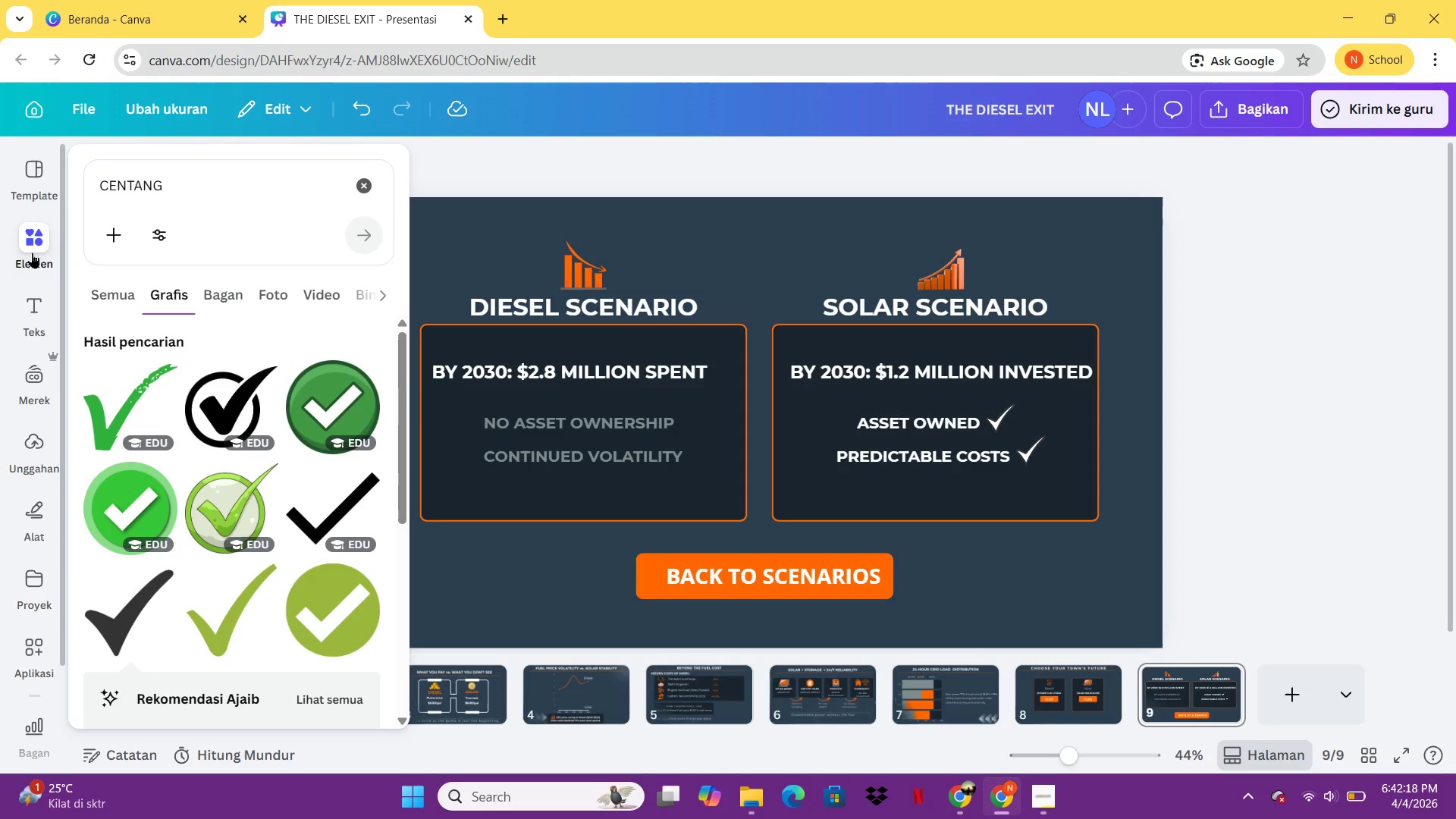 
double_click([49, 251])
 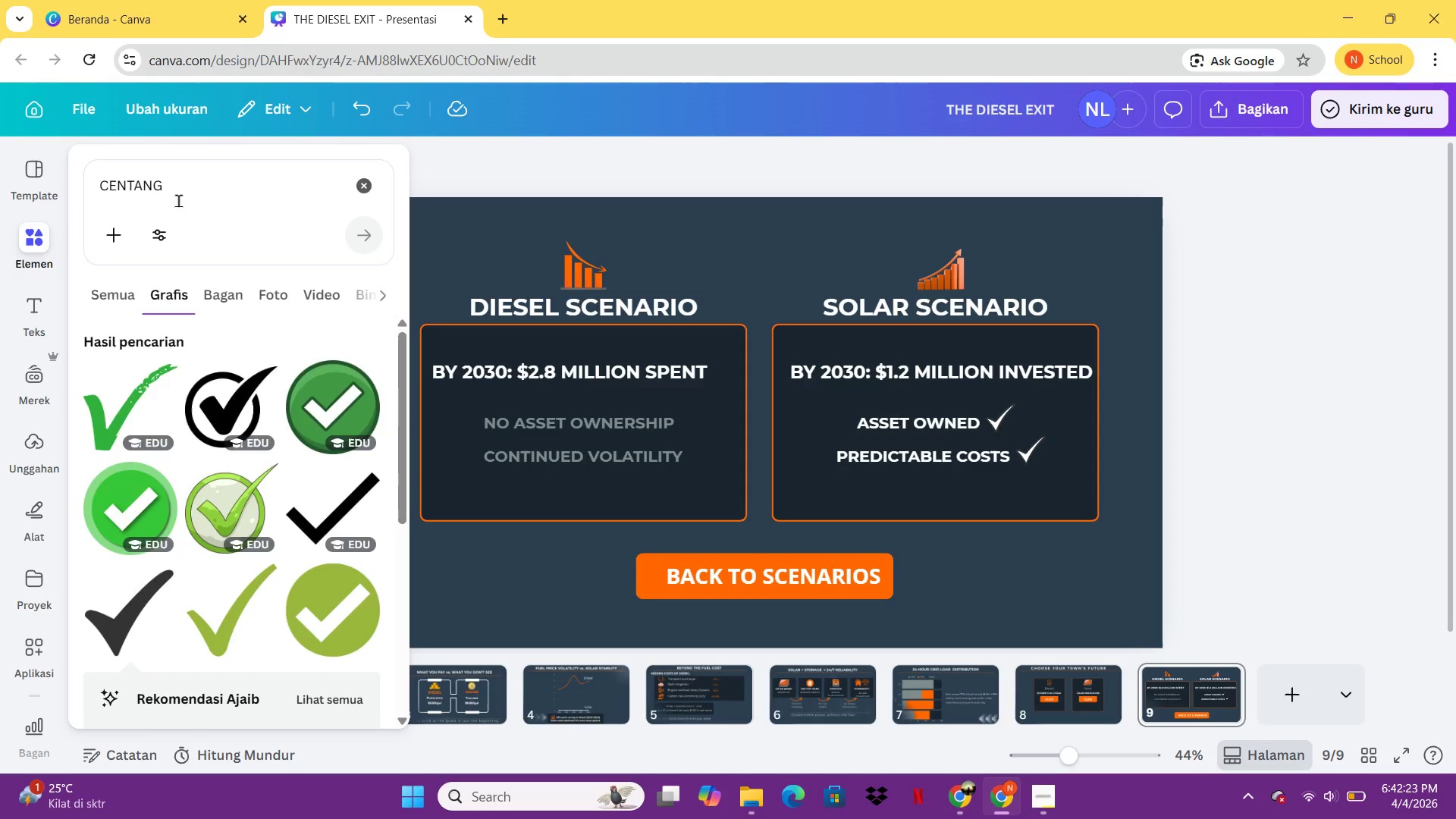 
left_click([180, 198])
 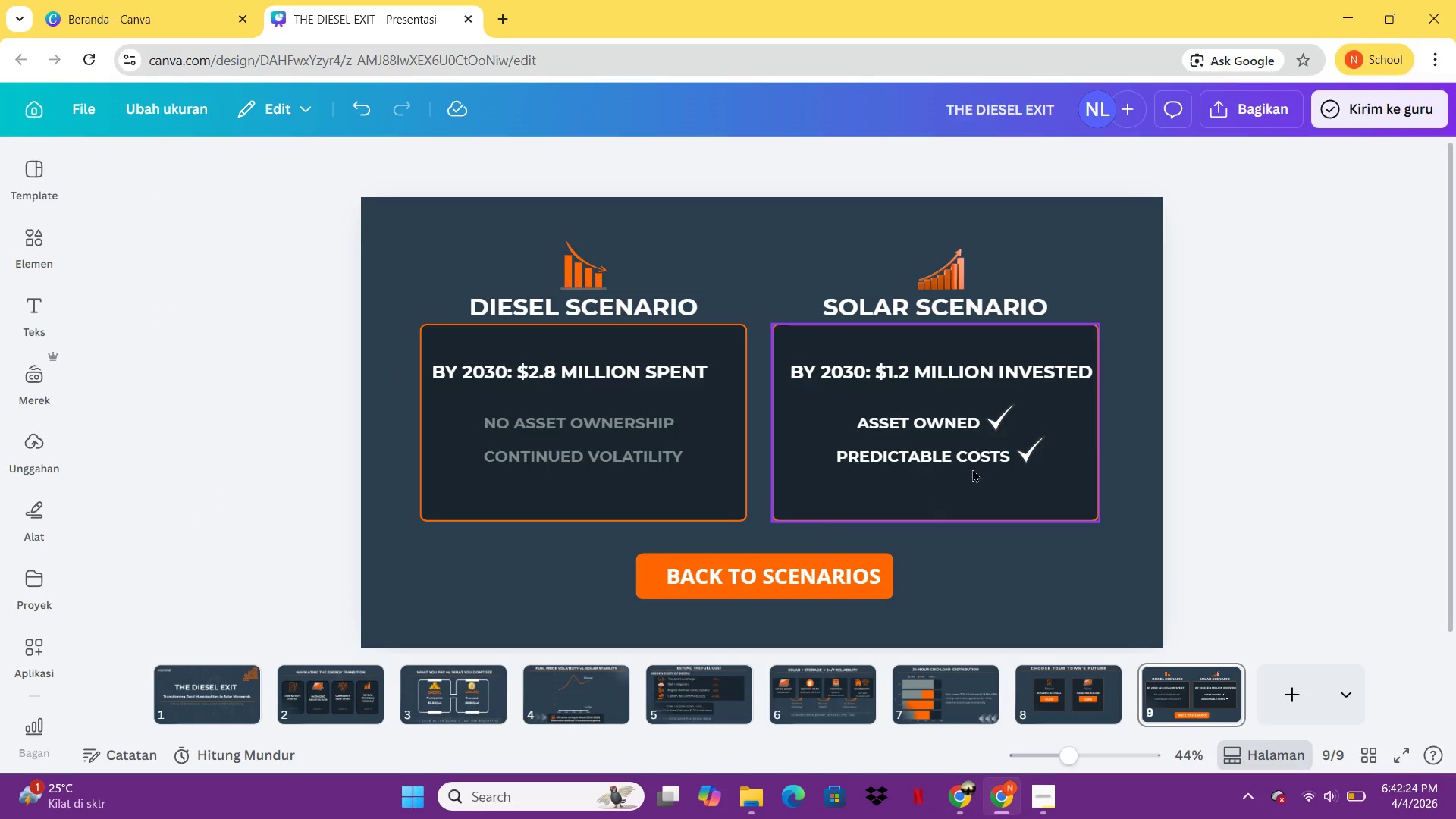 
left_click([993, 415])
 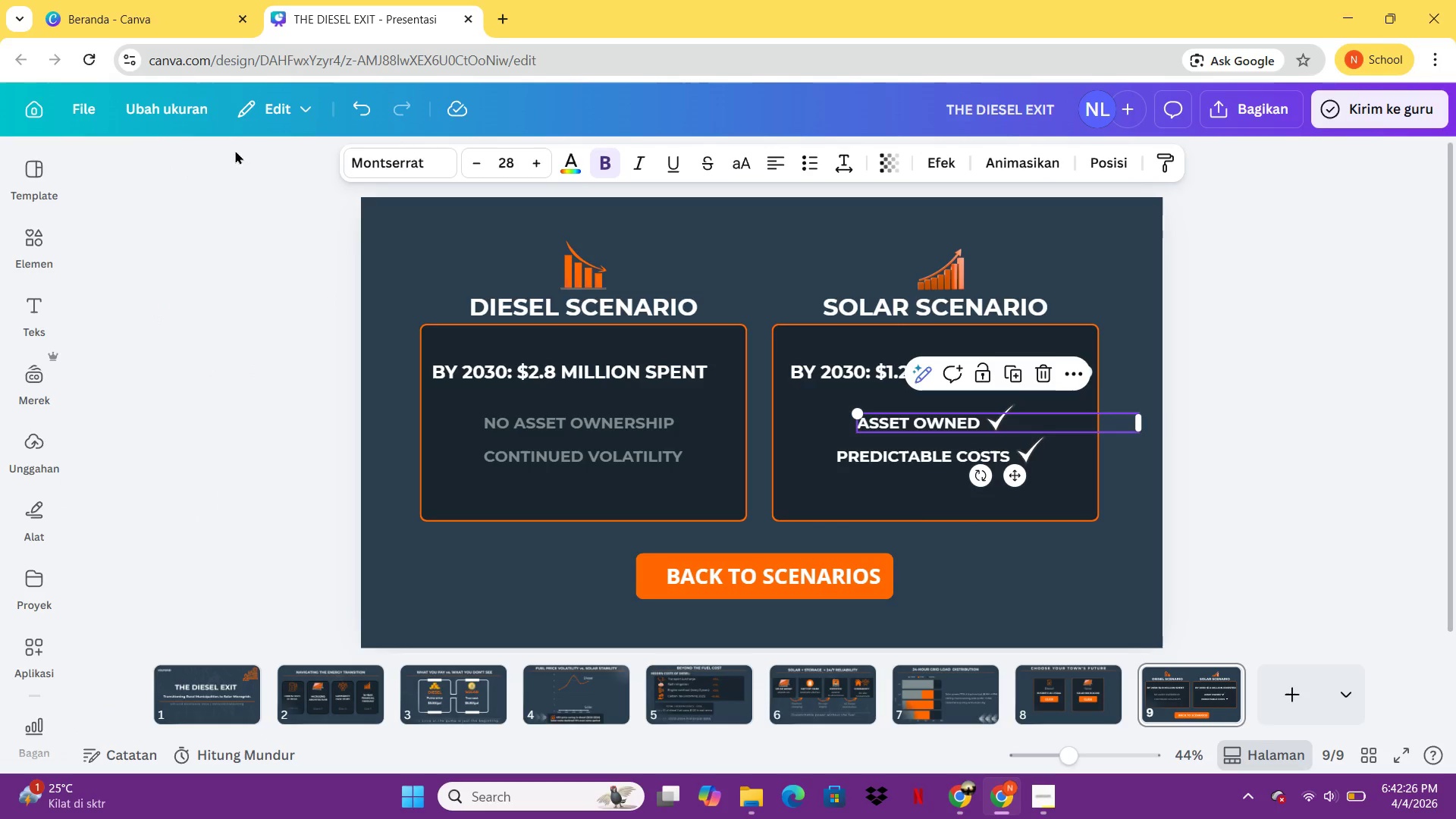 
double_click([28, 228])
 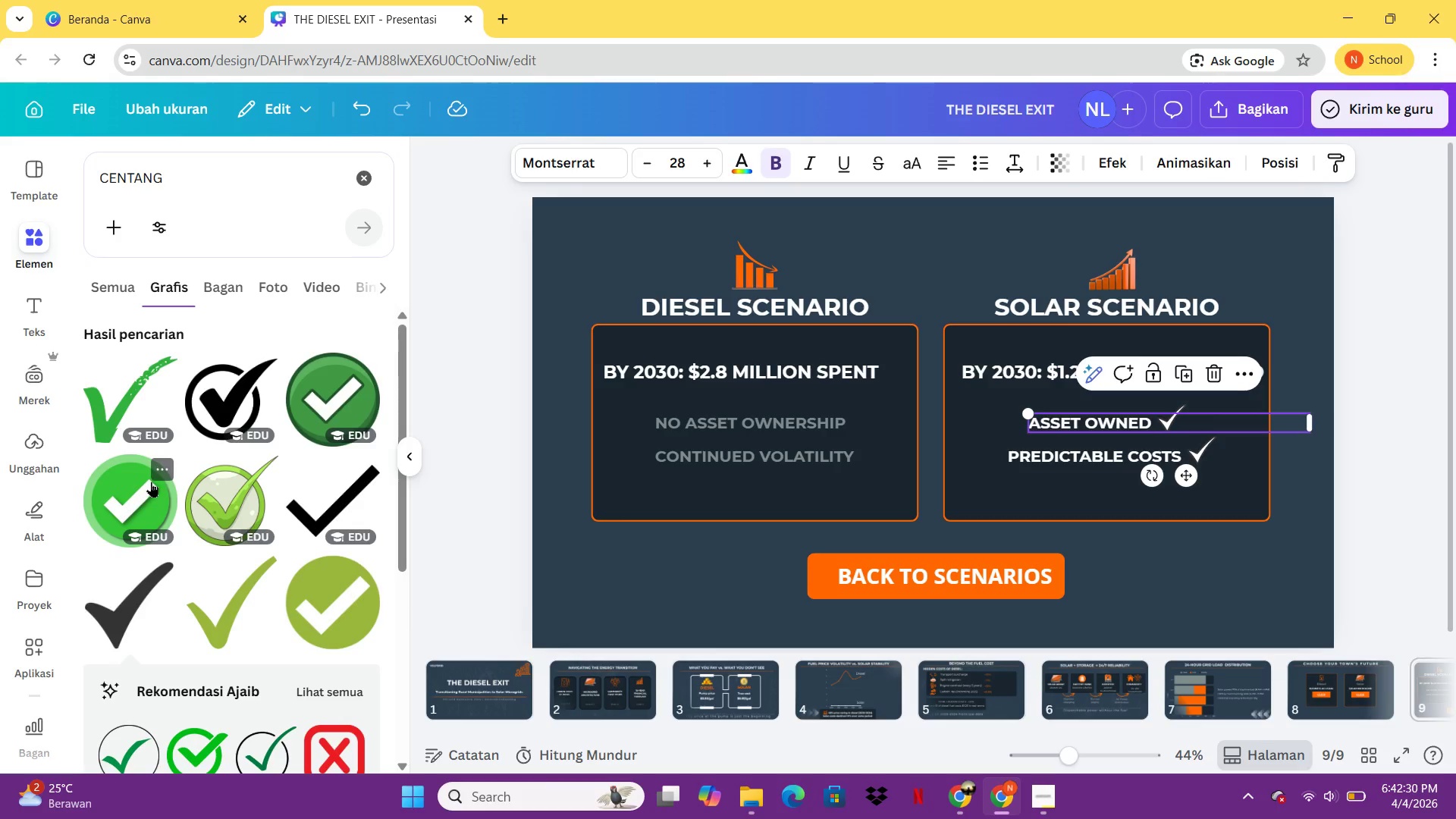 
left_click([316, 573])
 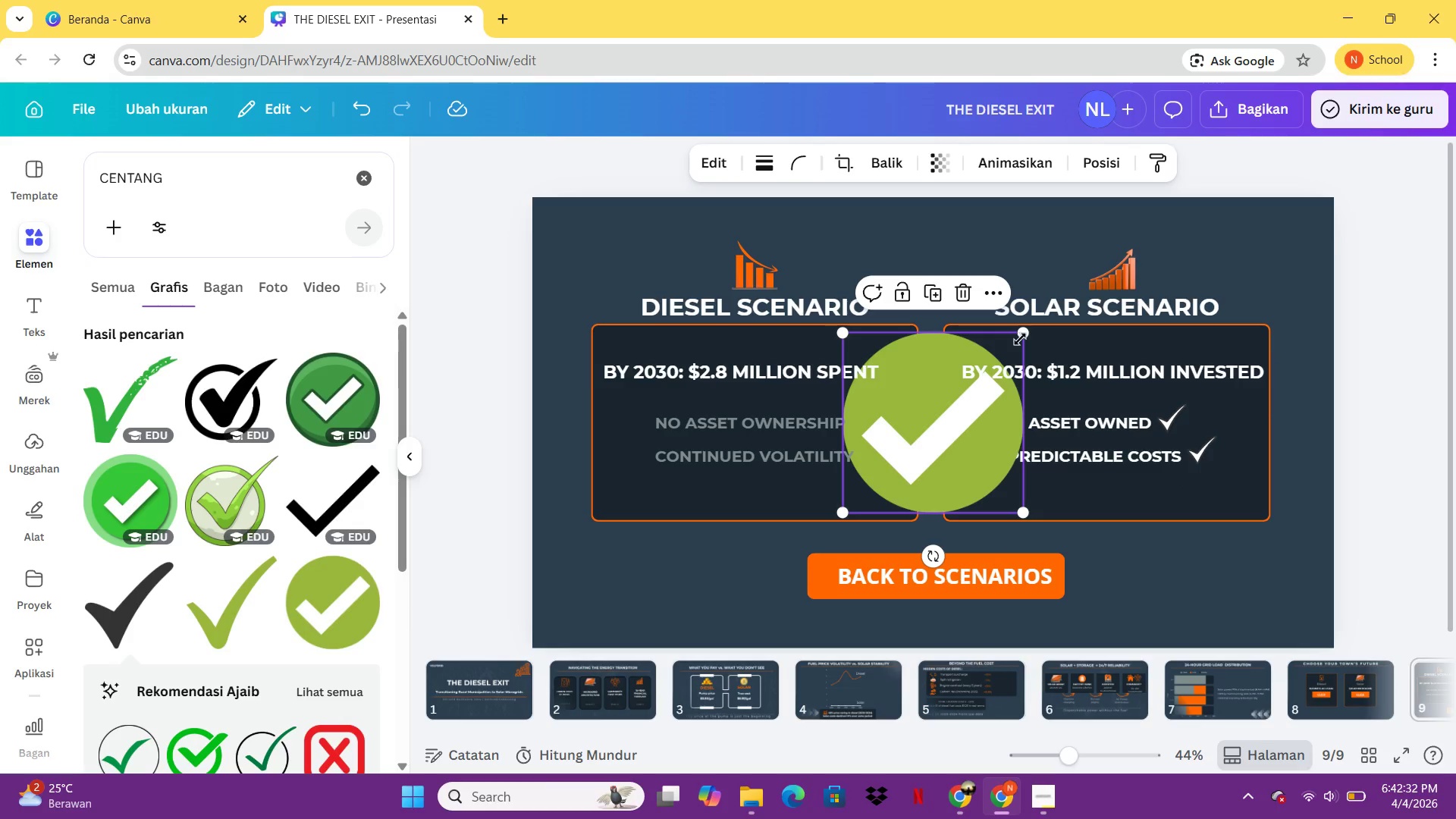 
left_click_drag(start_coordinate=[1021, 338], to_coordinate=[893, 497])
 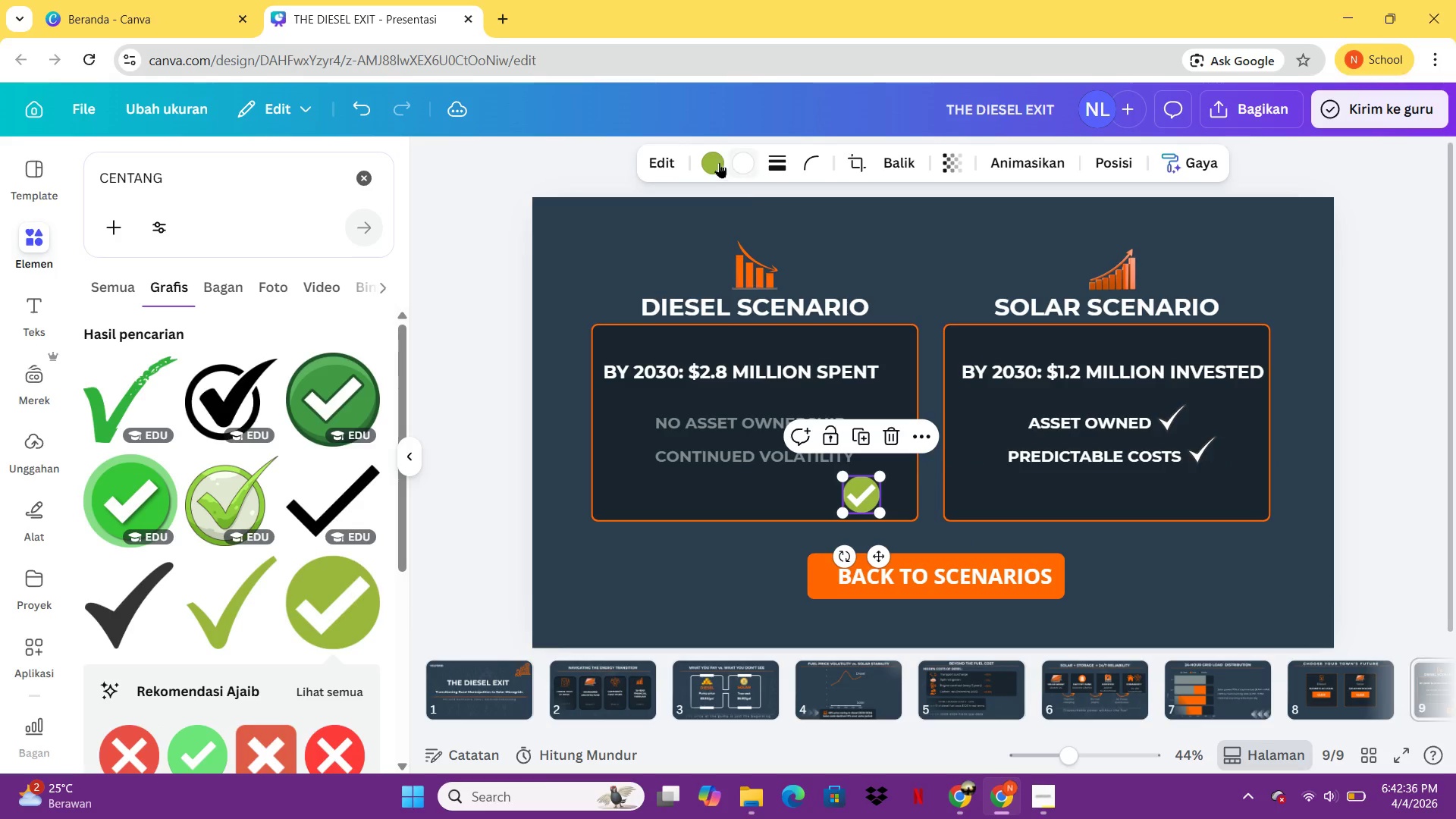 
left_click([717, 161])
 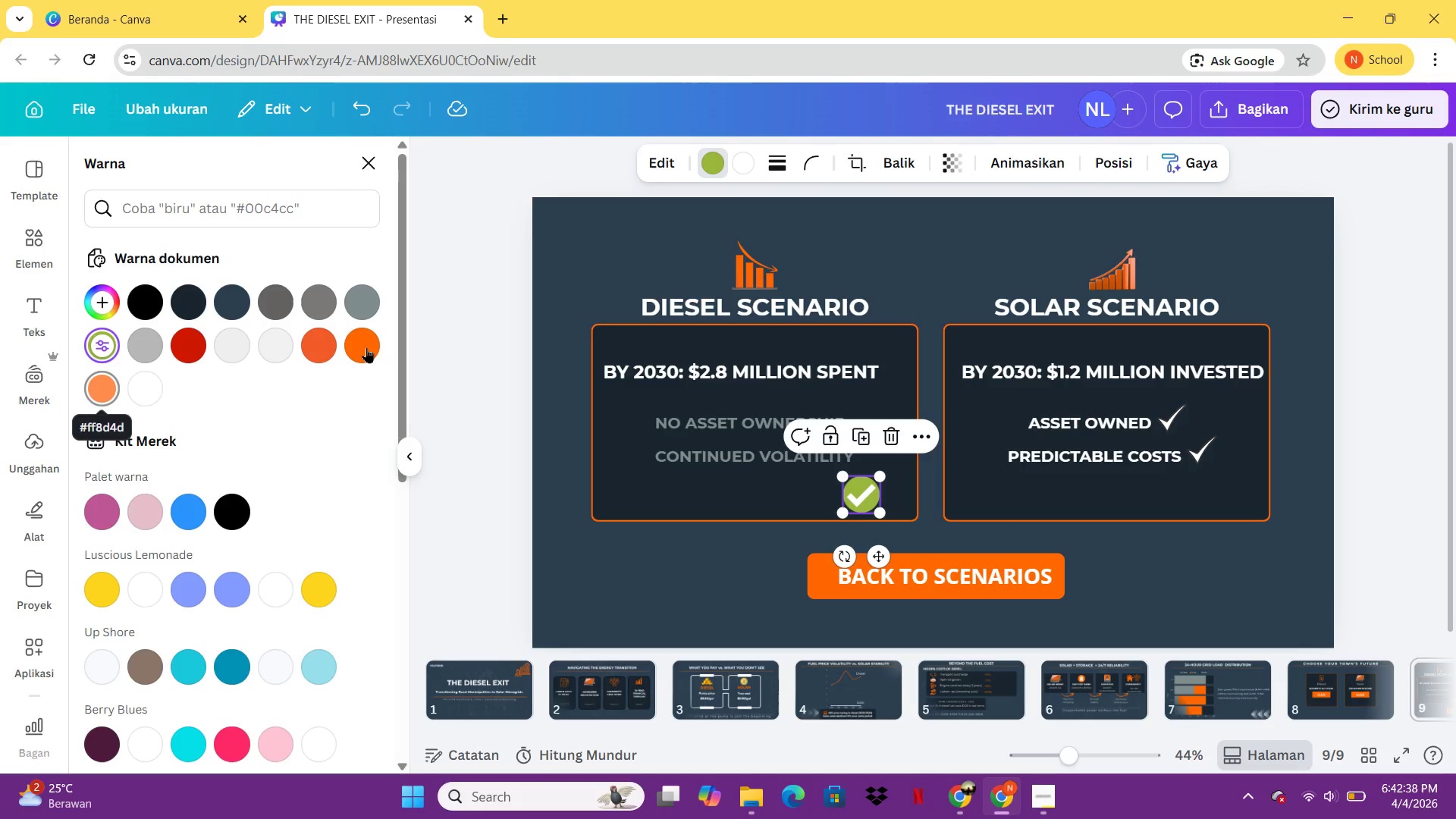 
double_click([366, 347])
 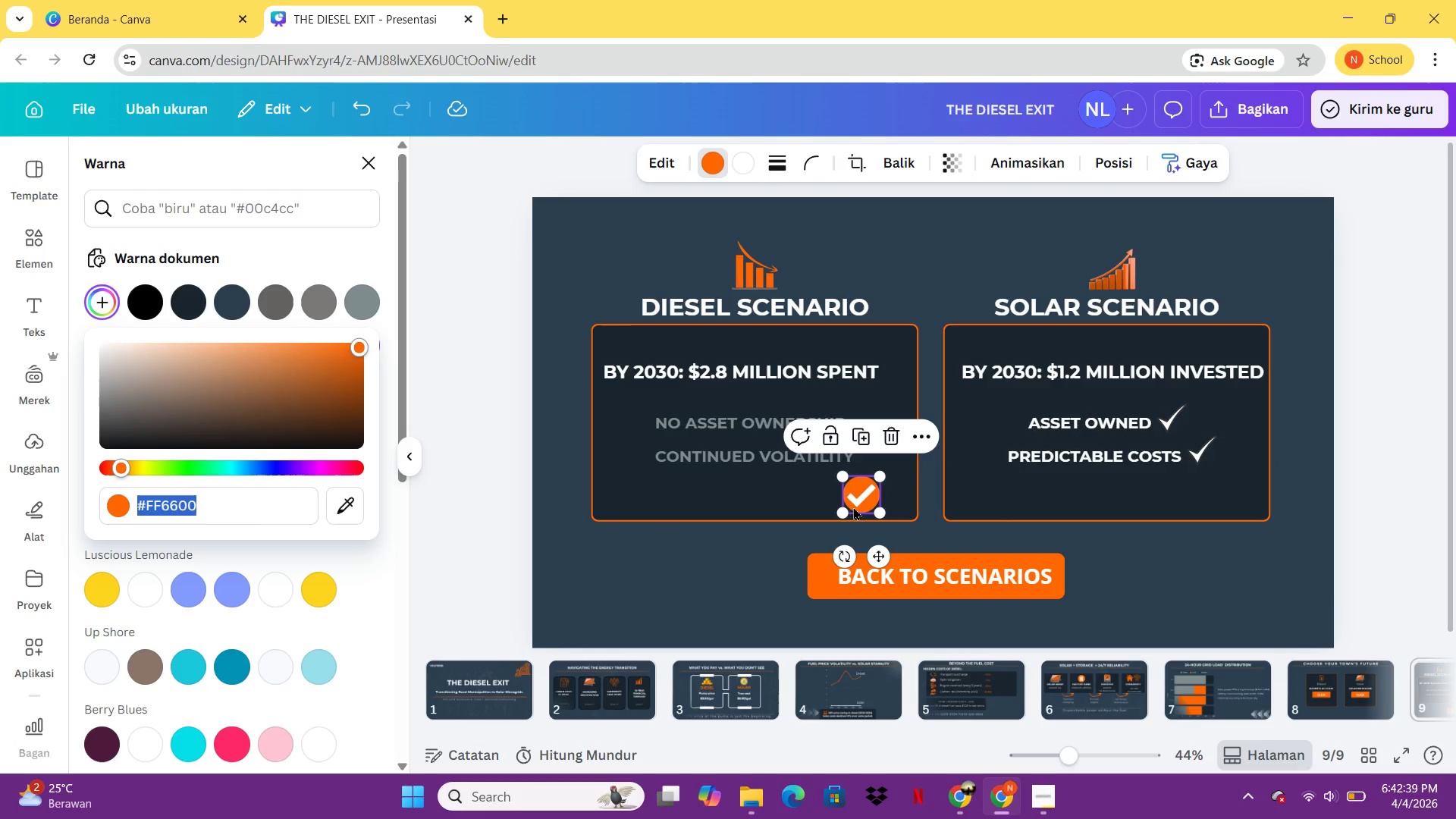 
left_click_drag(start_coordinate=[857, 499], to_coordinate=[966, 308])
 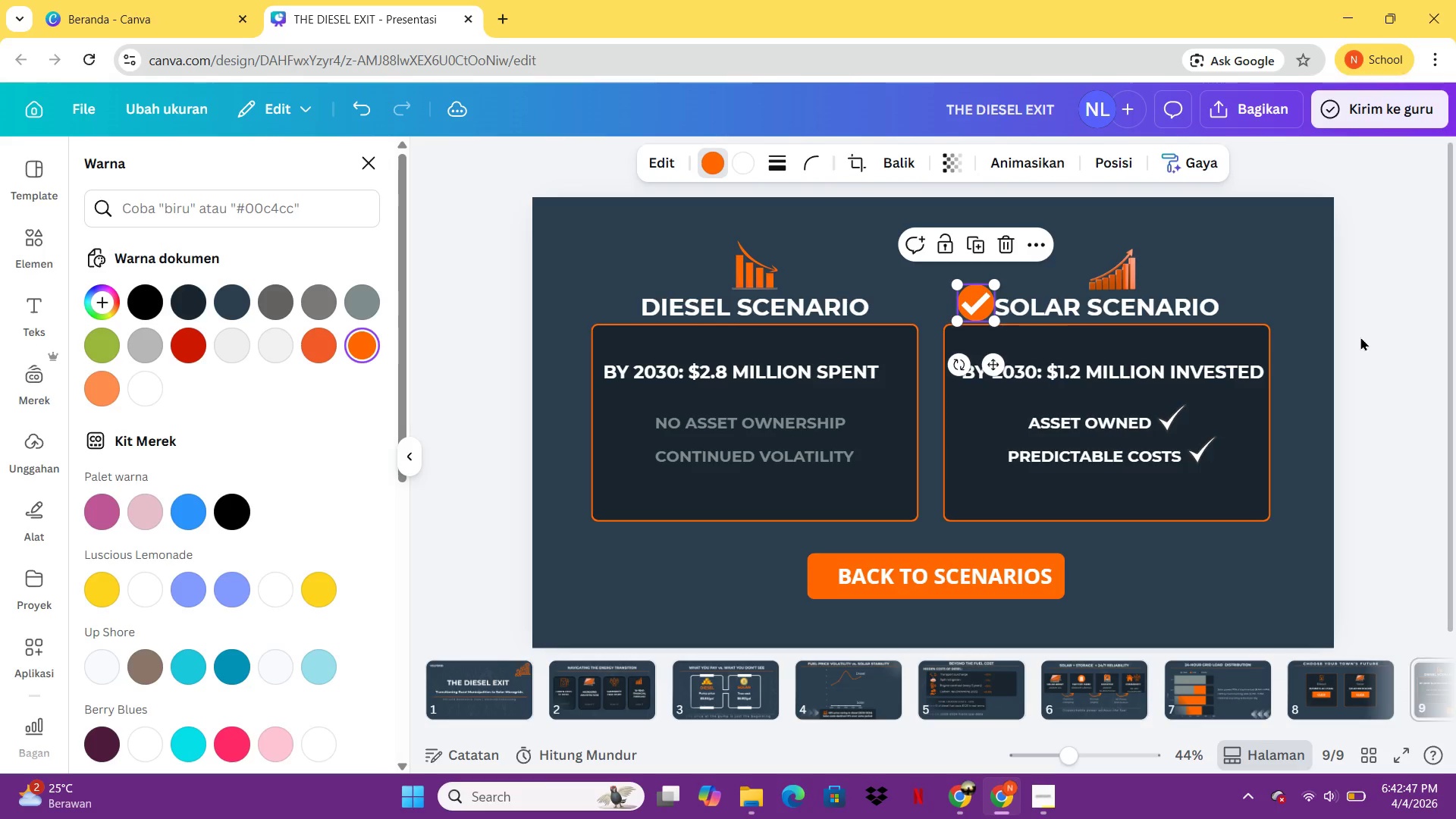 
left_click([1360, 337])
 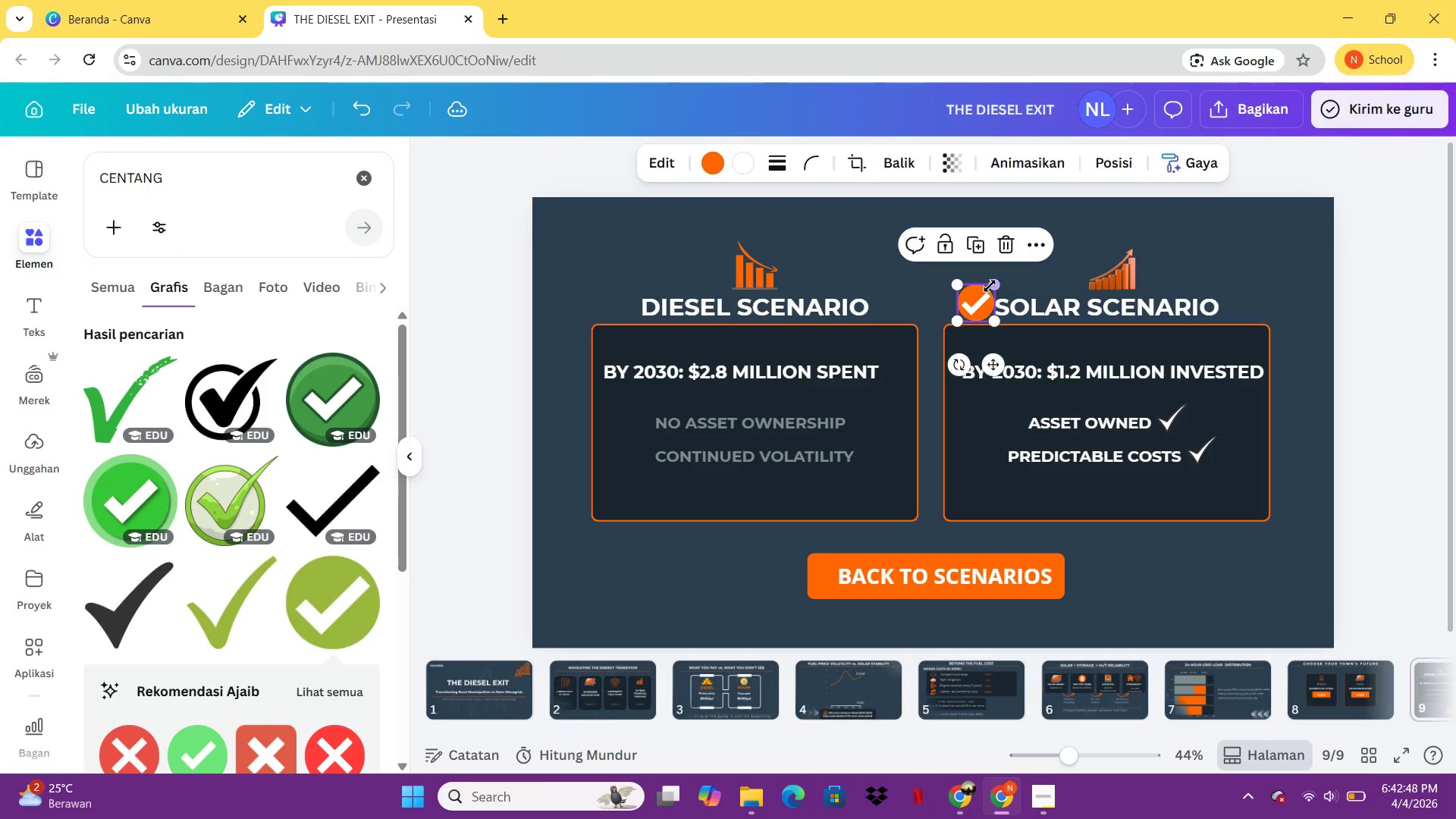 
left_click_drag(start_coordinate=[989, 284], to_coordinate=[978, 290])
 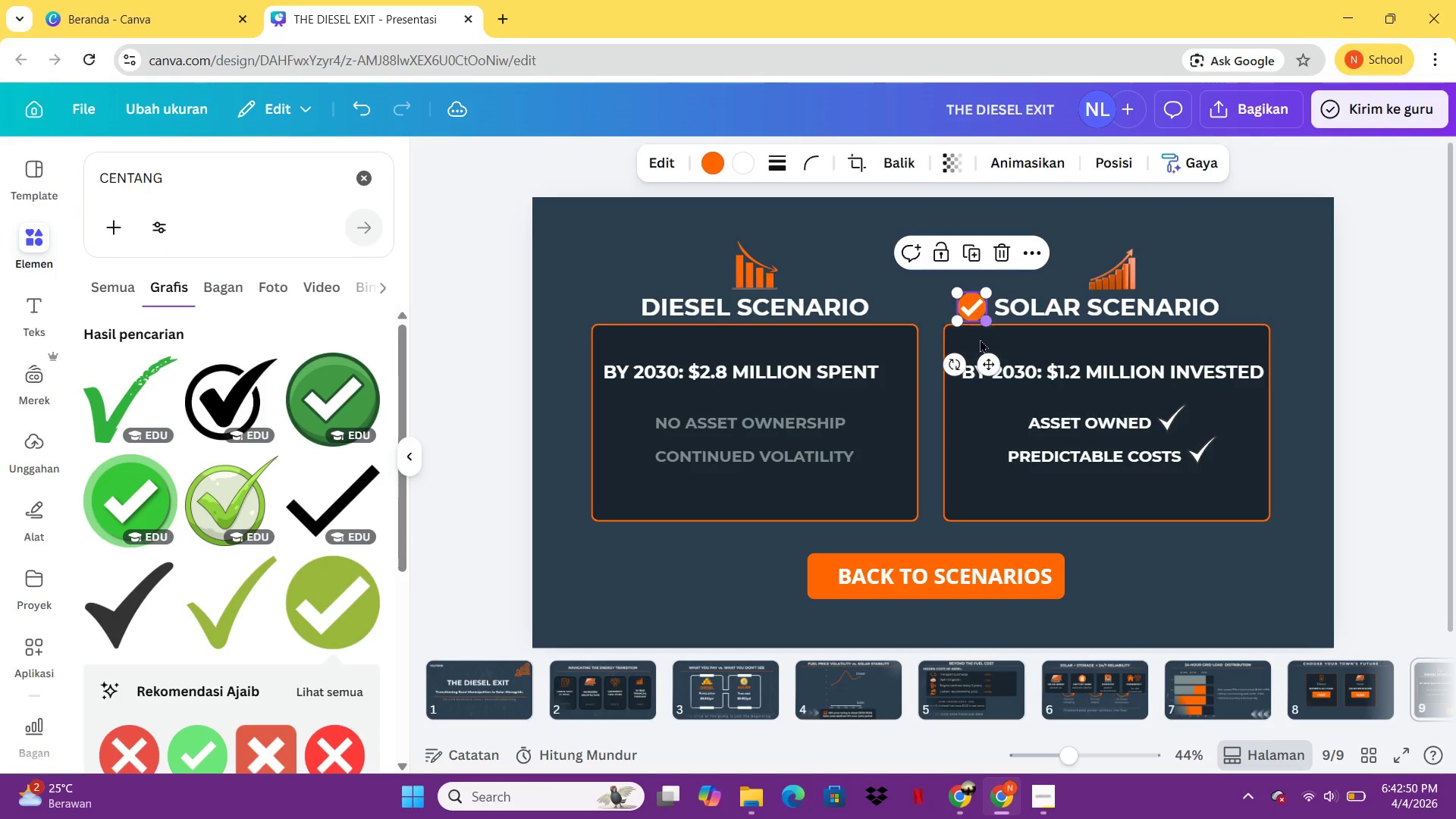 
left_click([978, 290])
 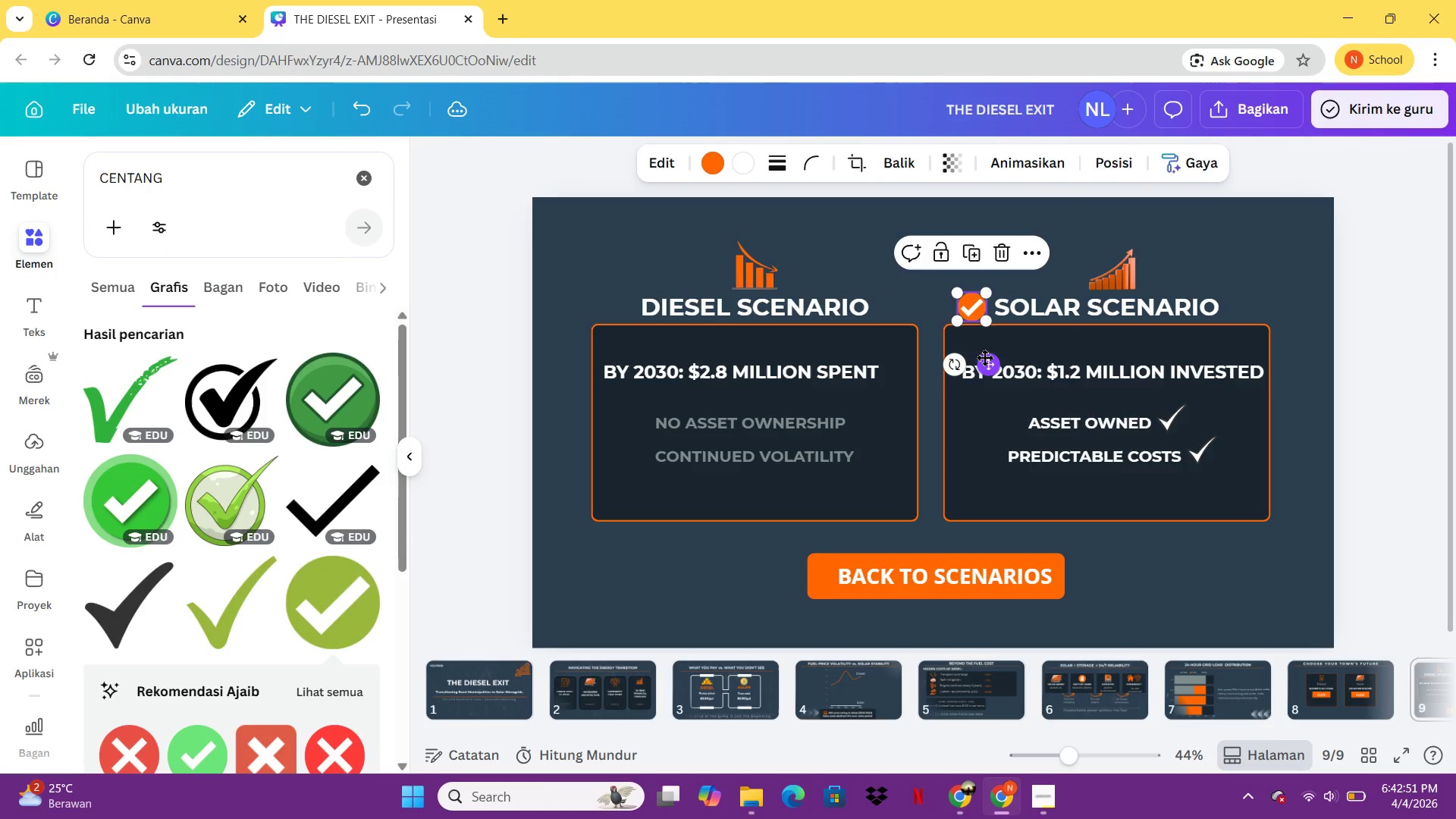 
left_click_drag(start_coordinate=[986, 363], to_coordinate=[991, 363])
 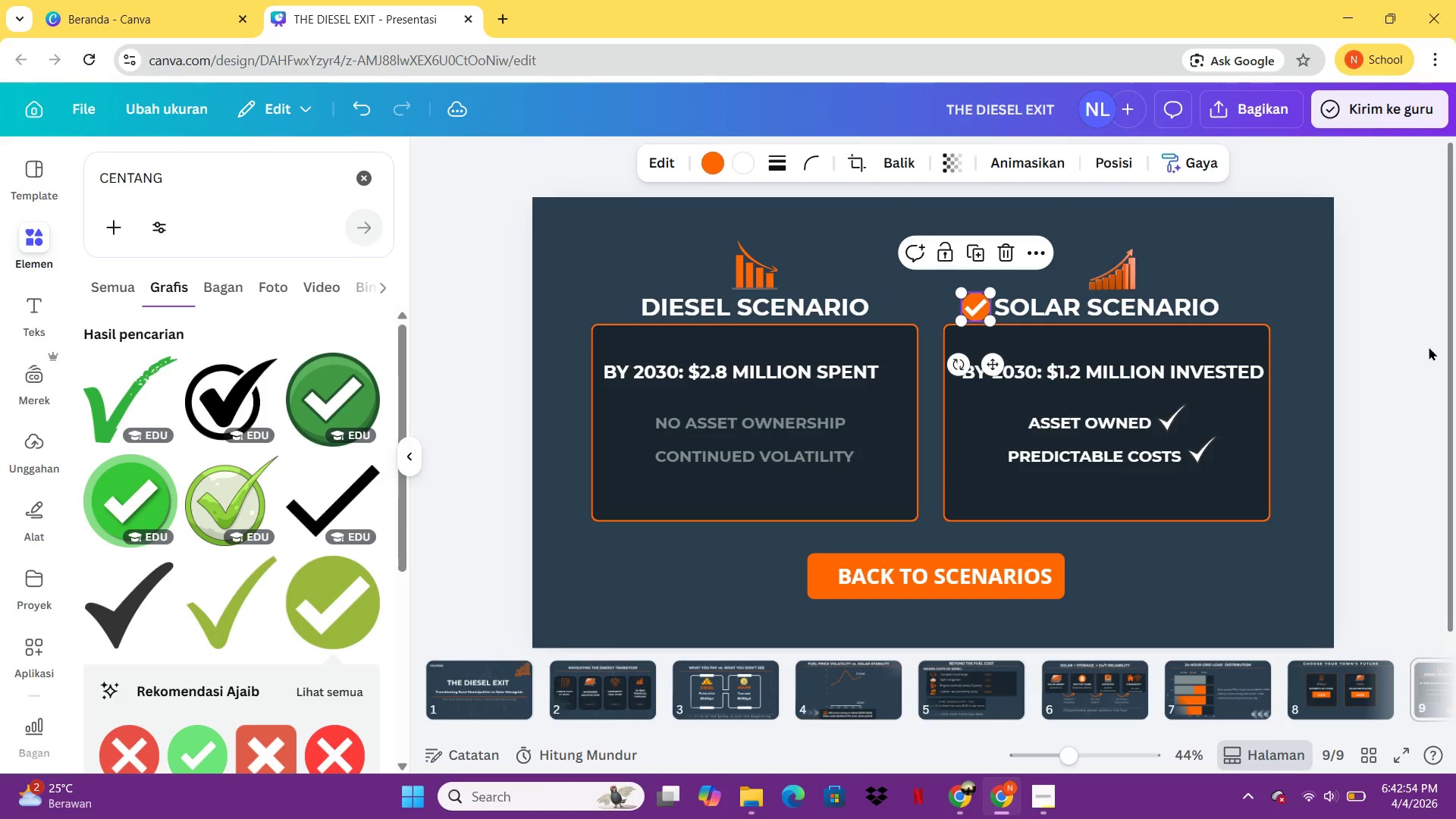 
left_click([1412, 347])
 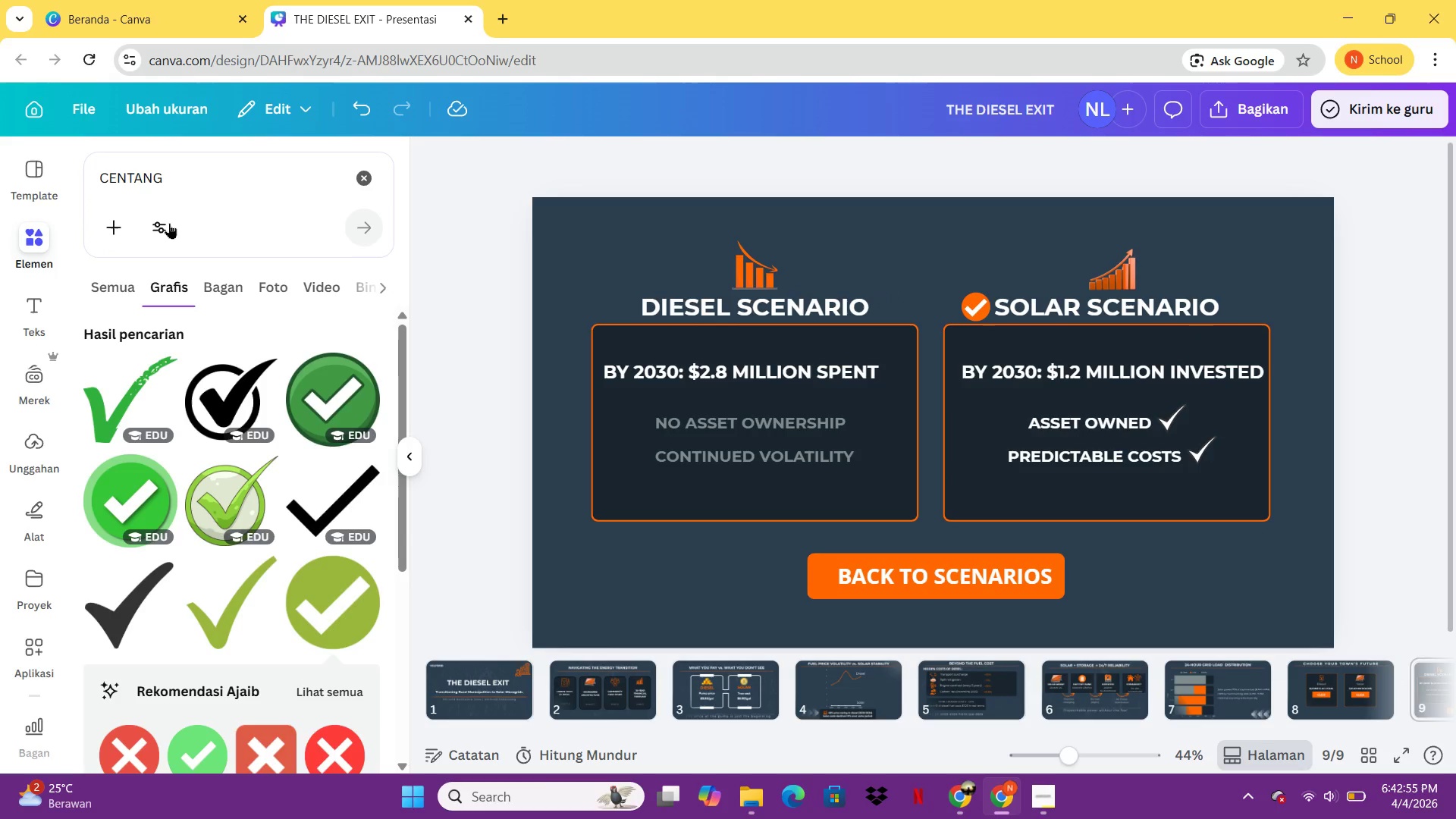 
left_click_drag(start_coordinate=[203, 170], to_coordinate=[105, 188])
 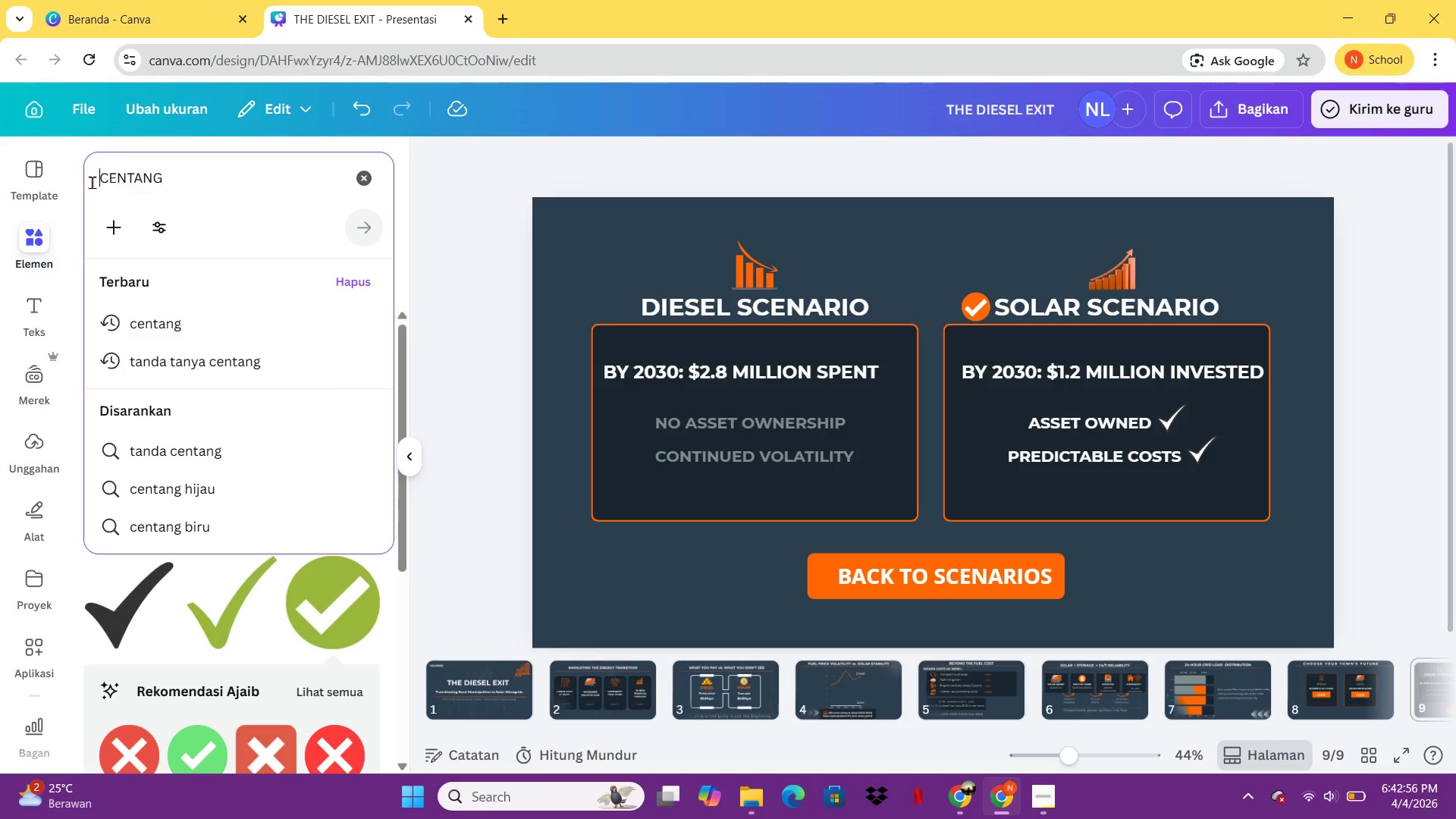 
double_click([92, 182])
 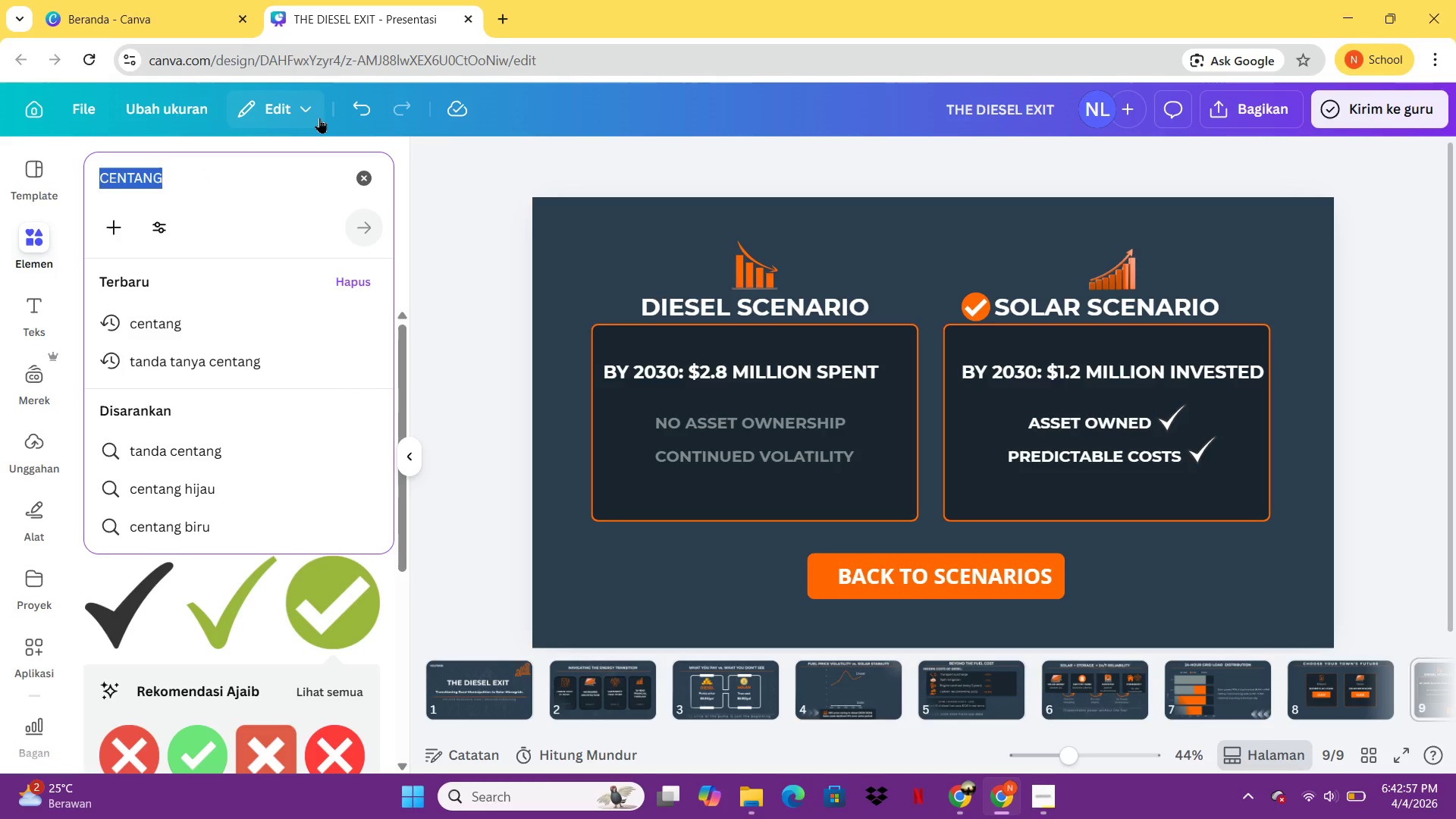 
type(TANDA SERU)
 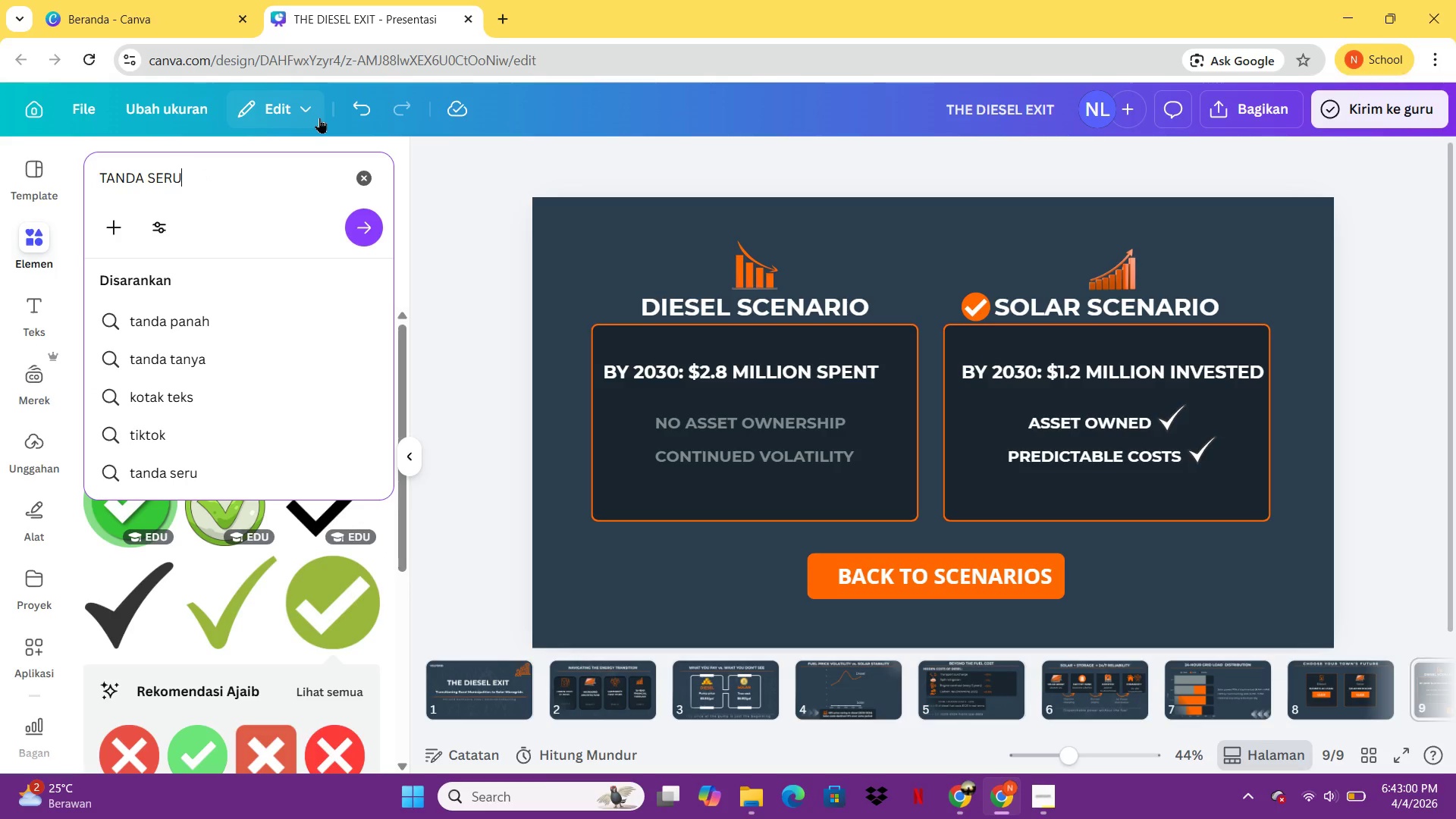 
key(Enter)
 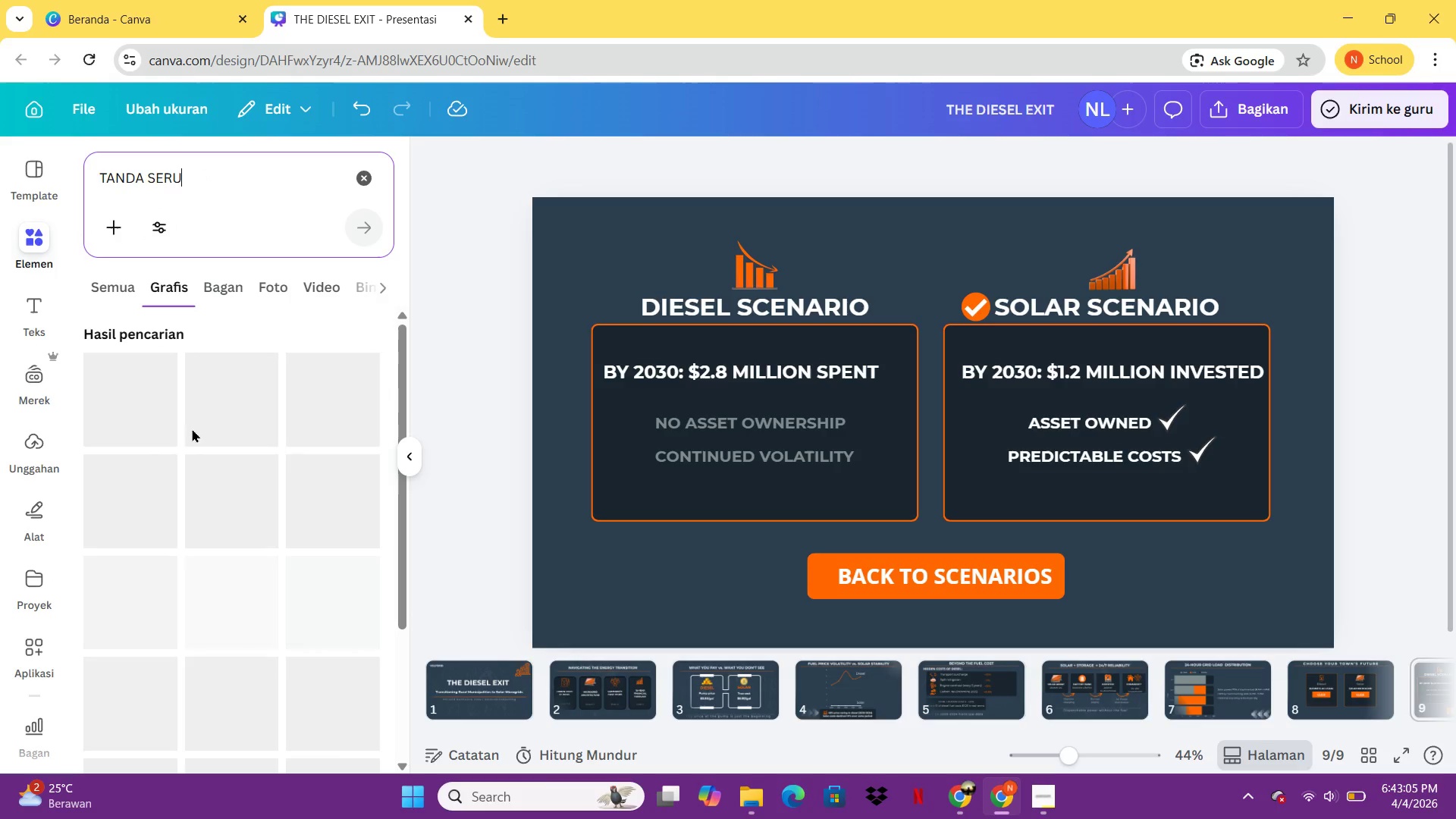 
wait(6.56)
 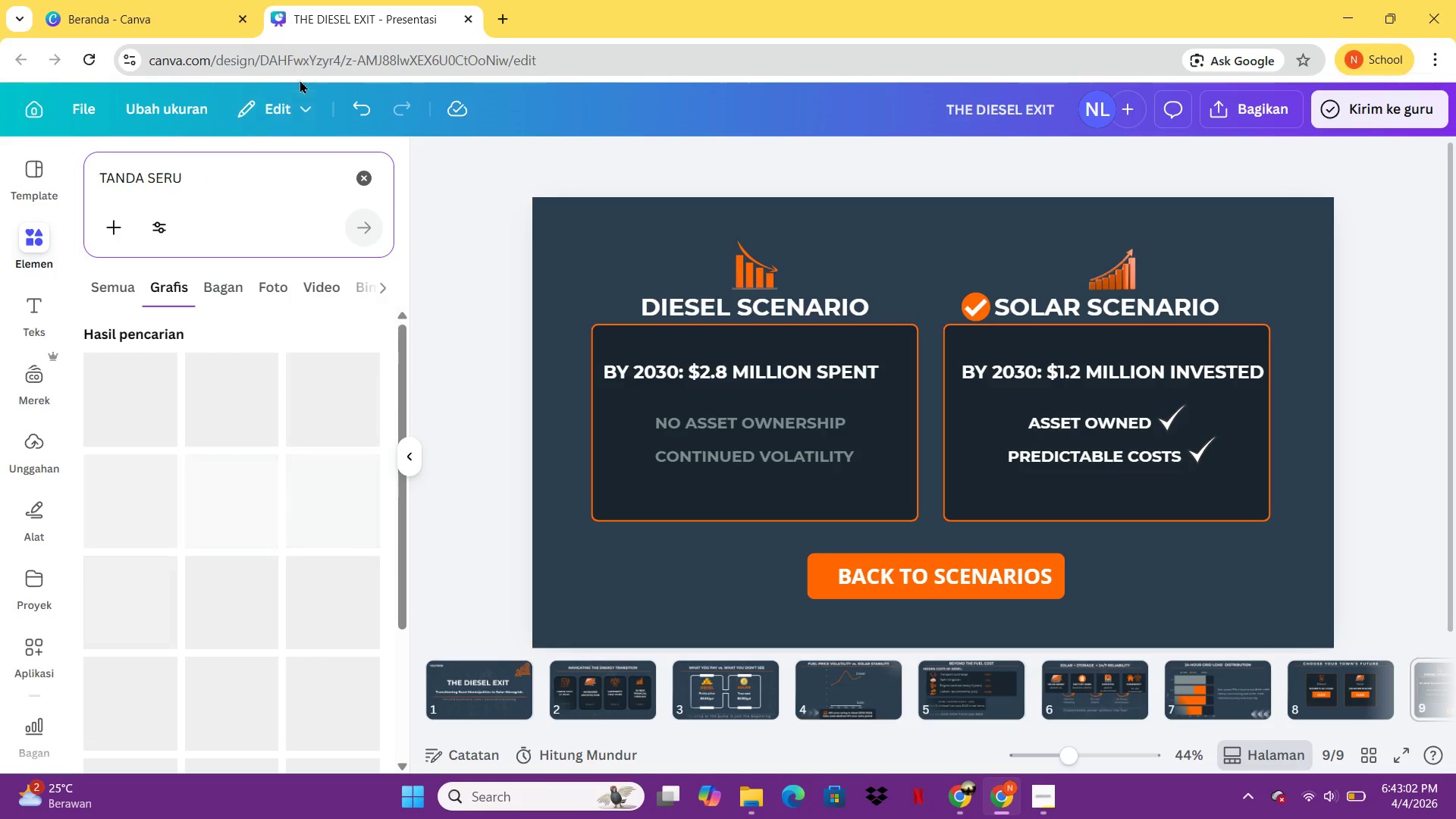 
scroll: coordinate [397, 380], scroll_direction: up, amount: 1.0
 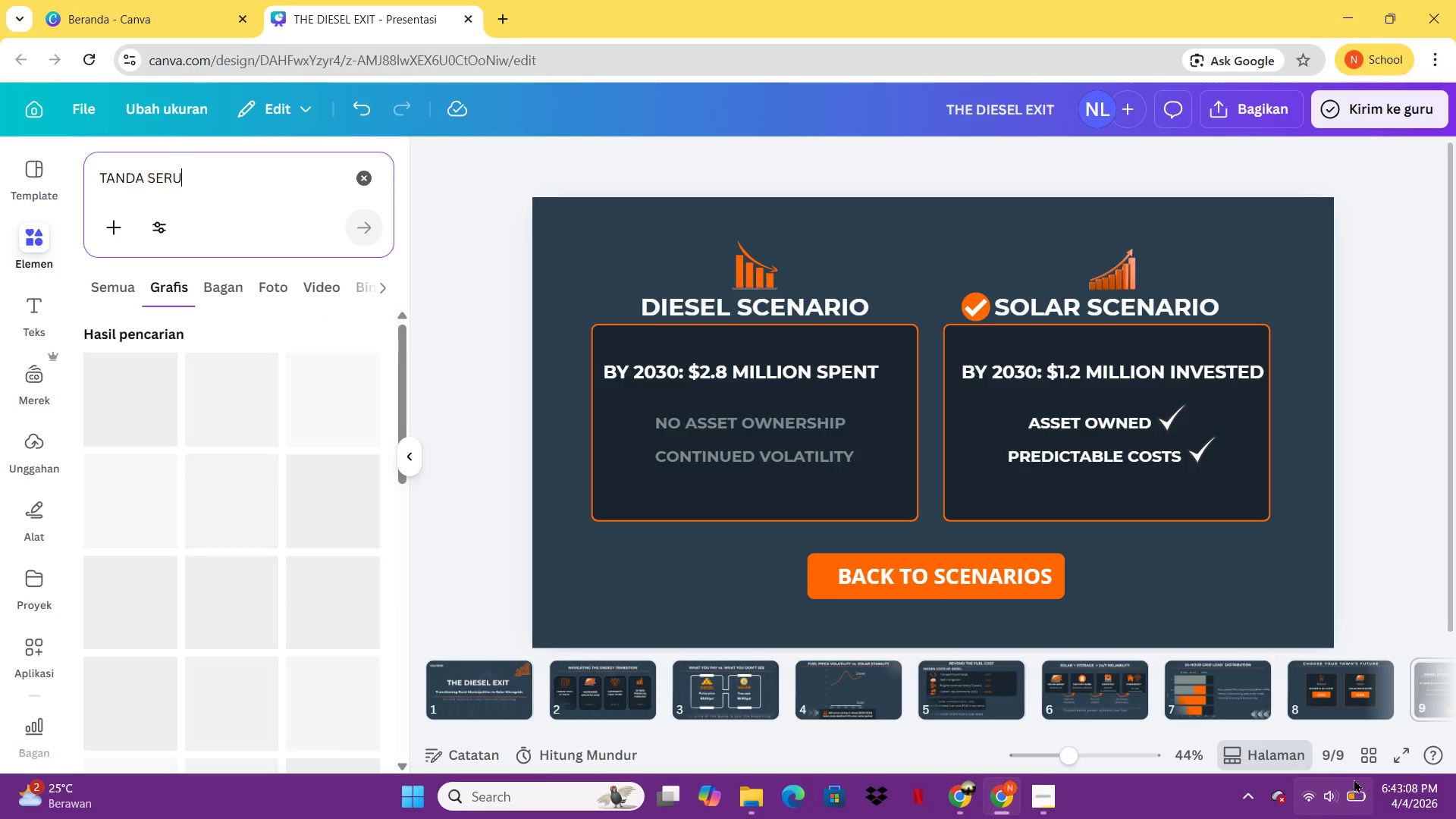 
double_click([1356, 786])
 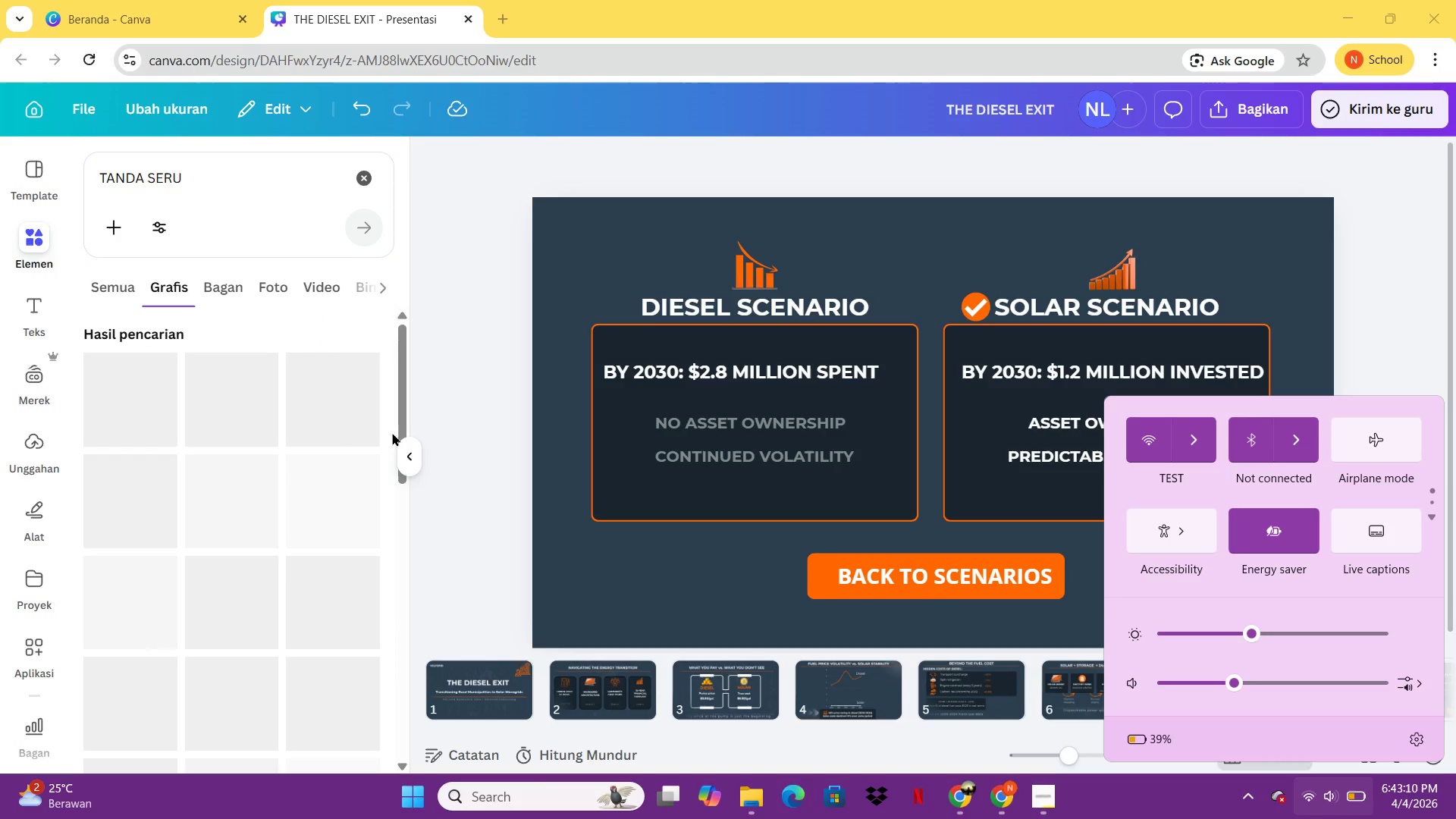 
left_click([404, 406])
 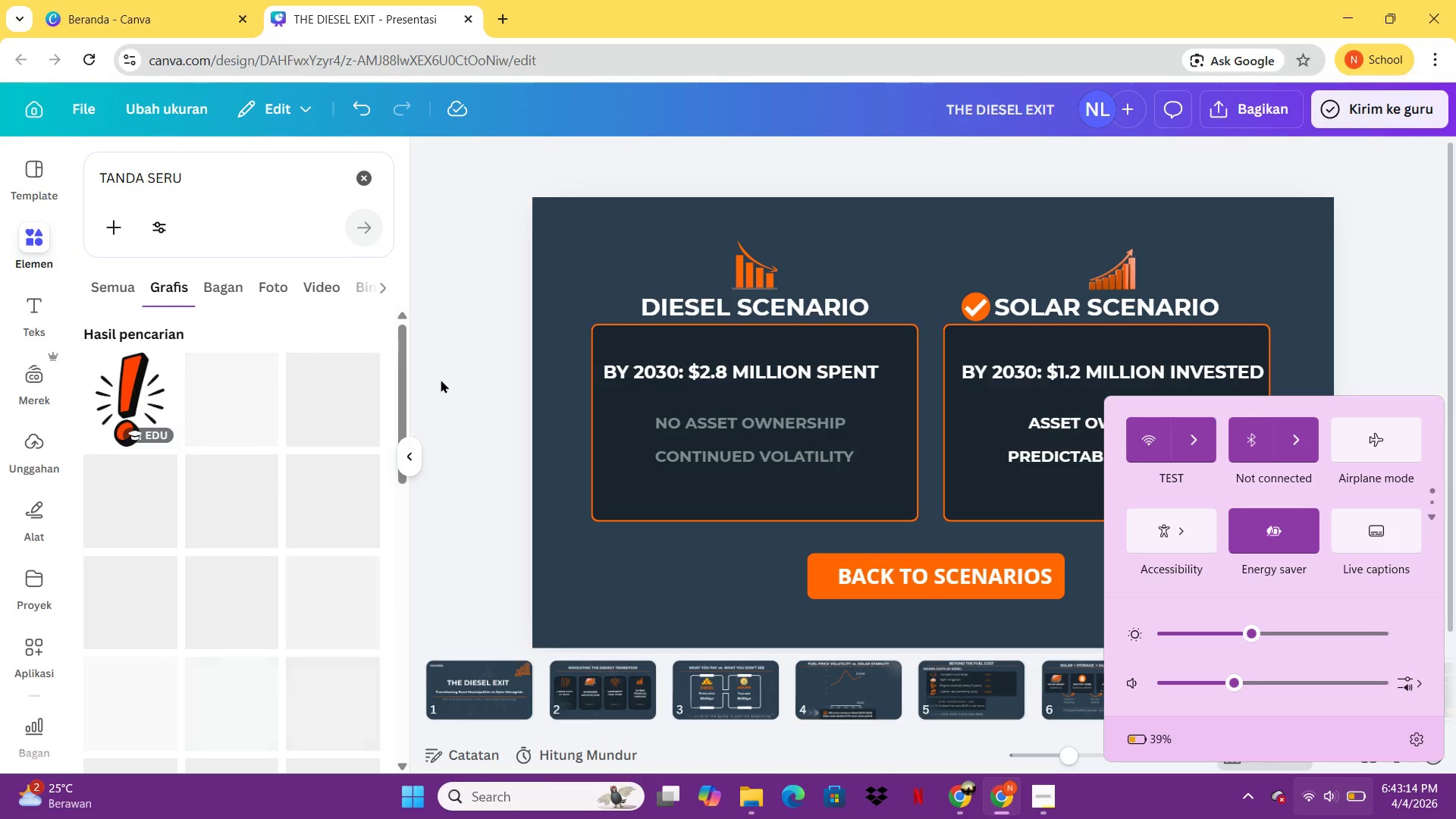 
left_click([223, 193])
 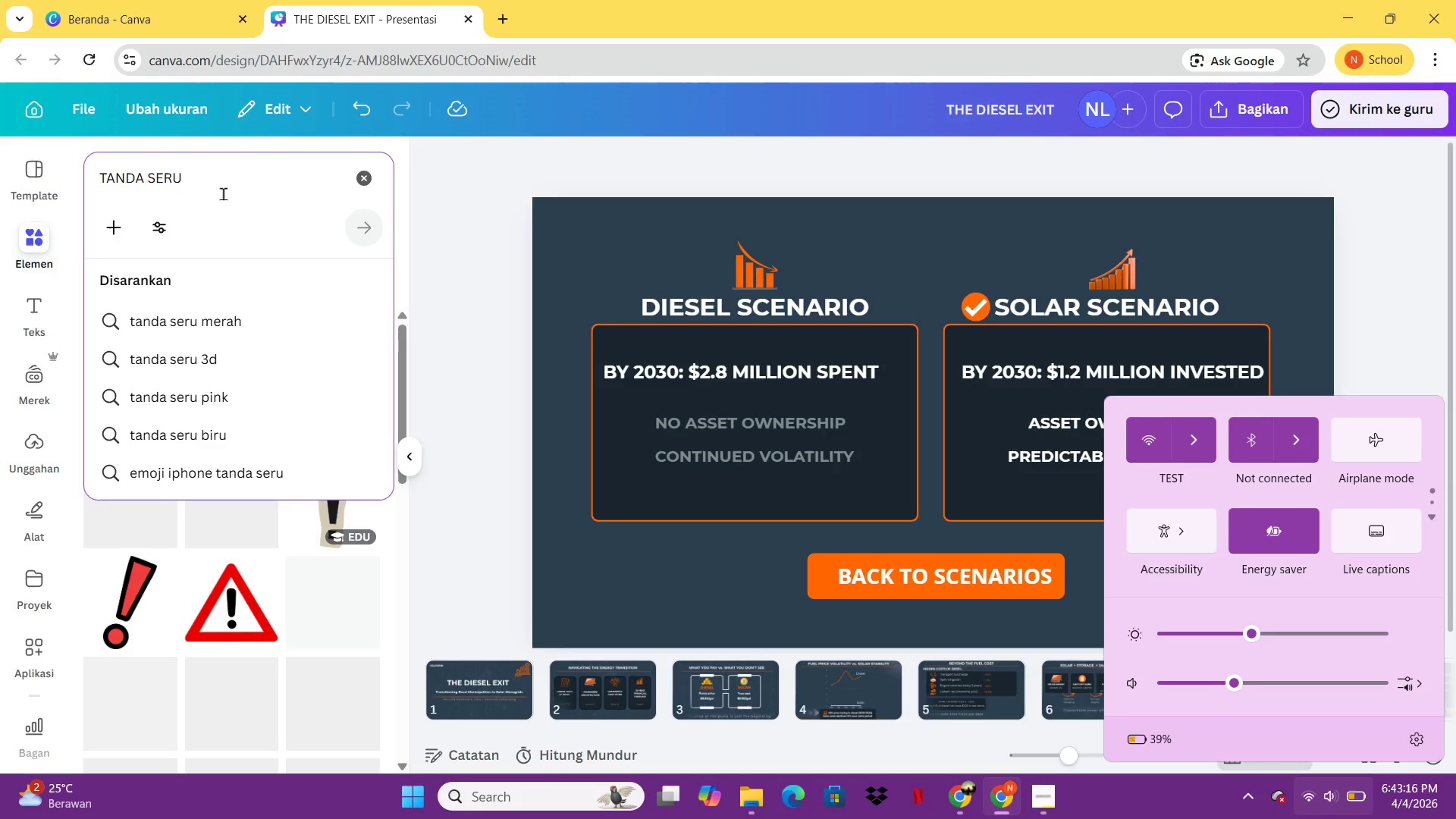 
scroll: coordinate [267, 396], scroll_direction: up, amount: 1.0
 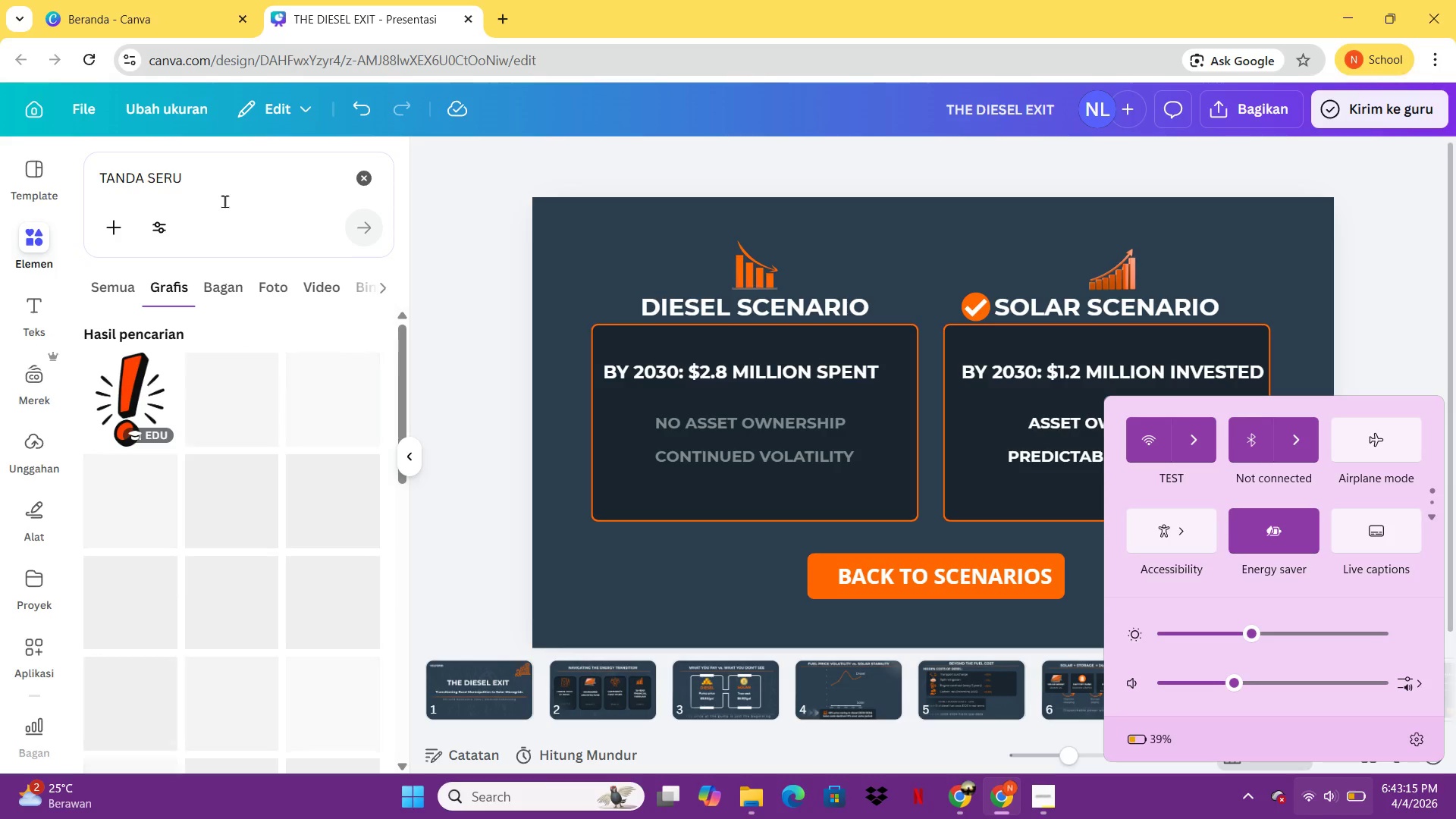 
key(Control+ControlLeft)
 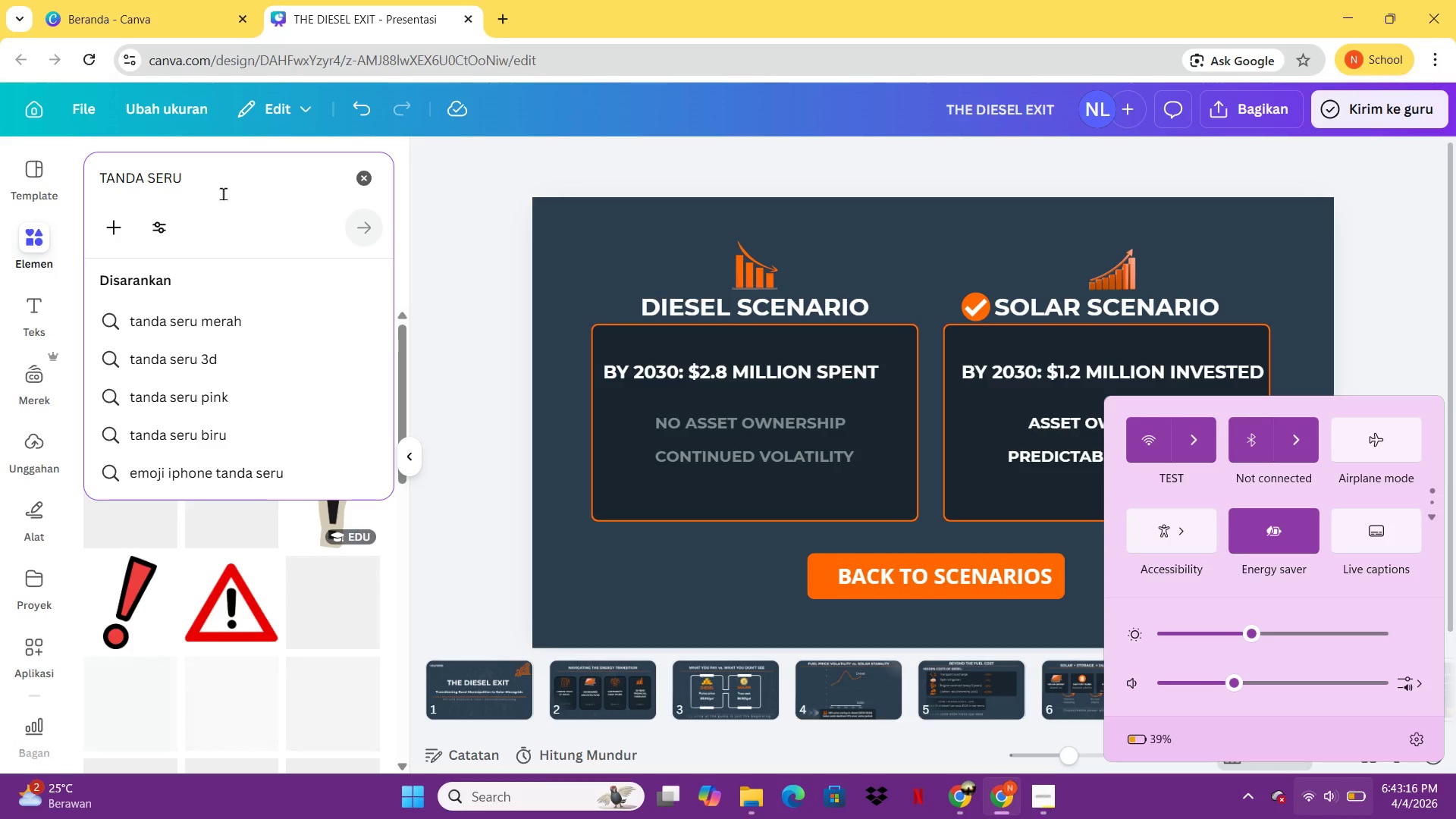 
key(Control+A)
 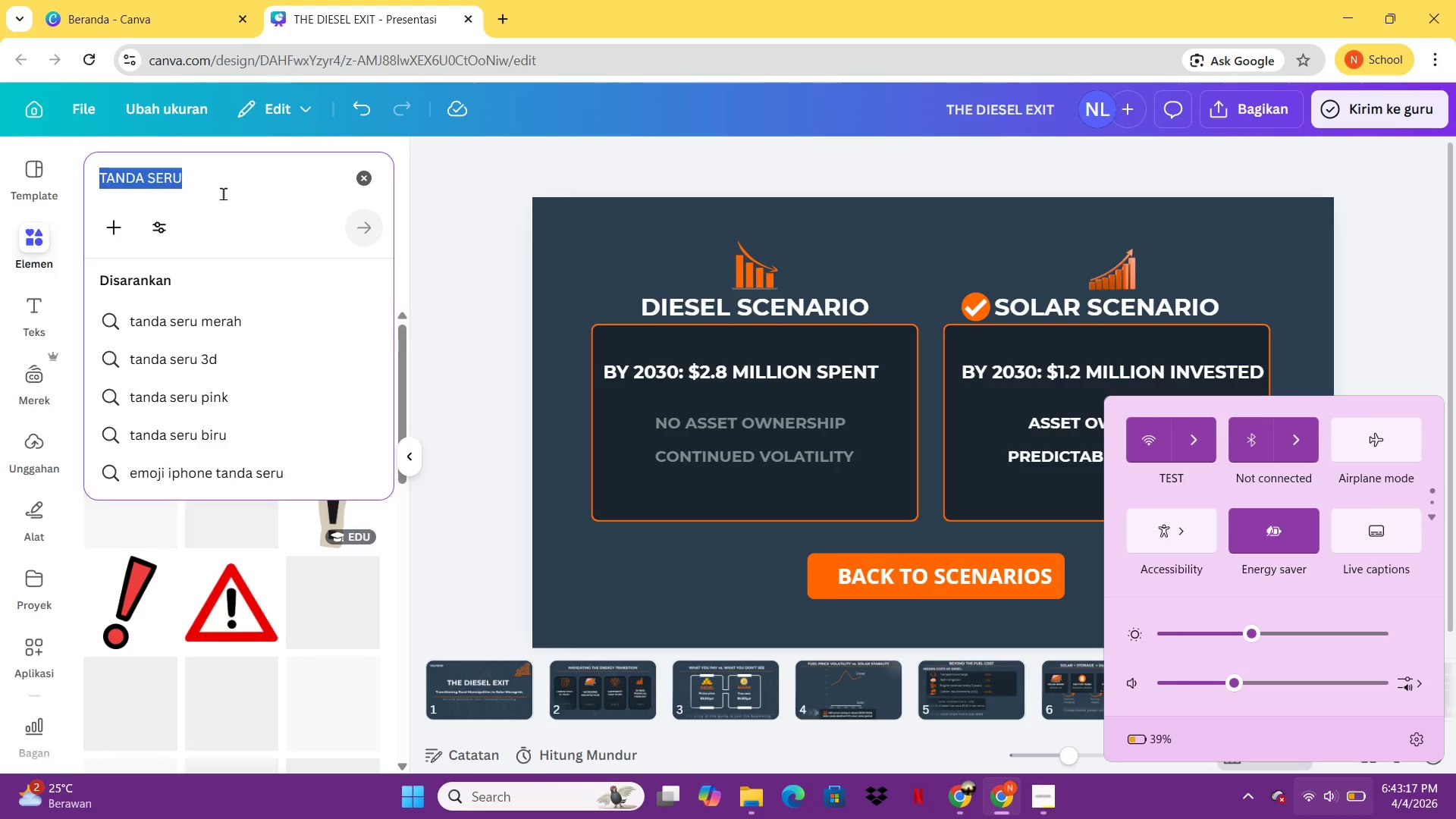 
type(WAENI)
 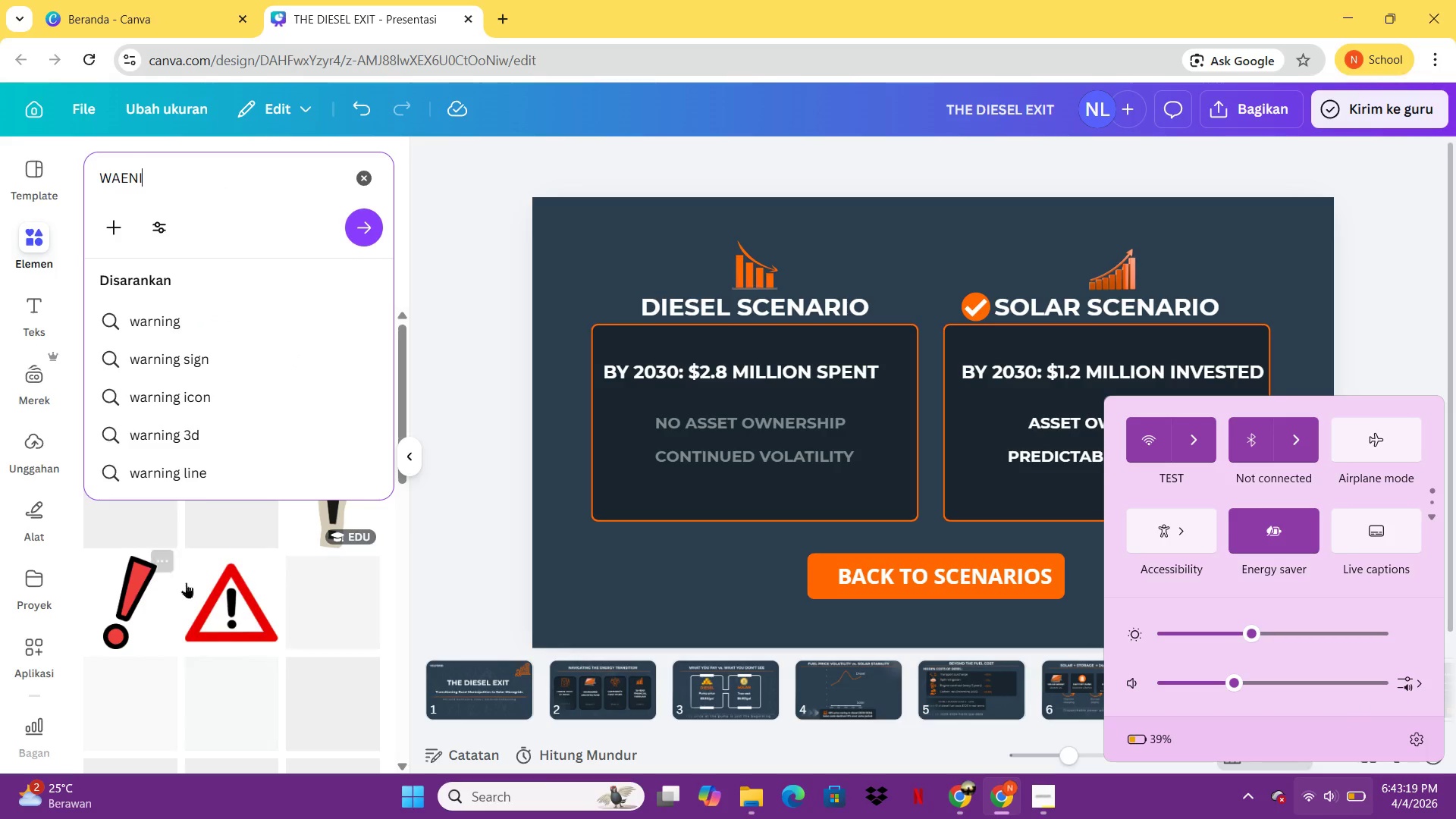 
double_click([206, 588])
 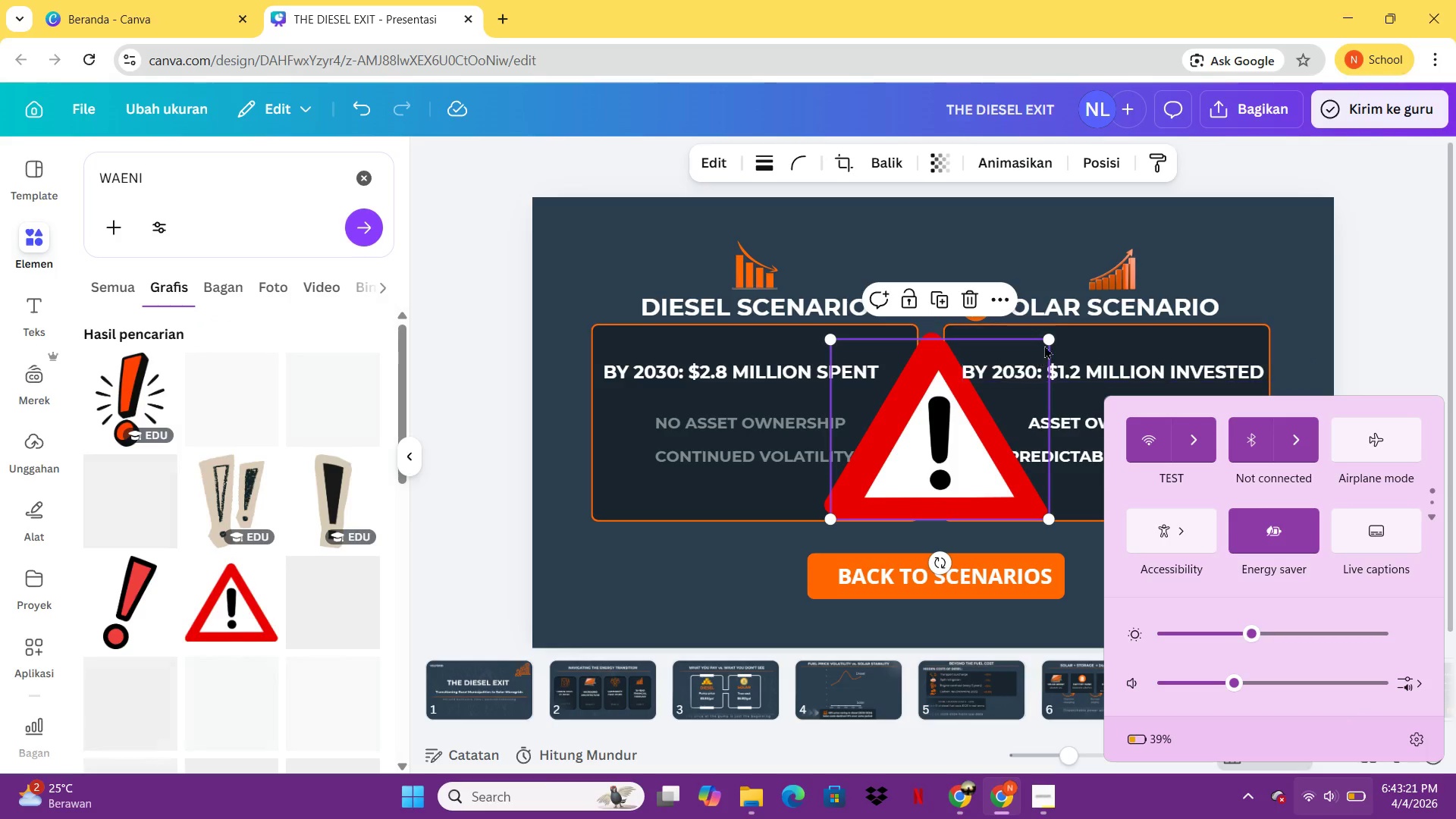 
left_click_drag(start_coordinate=[1046, 343], to_coordinate=[927, 457])
 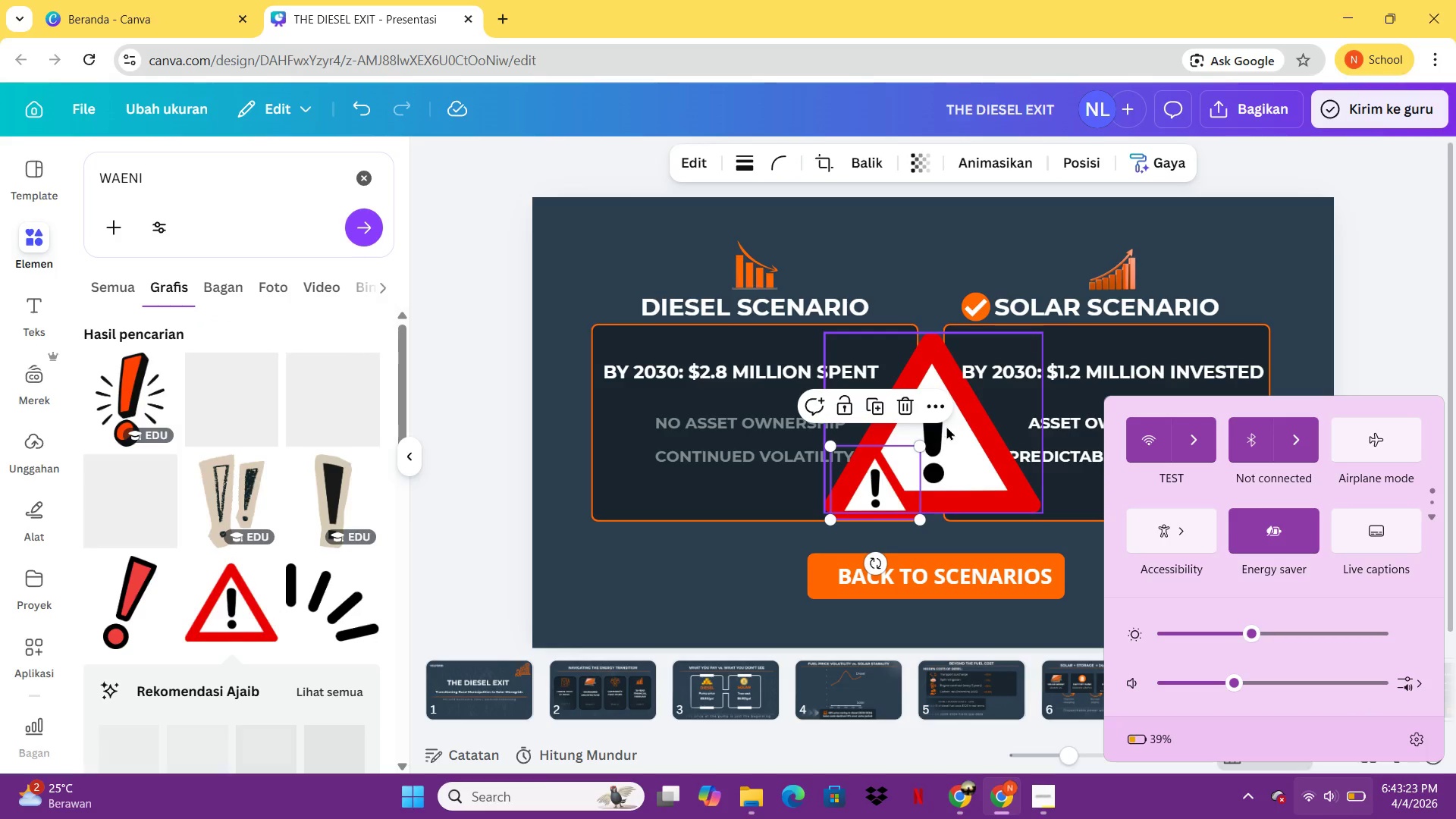 
double_click([946, 426])
 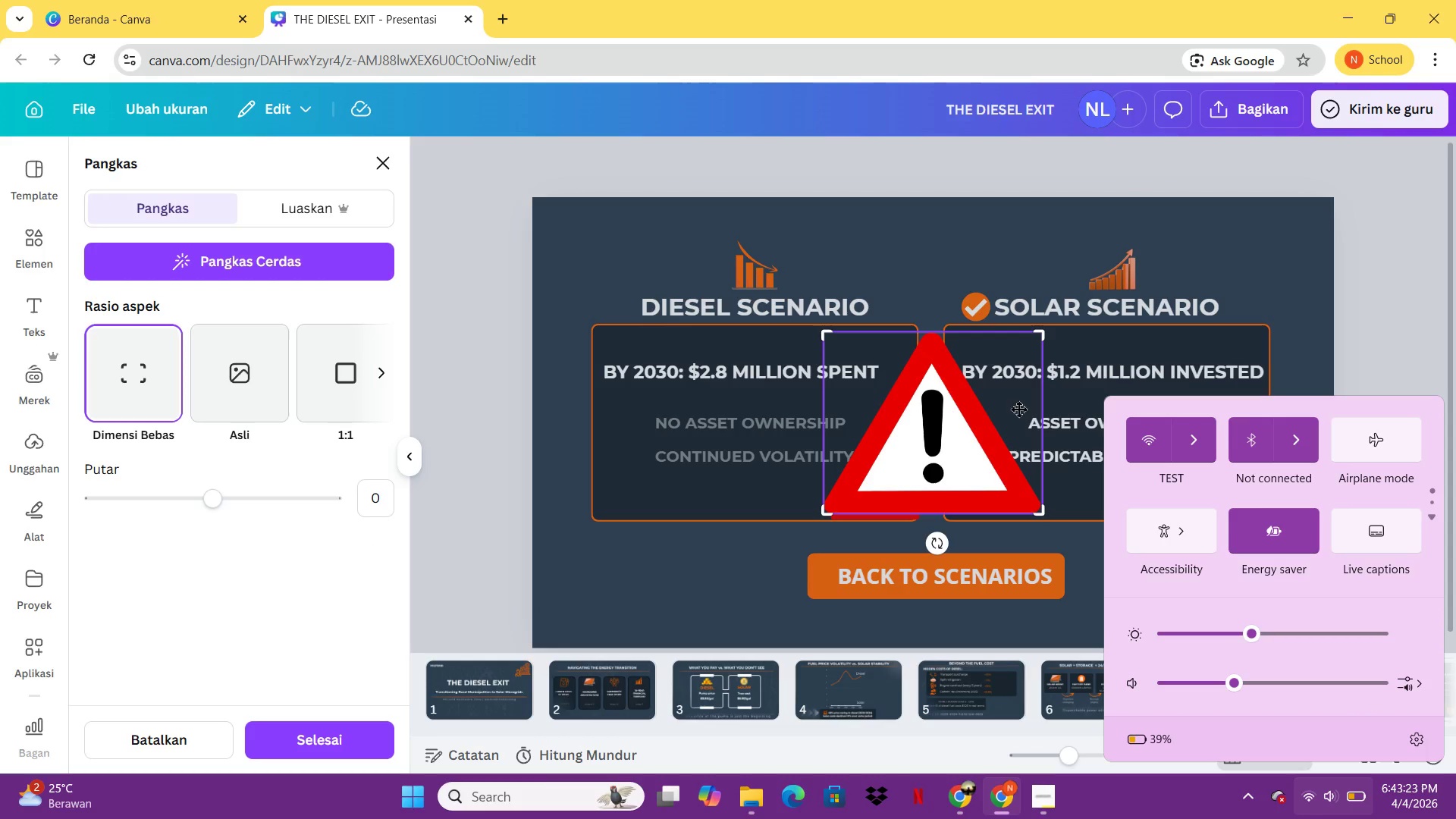 
key(Delete)
 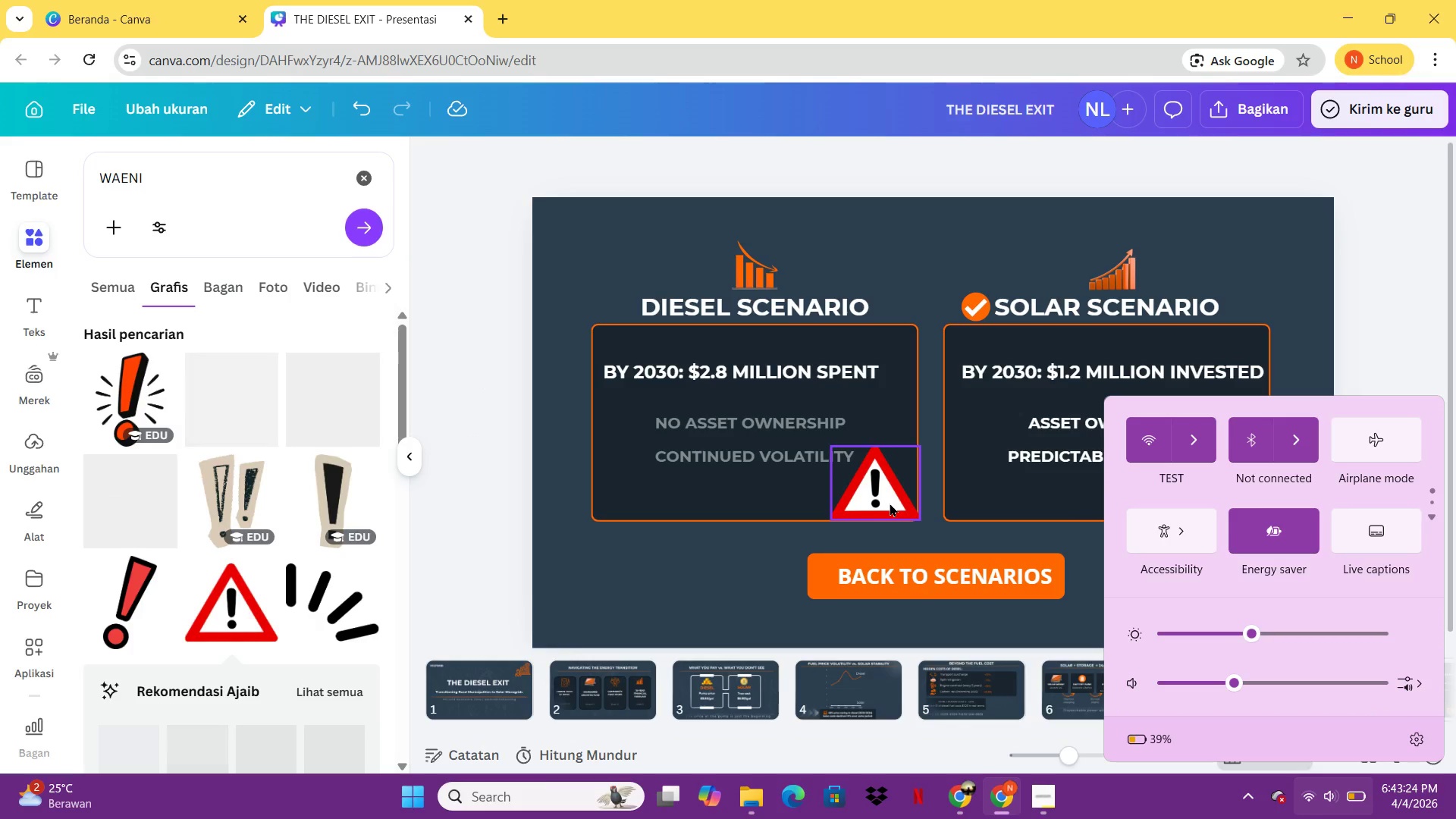 
left_click_drag(start_coordinate=[889, 501], to_coordinate=[621, 278])
 